 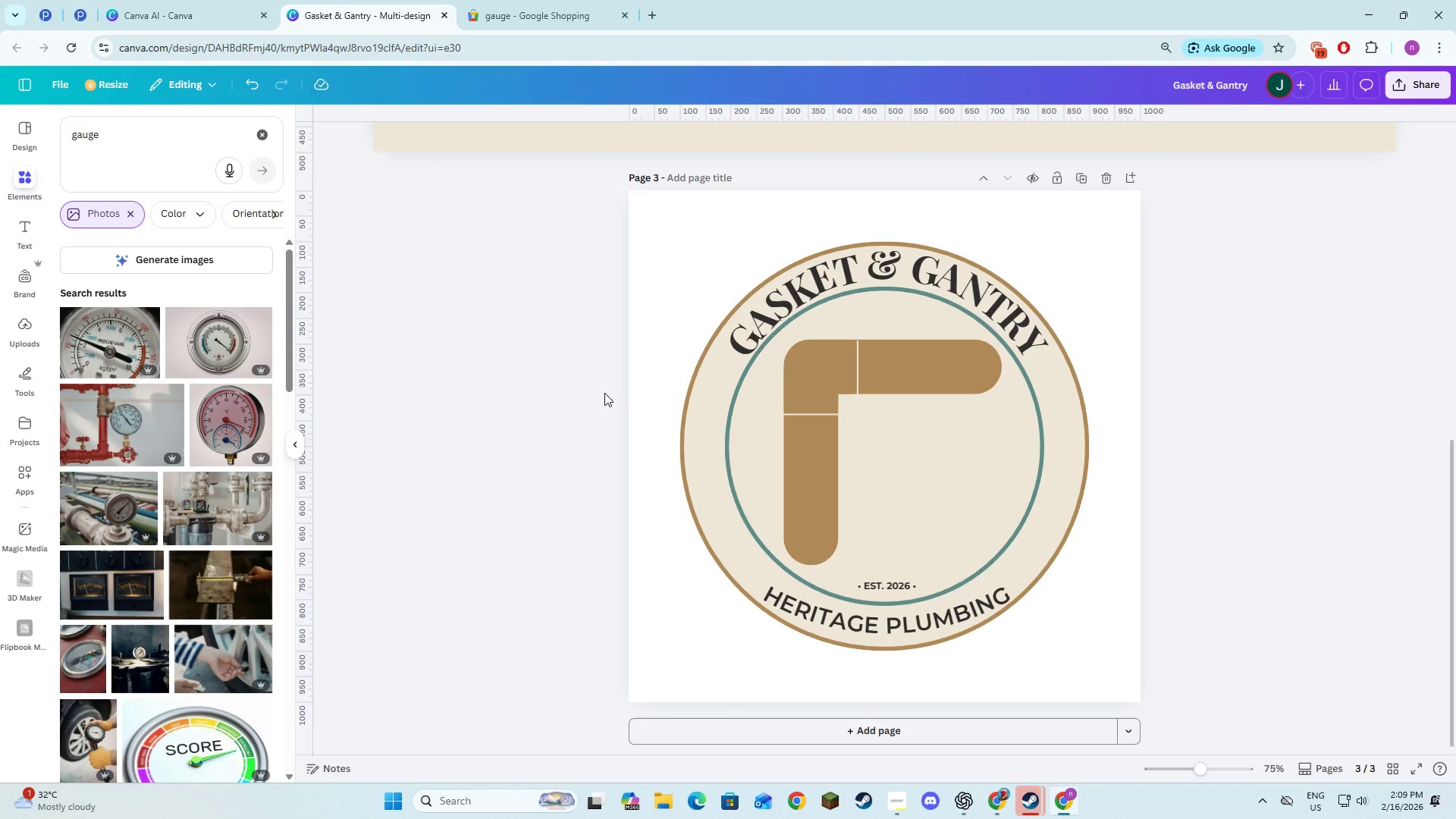 
key(Alt+Tab)
 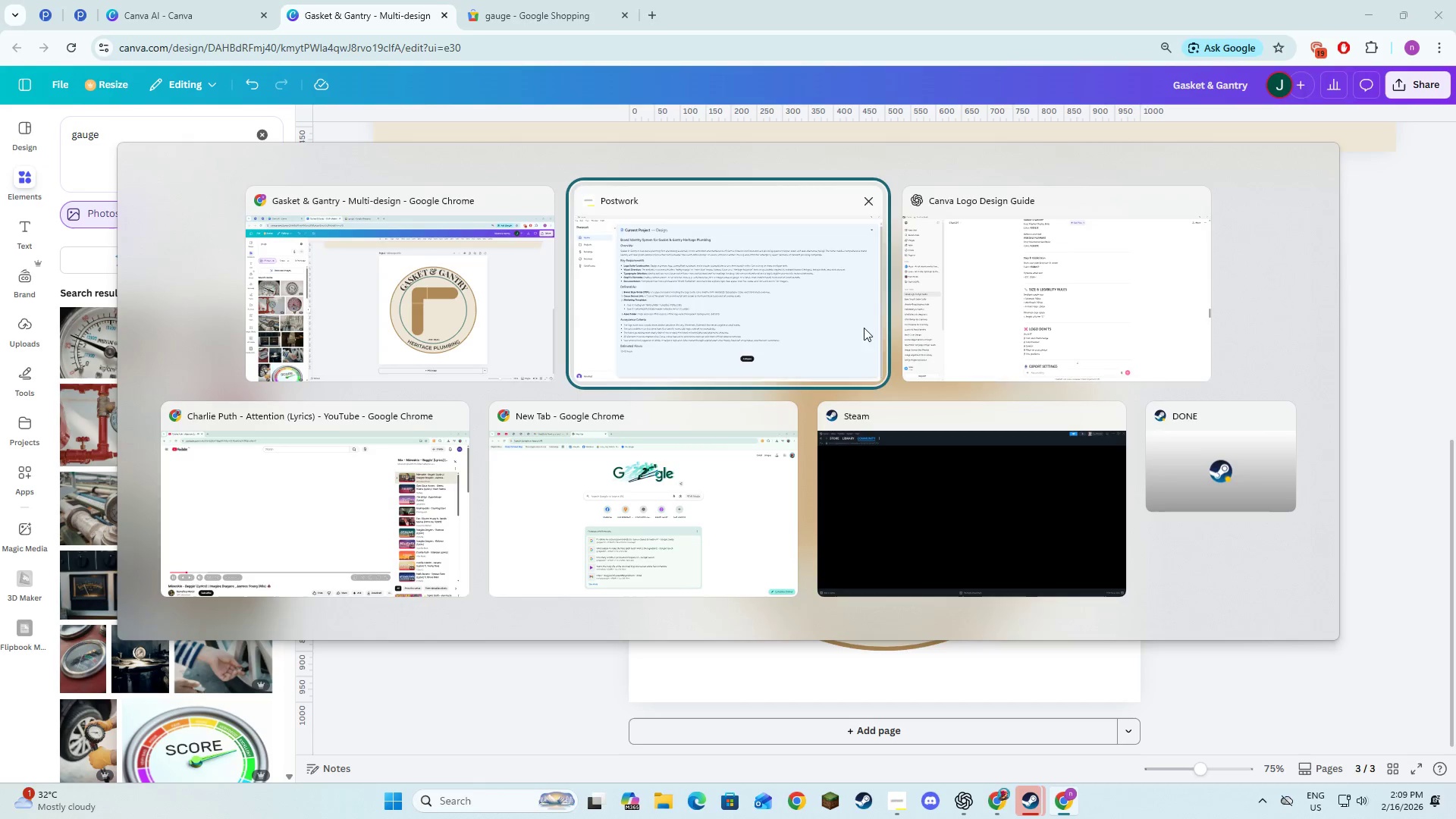 
left_click([1140, 249])
 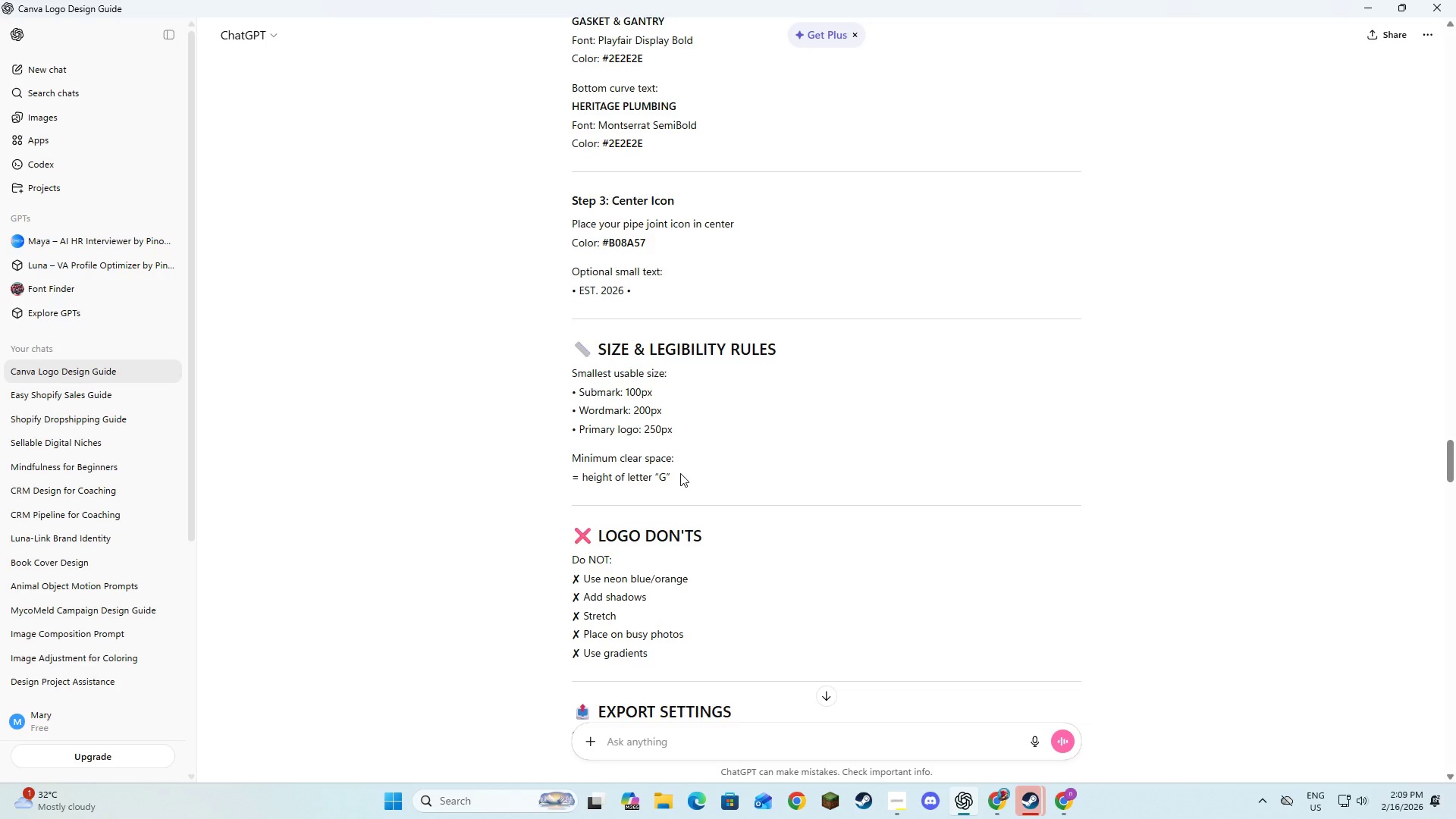 
wait(7.88)
 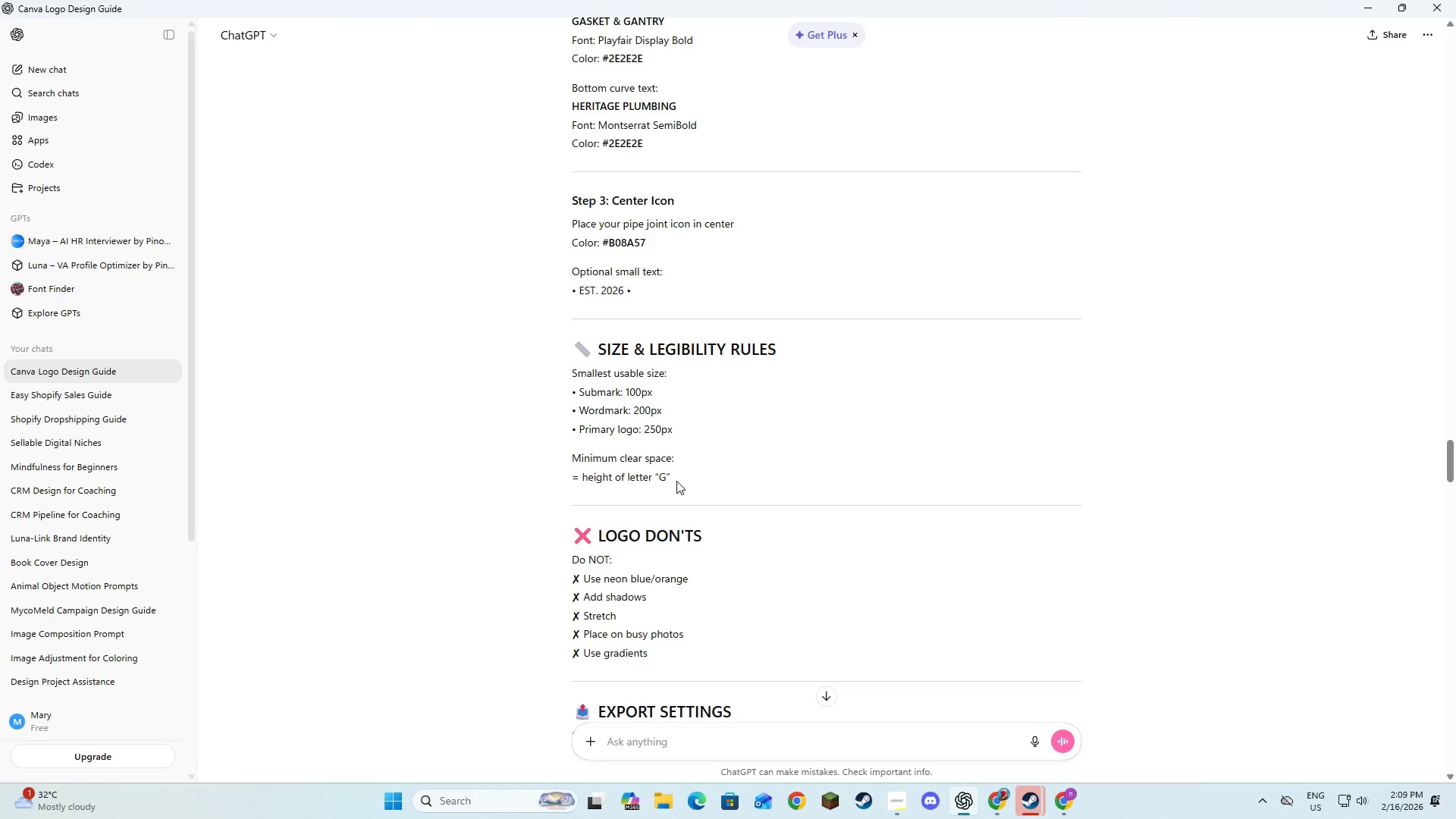 
left_click_drag(start_coordinate=[675, 473], to_coordinate=[576, 349])
 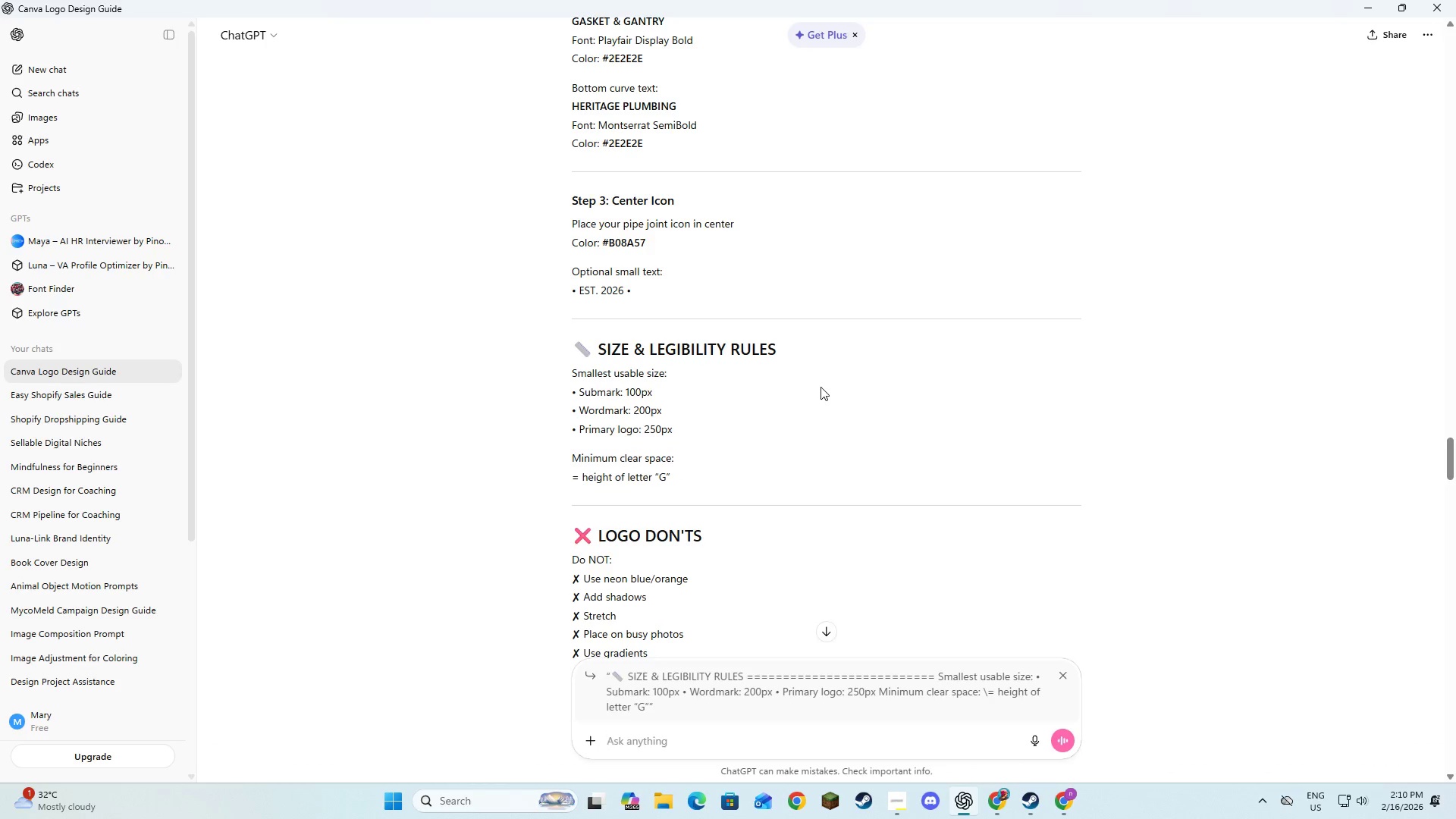 
type(I will make another page for this? )
 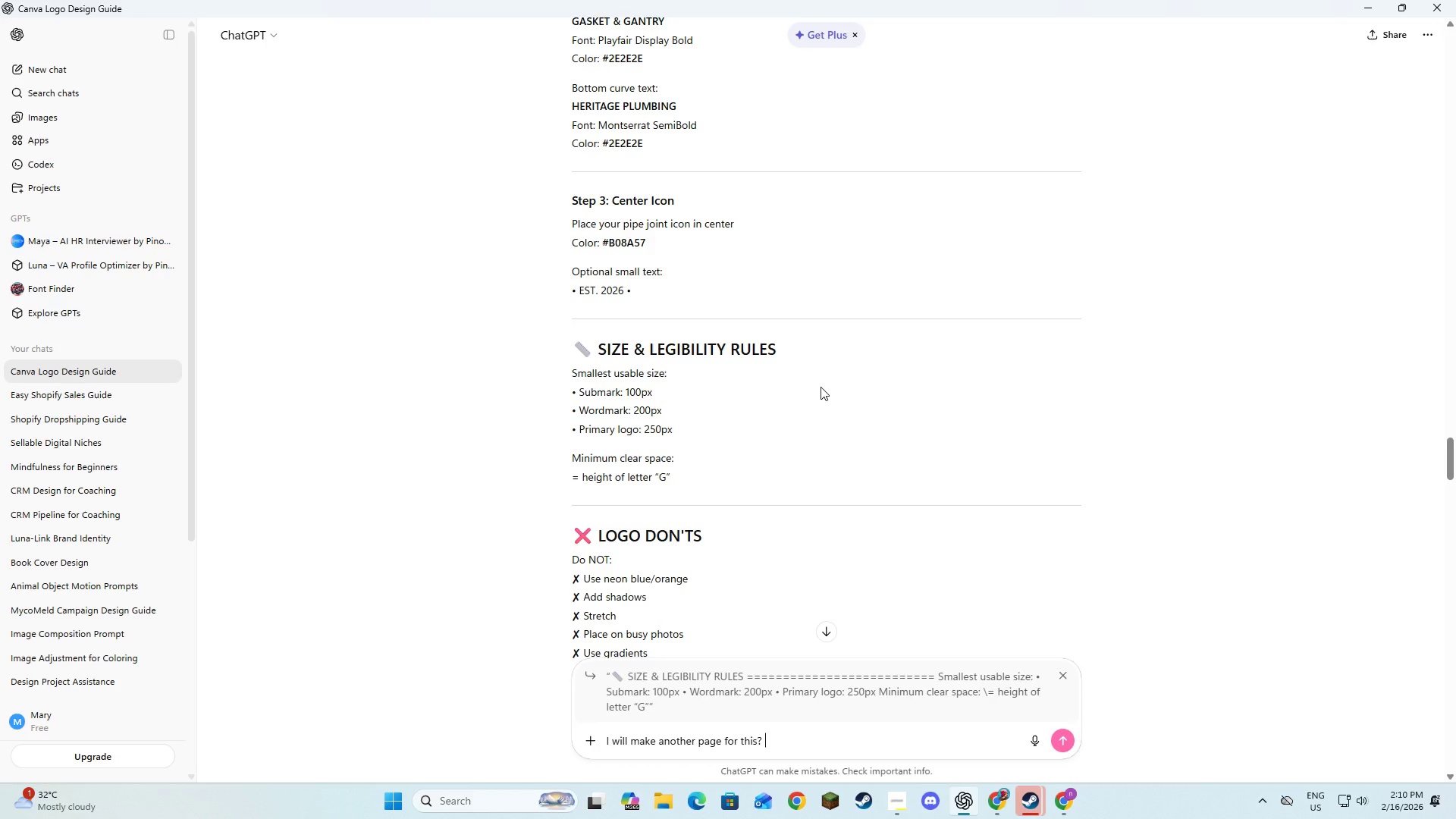 
key(Enter)
 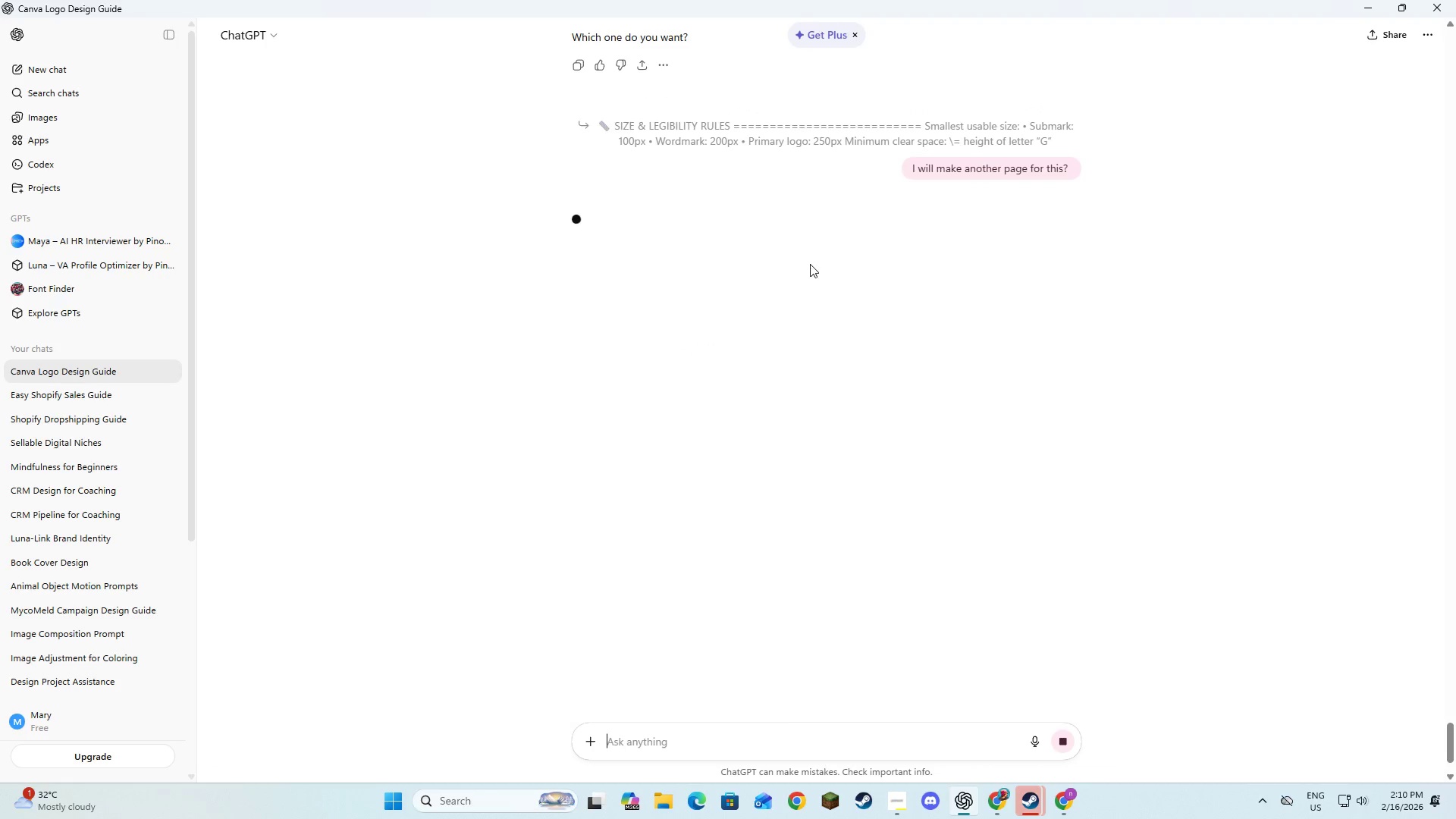 
key(Alt+Tab)
 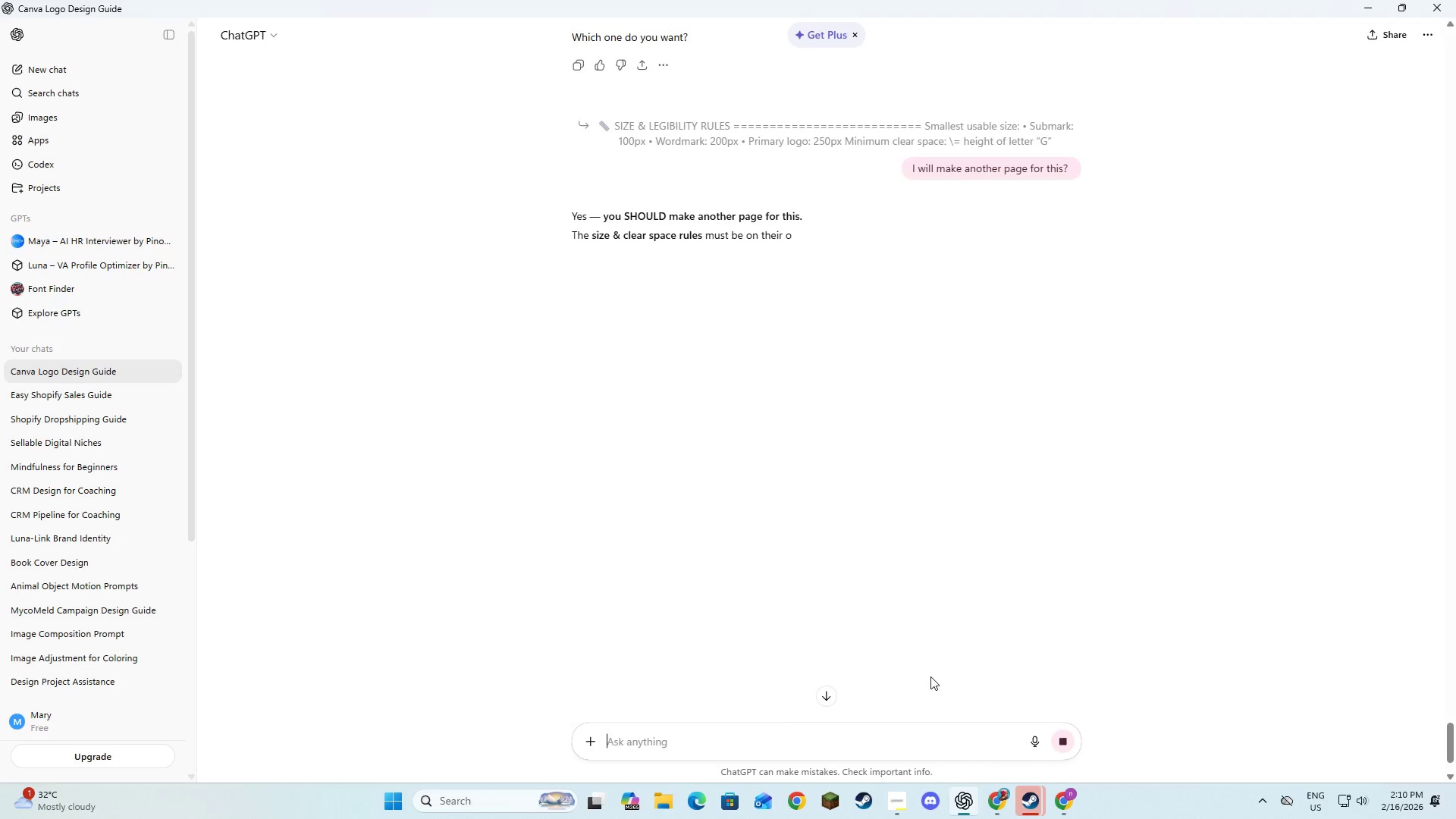 
left_click([795, 456])
 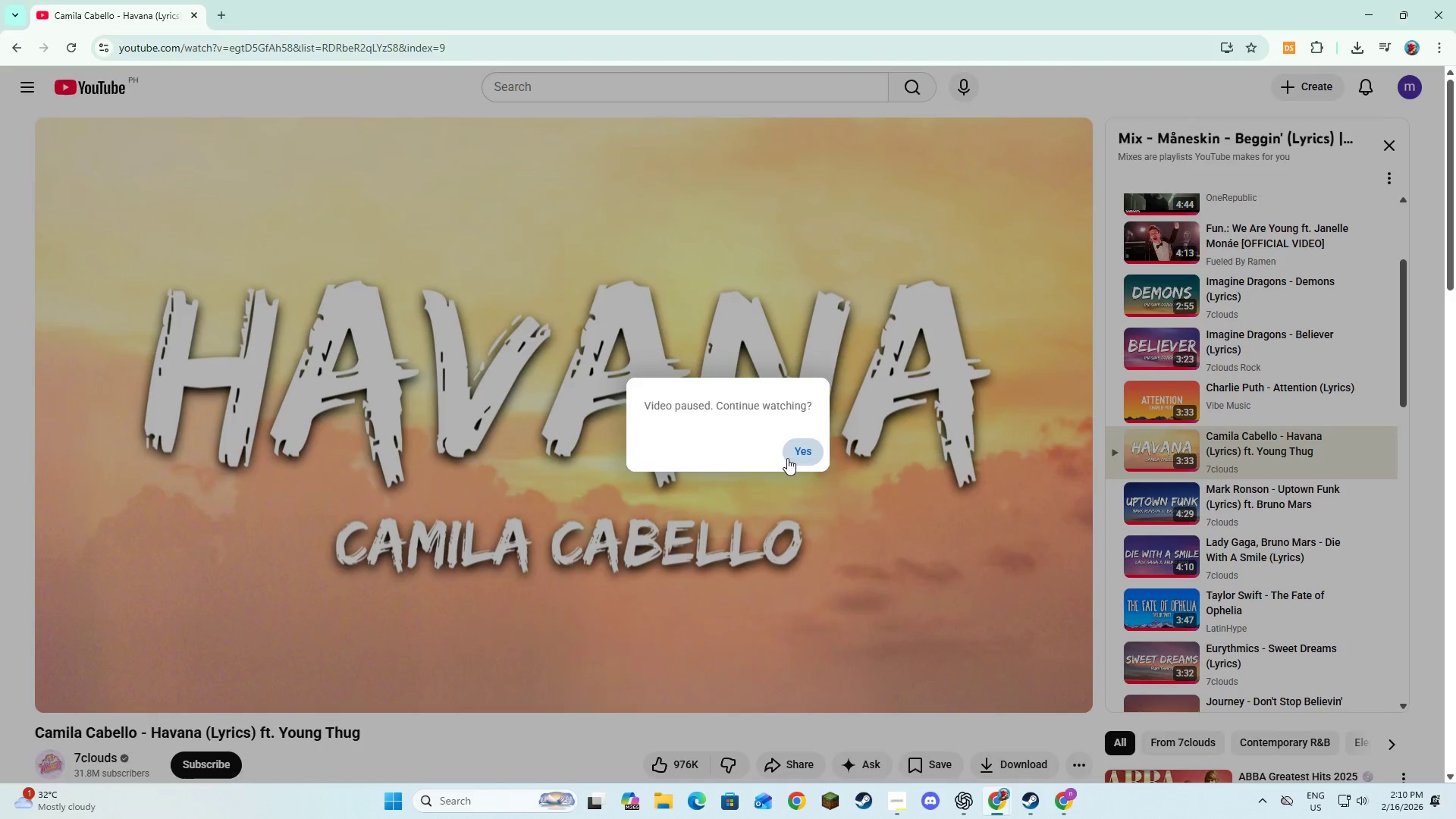 
key(Alt+AltLeft)
 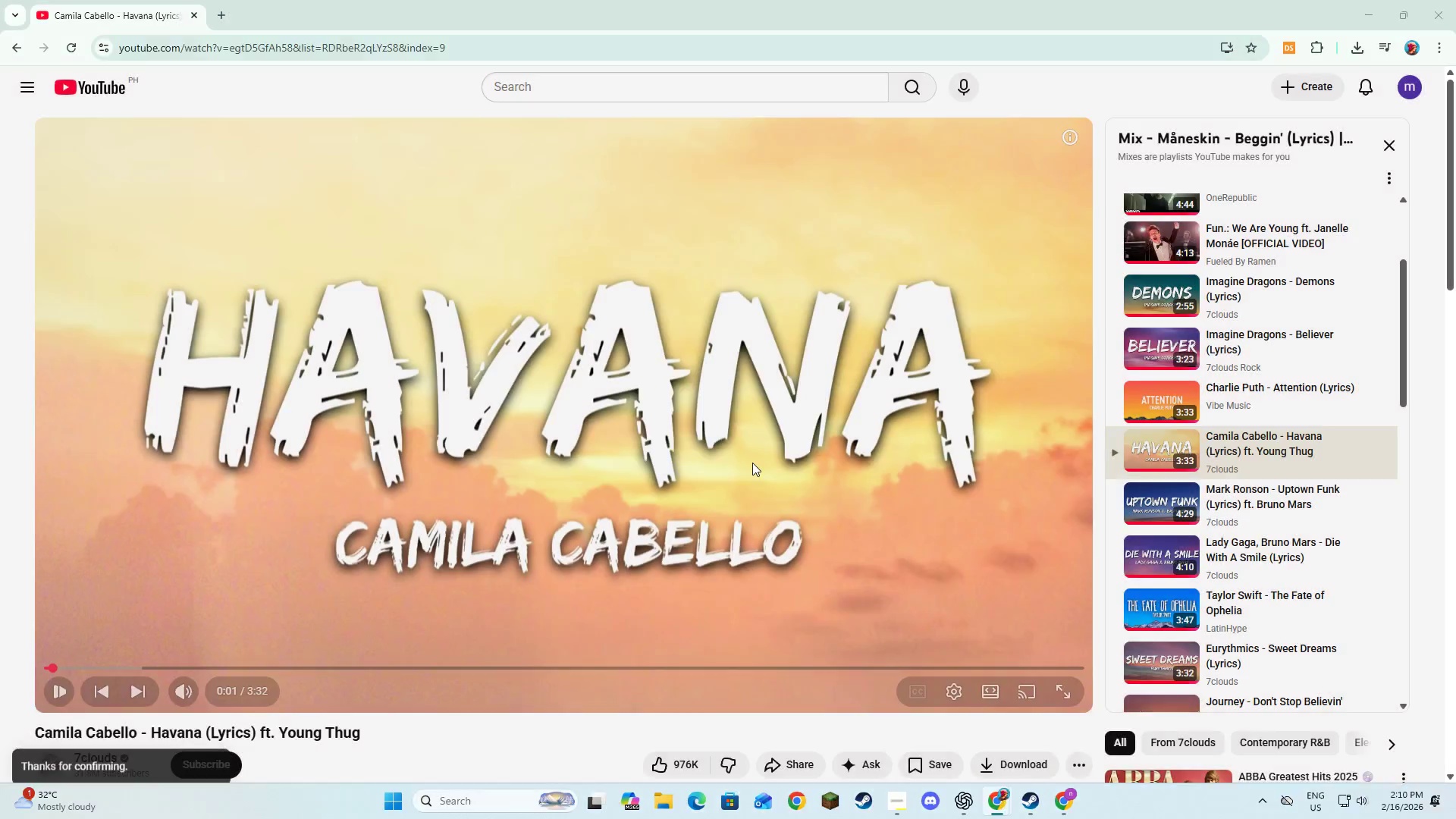 
key(Alt+Tab)
 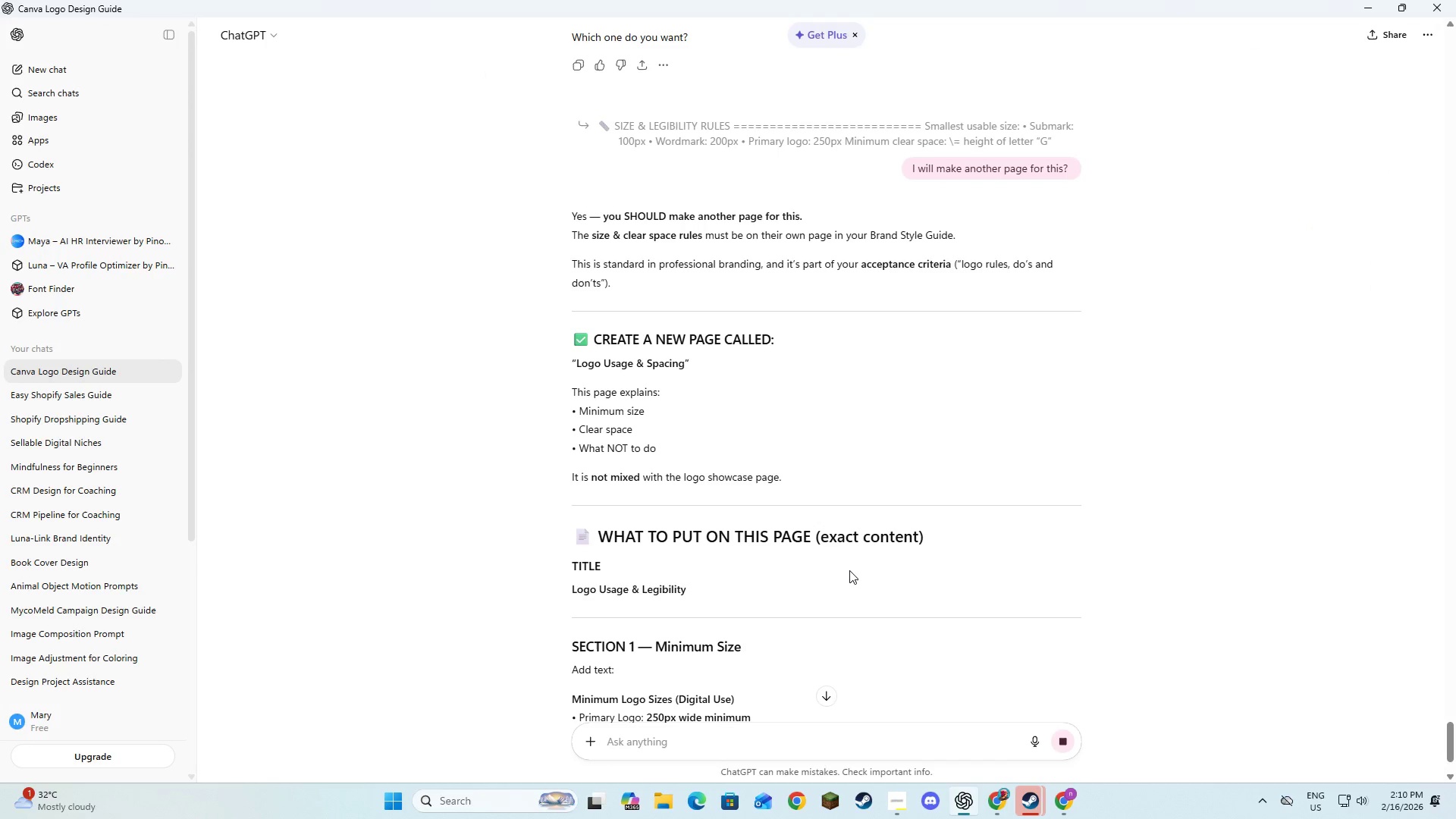 
scroll: coordinate [848, 570], scroll_direction: down, amount: 2.0
 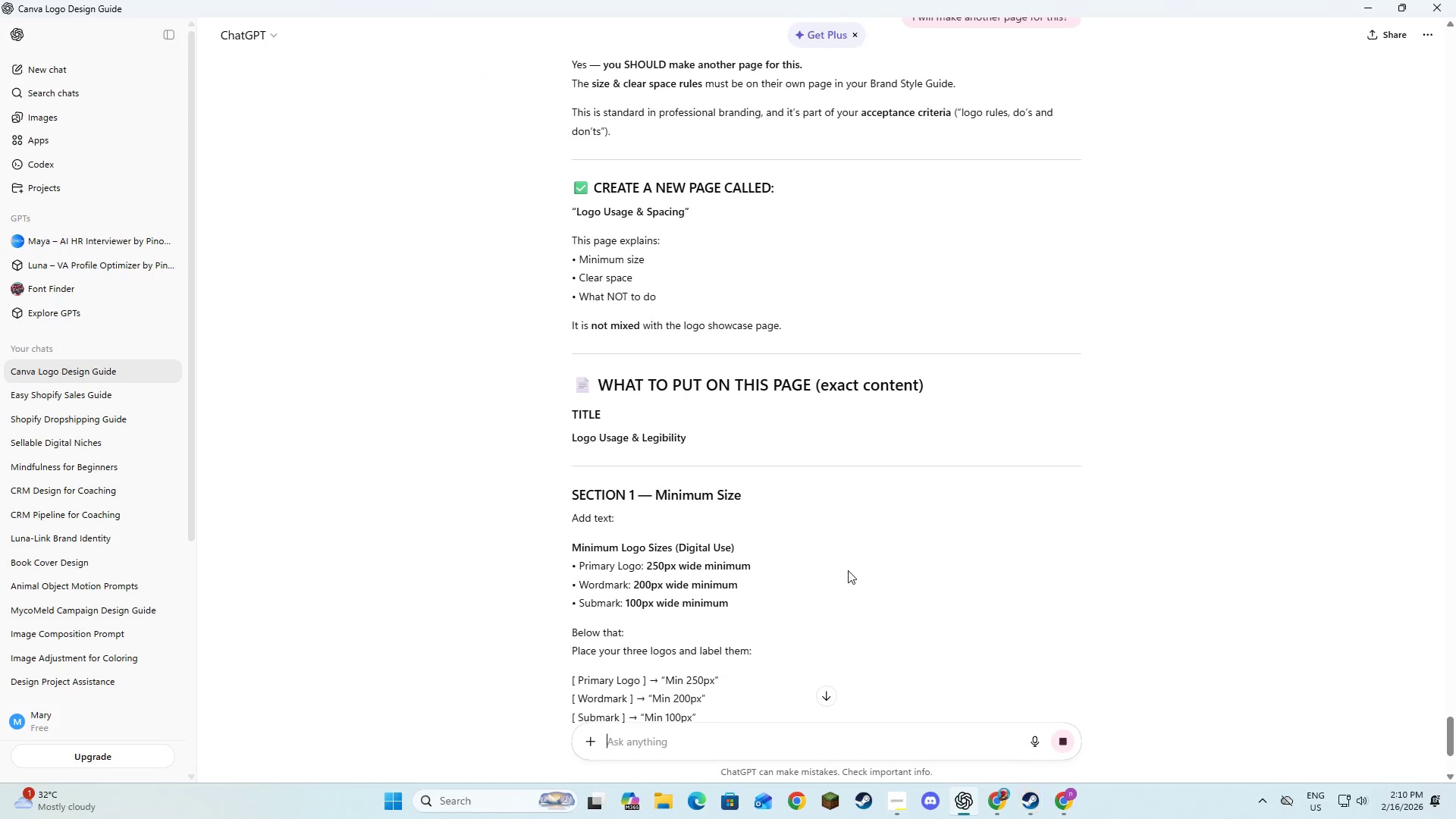 
scroll: coordinate [859, 570], scroll_direction: up, amount: 3.0
 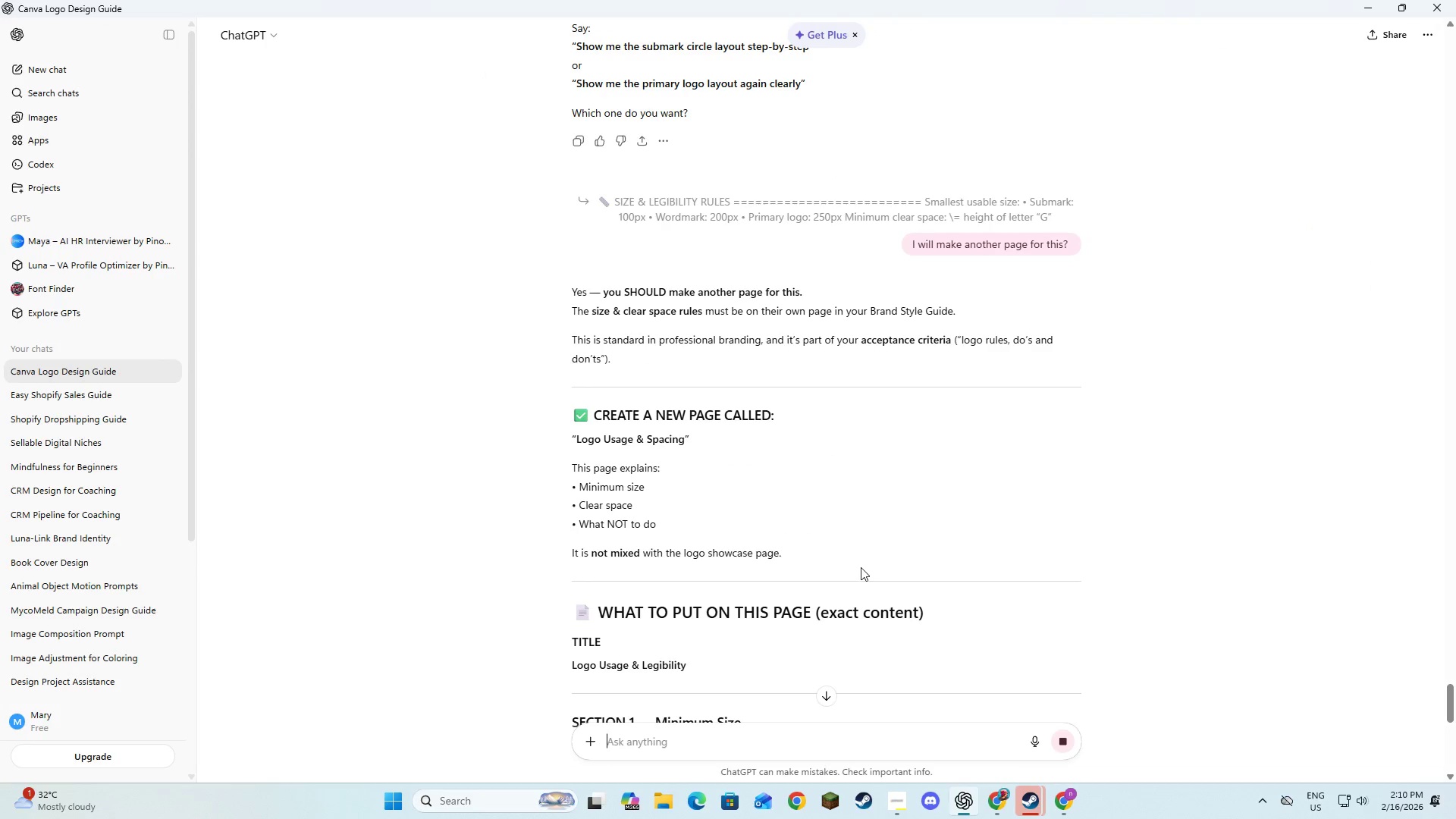 
scroll: coordinate [861, 570], scroll_direction: down, amount: 4.0
 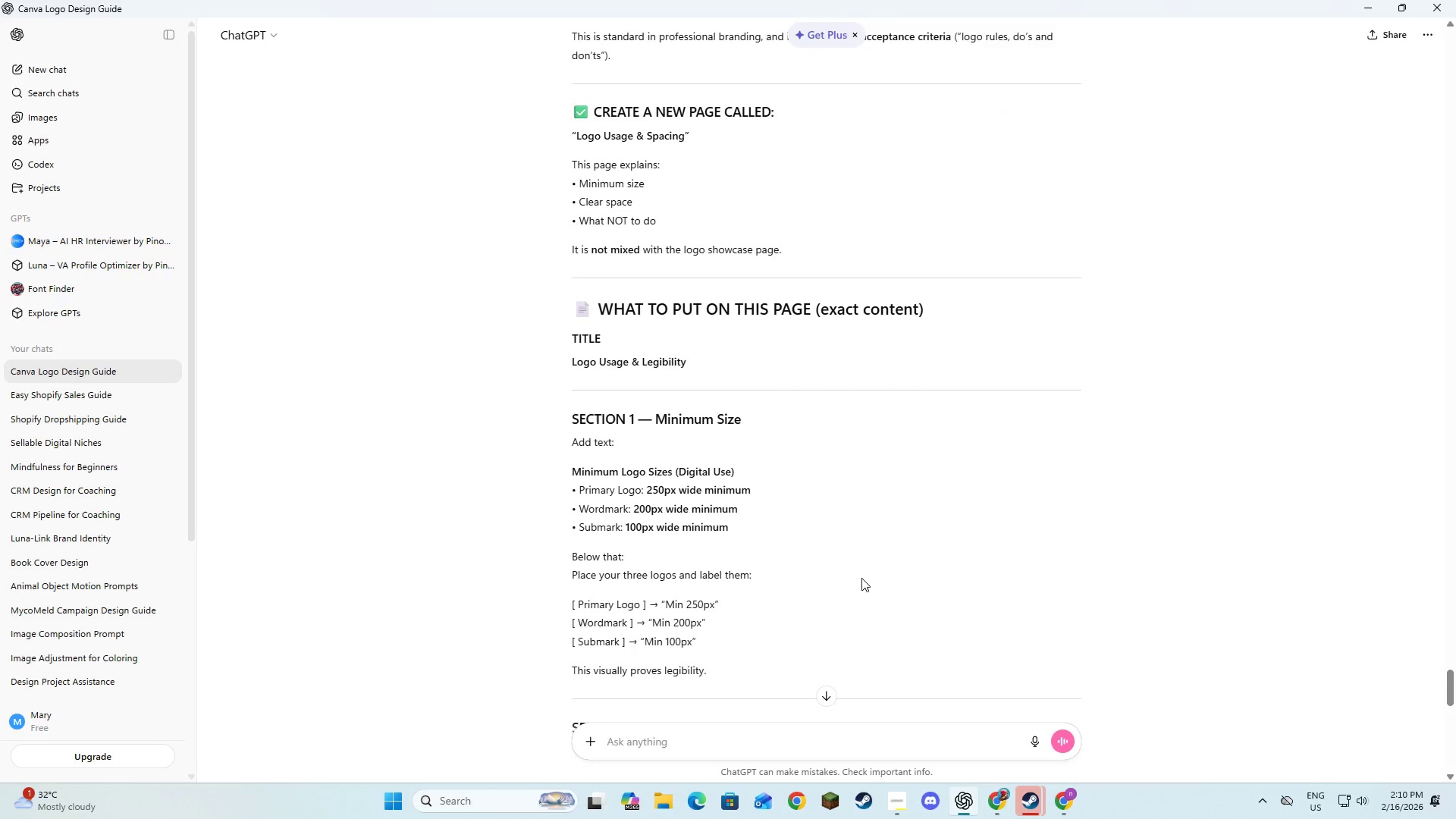 
wait(9.28)
 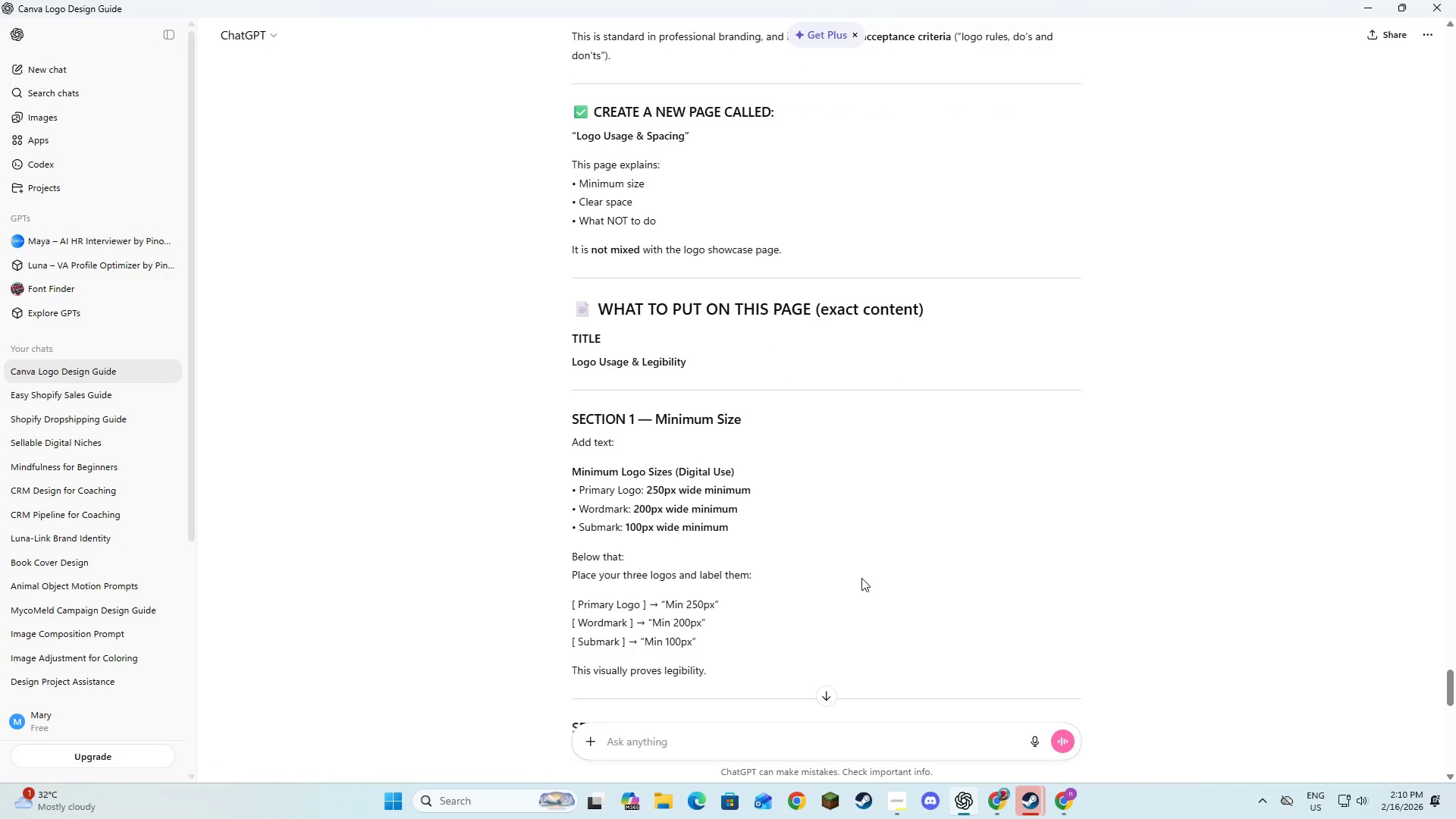 
mouse_move([883, 594])
 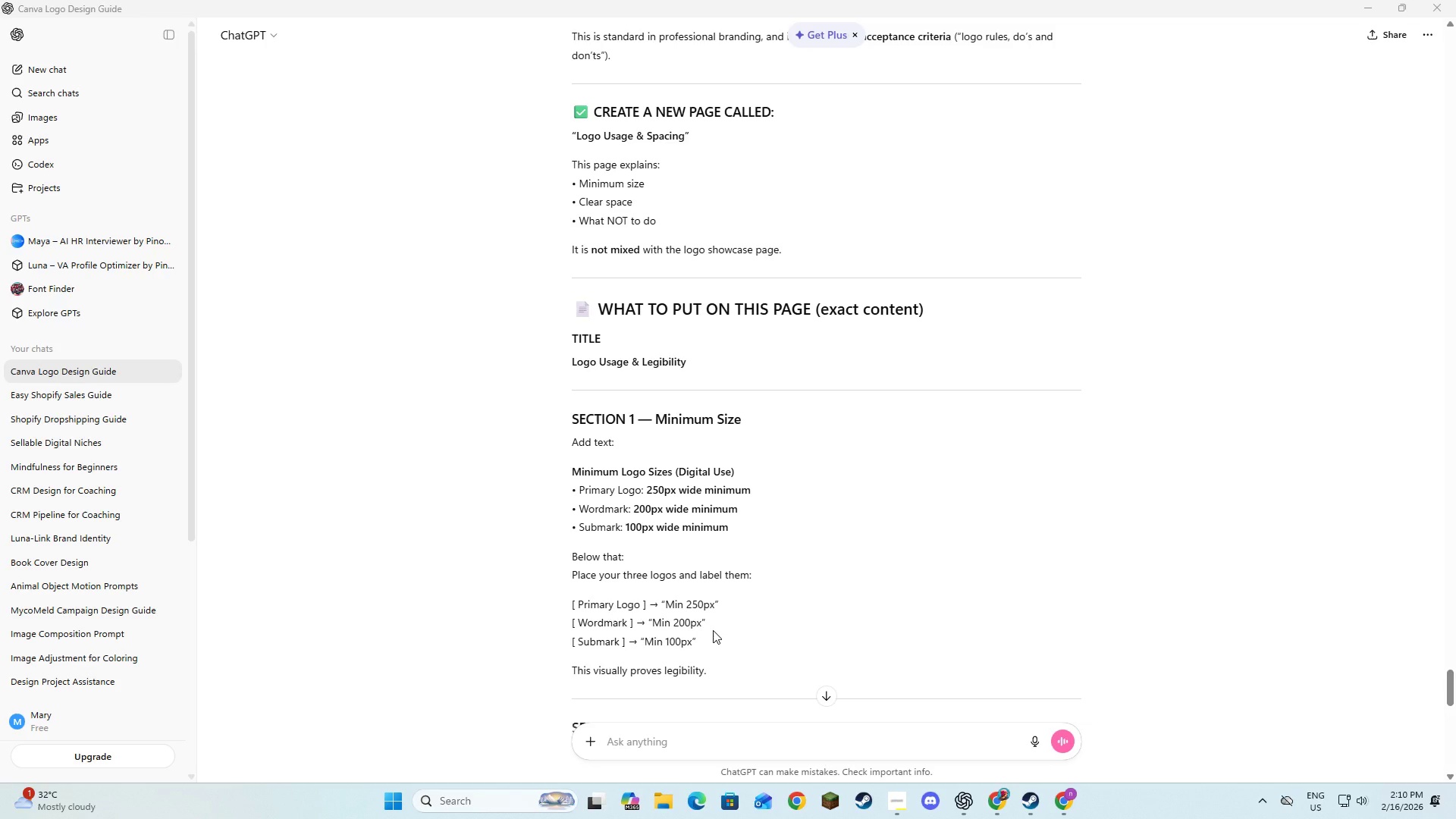 
wait(8.57)
 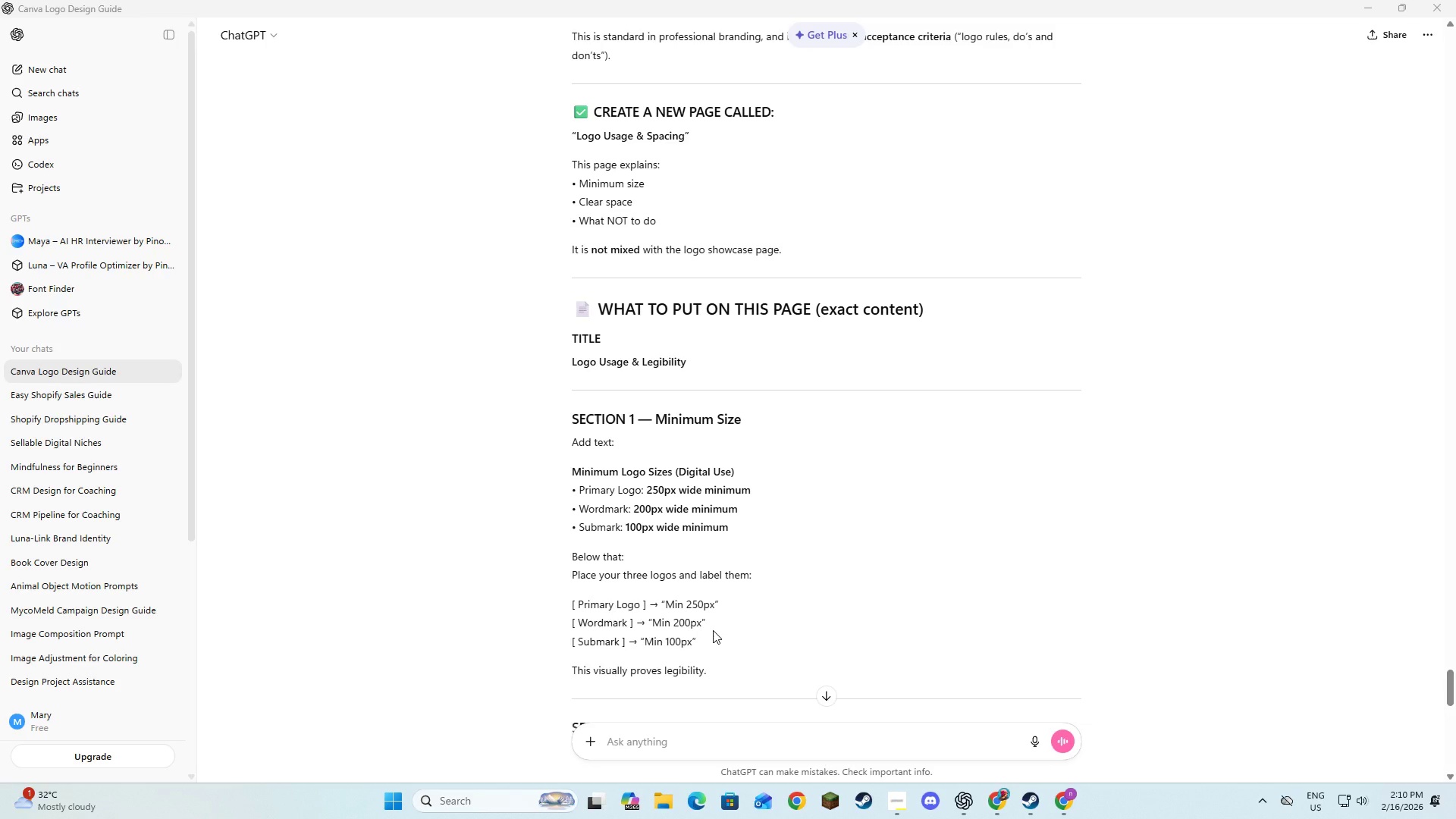 
key(Alt+AltLeft)
 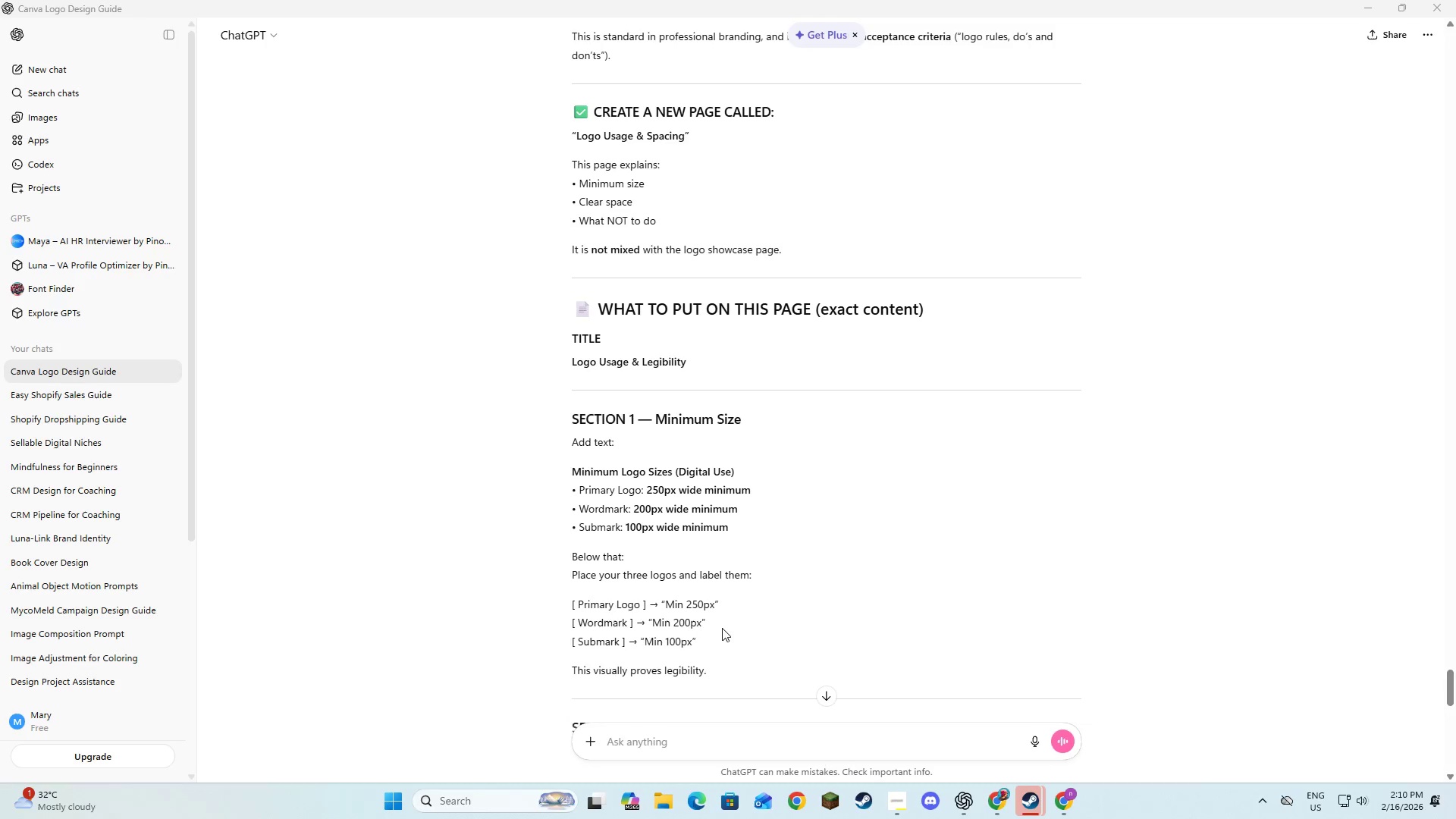 
key(Alt+Tab)
 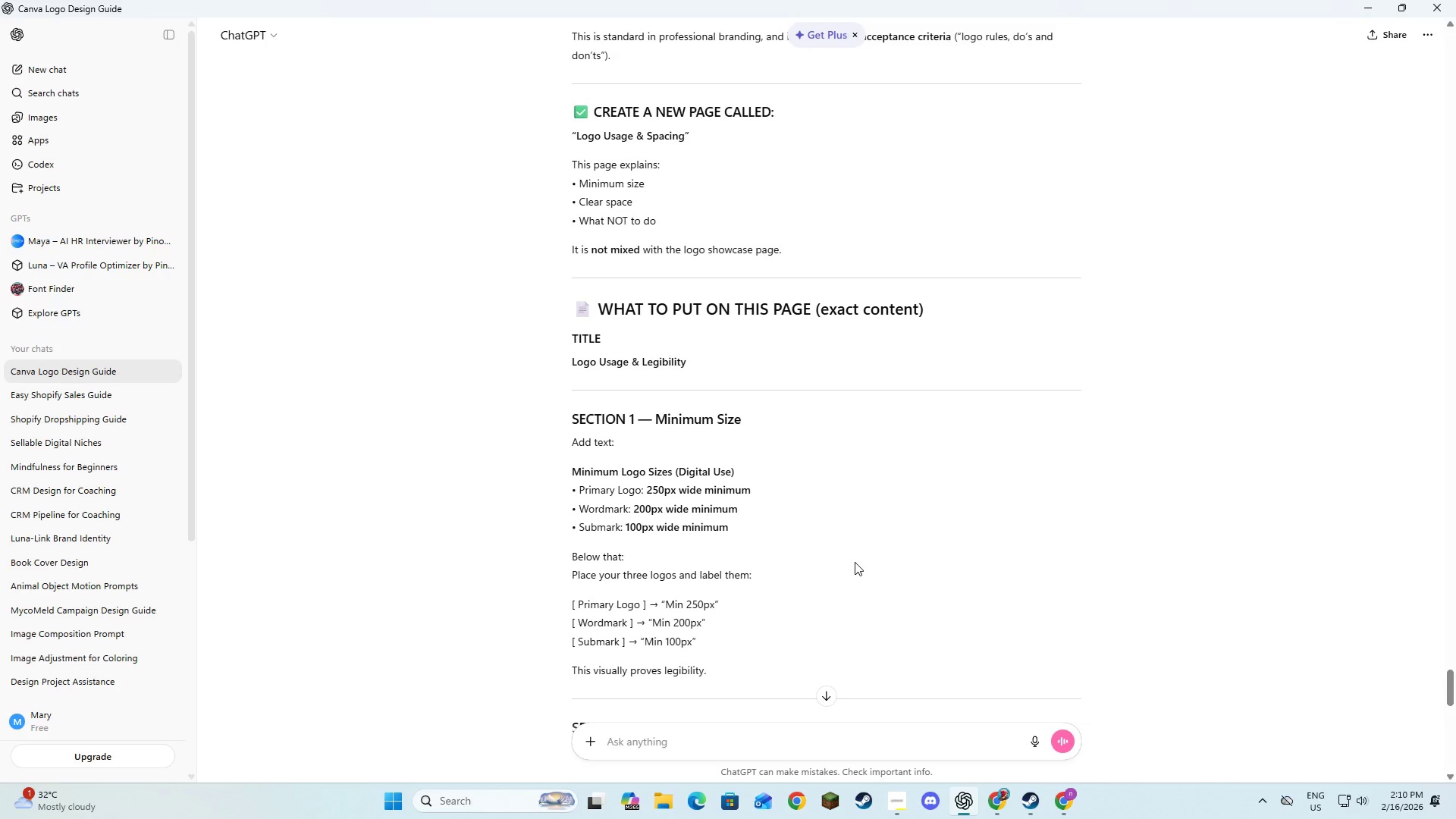 
key(Alt+Tab)
 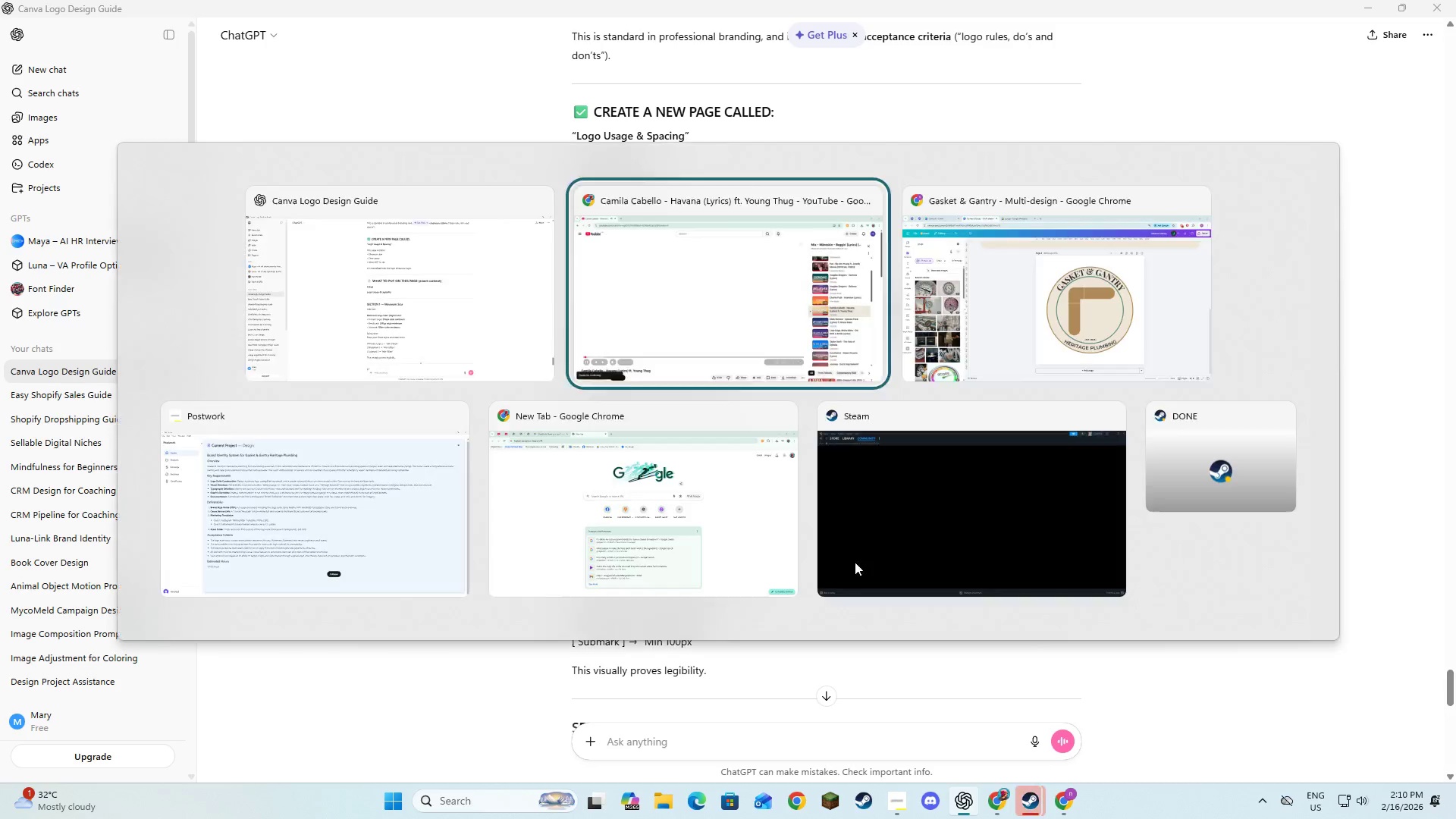 
key(Alt+Tab)
 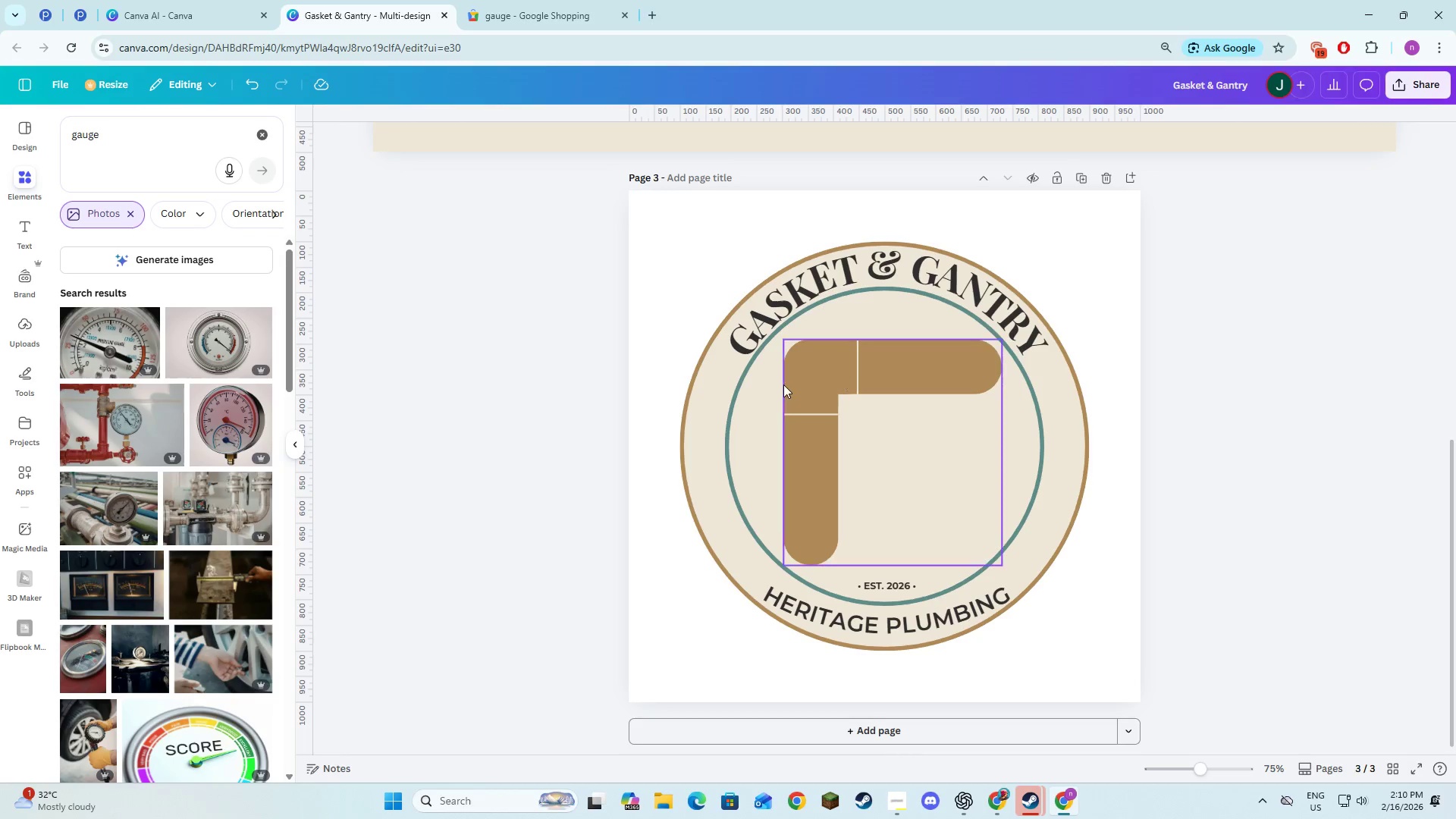 
key(Alt+AltLeft)
 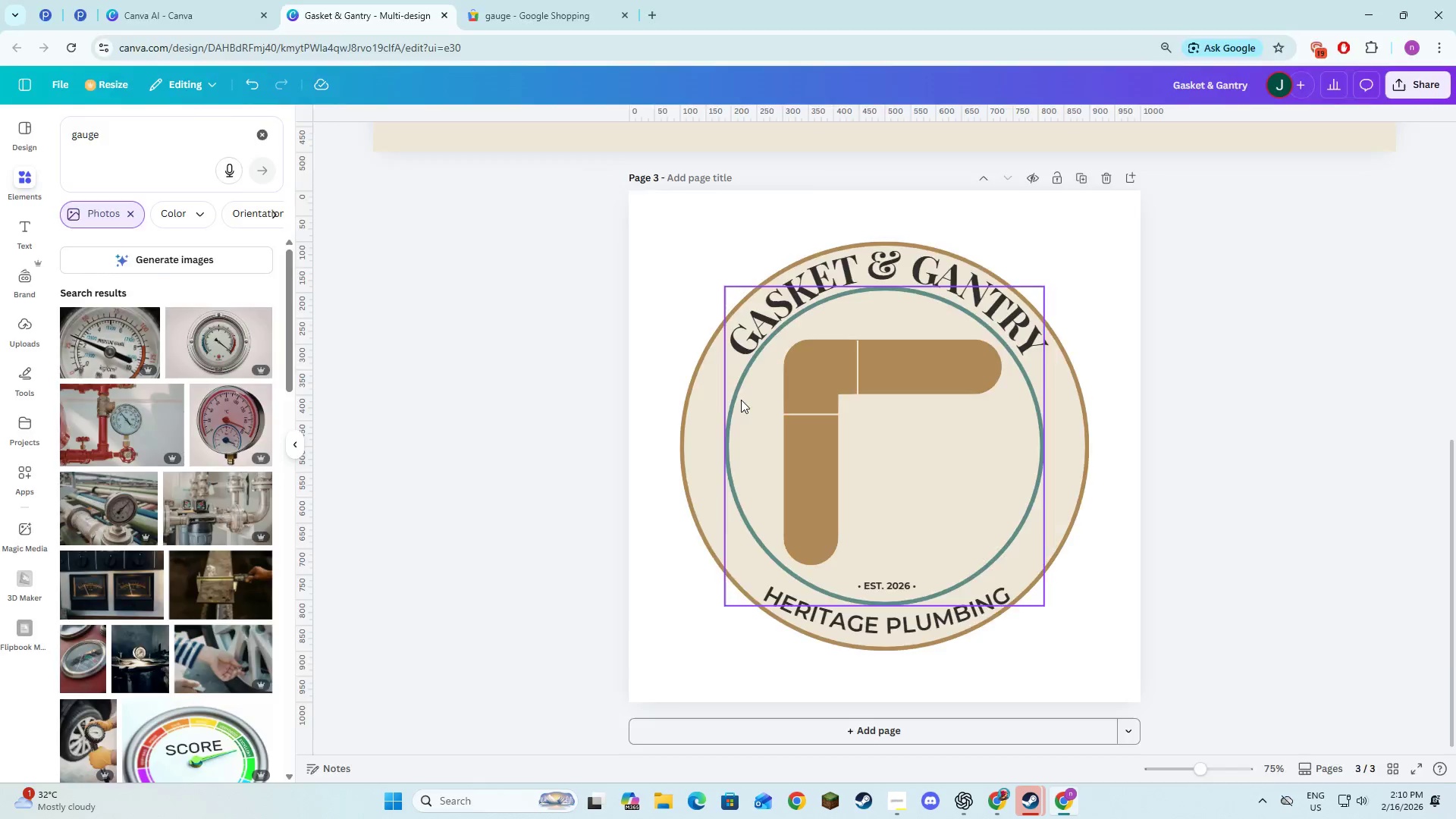 
key(Alt+Tab)
 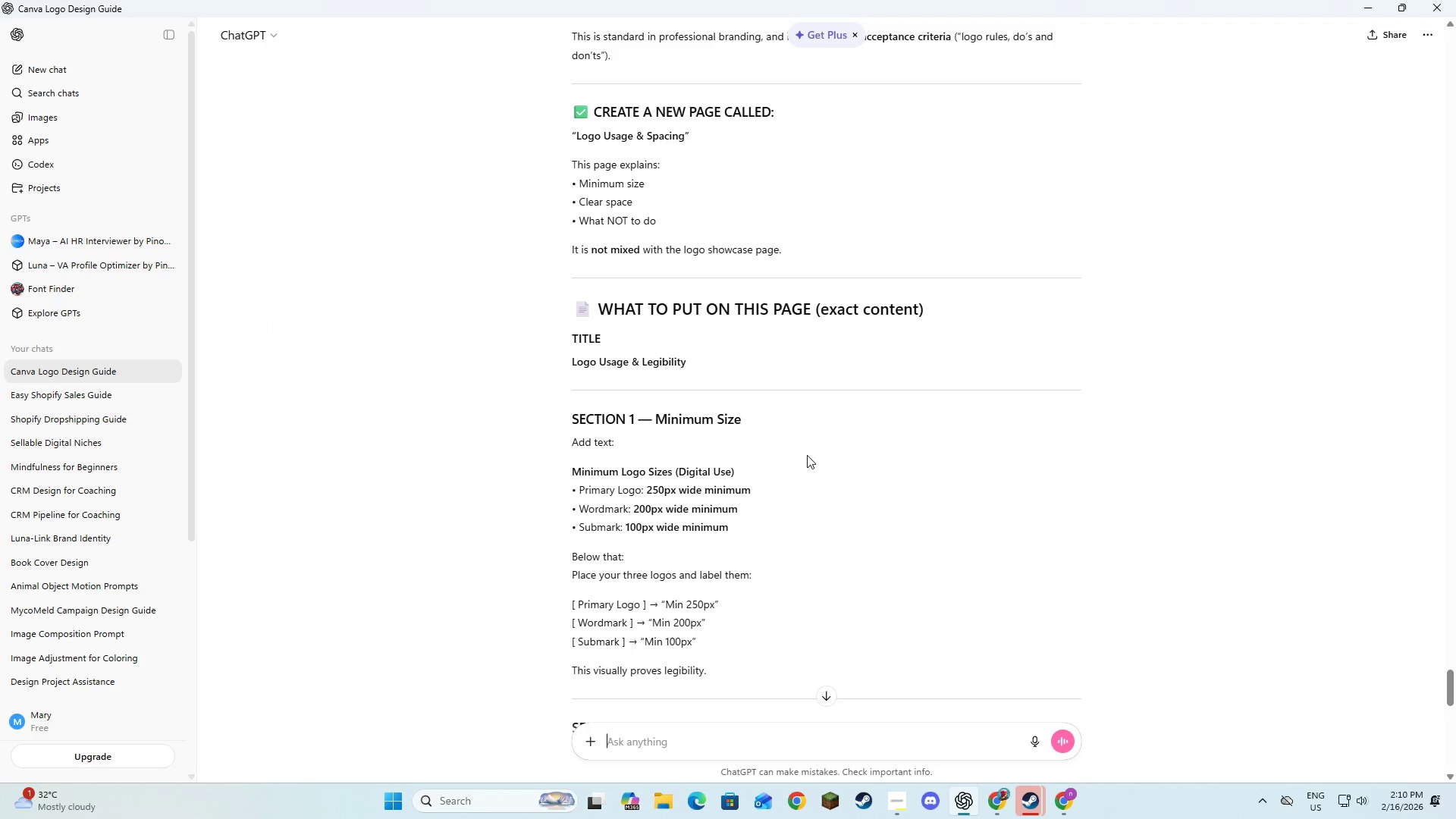 
key(Alt+AltLeft)
 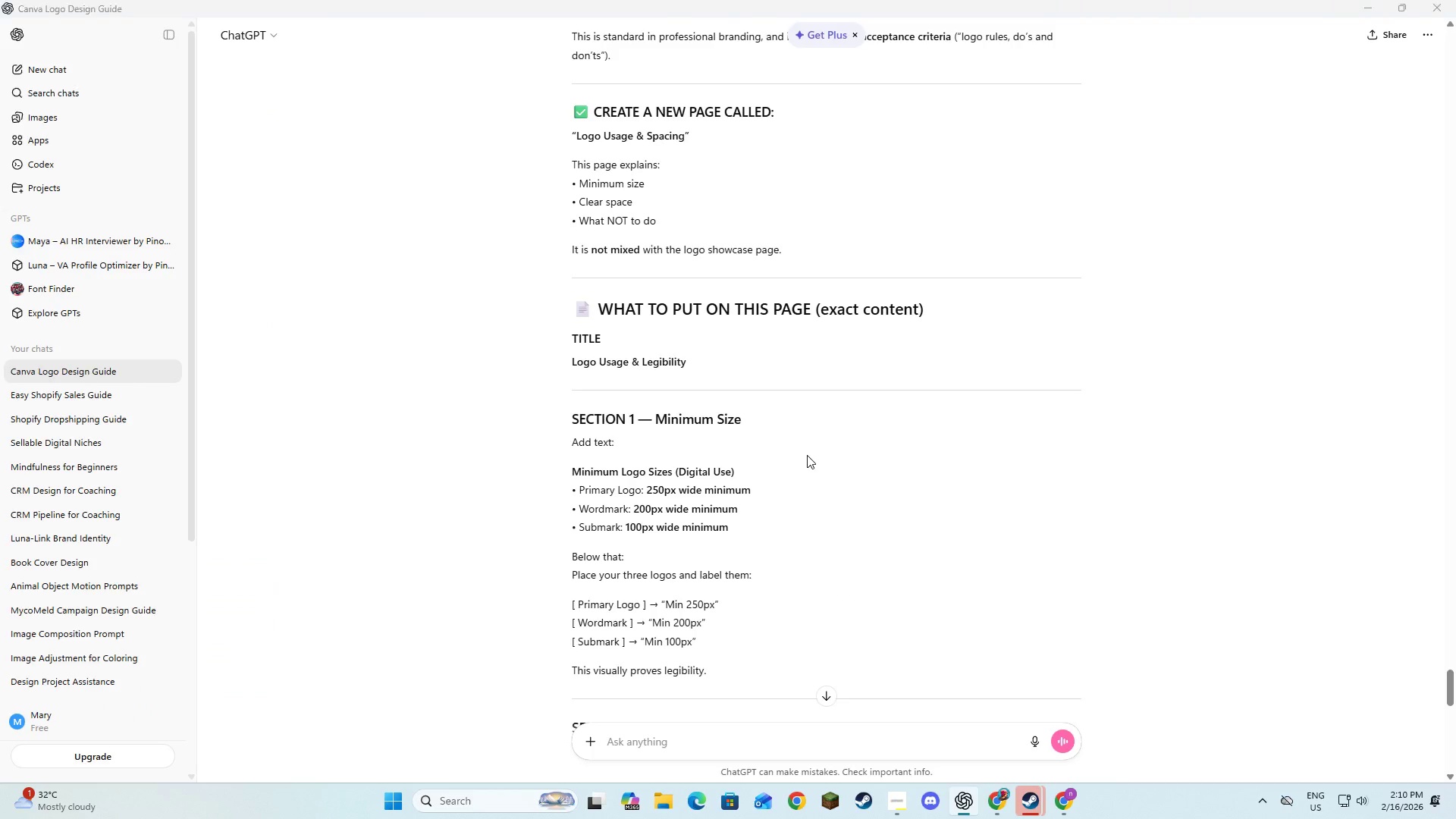 
key(Alt+Tab)
 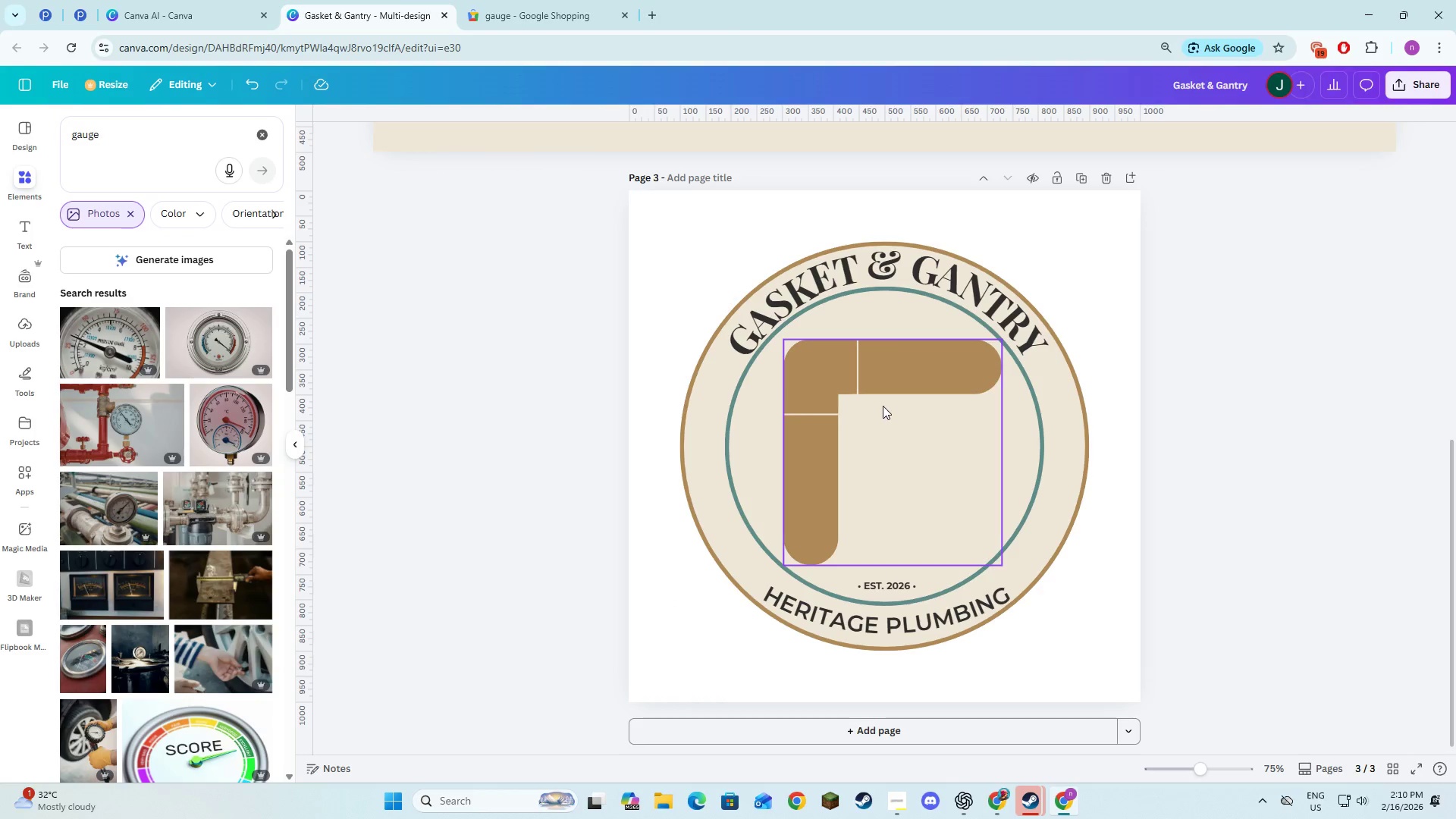 
scroll: coordinate [889, 433], scroll_direction: up, amount: 13.0
 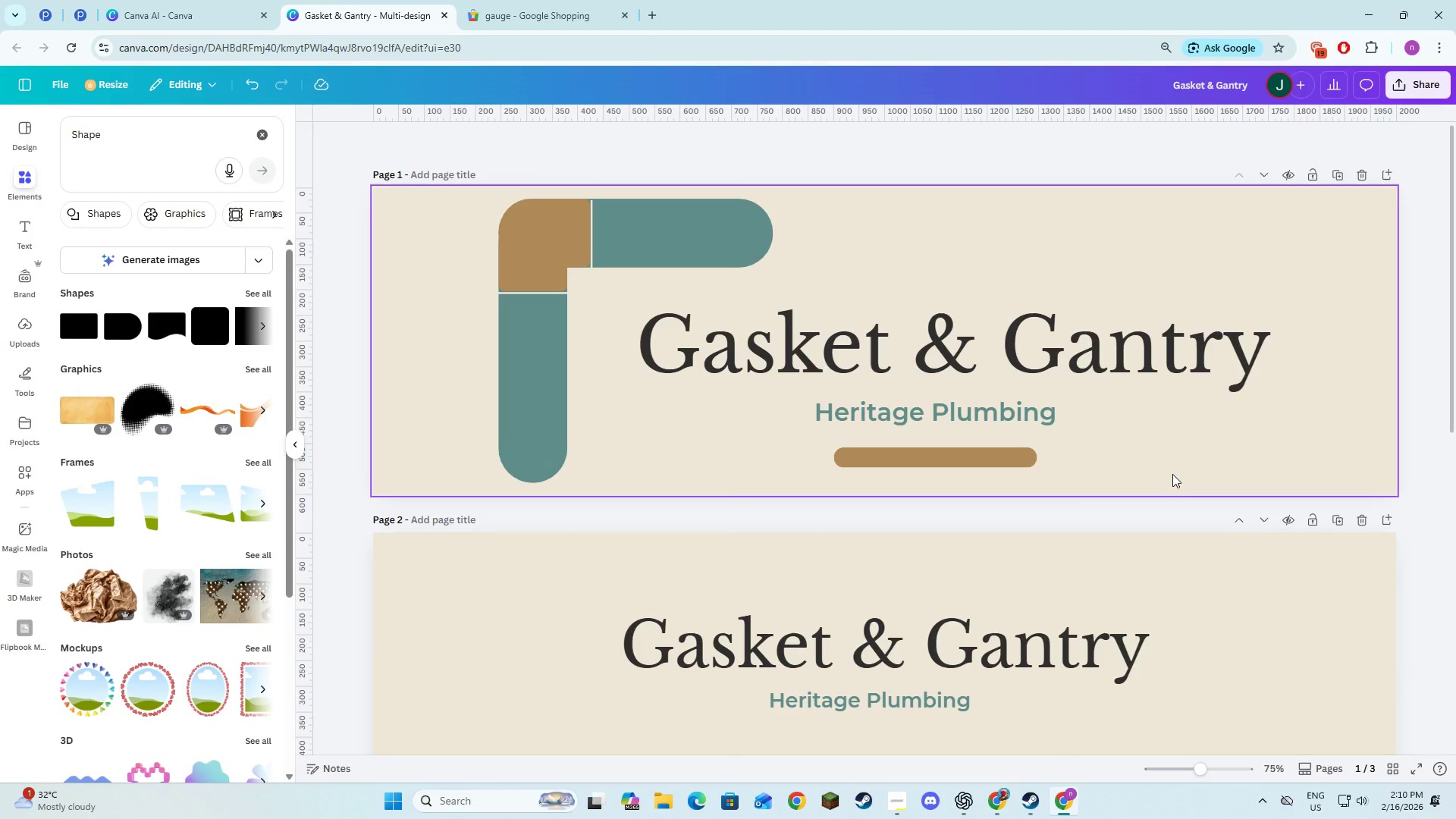 
left_click([1172, 474])
 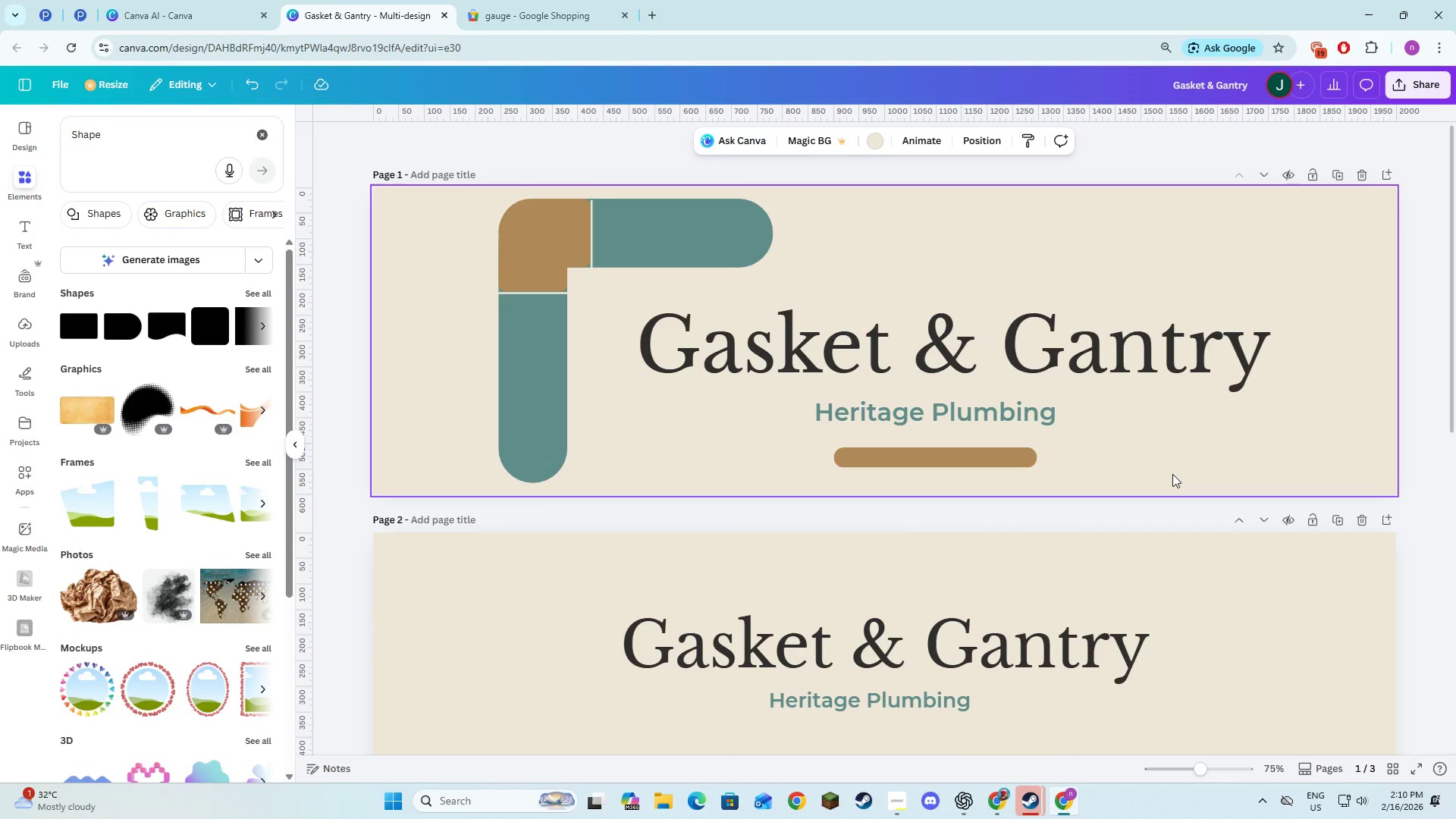 
right_click([1172, 474])
 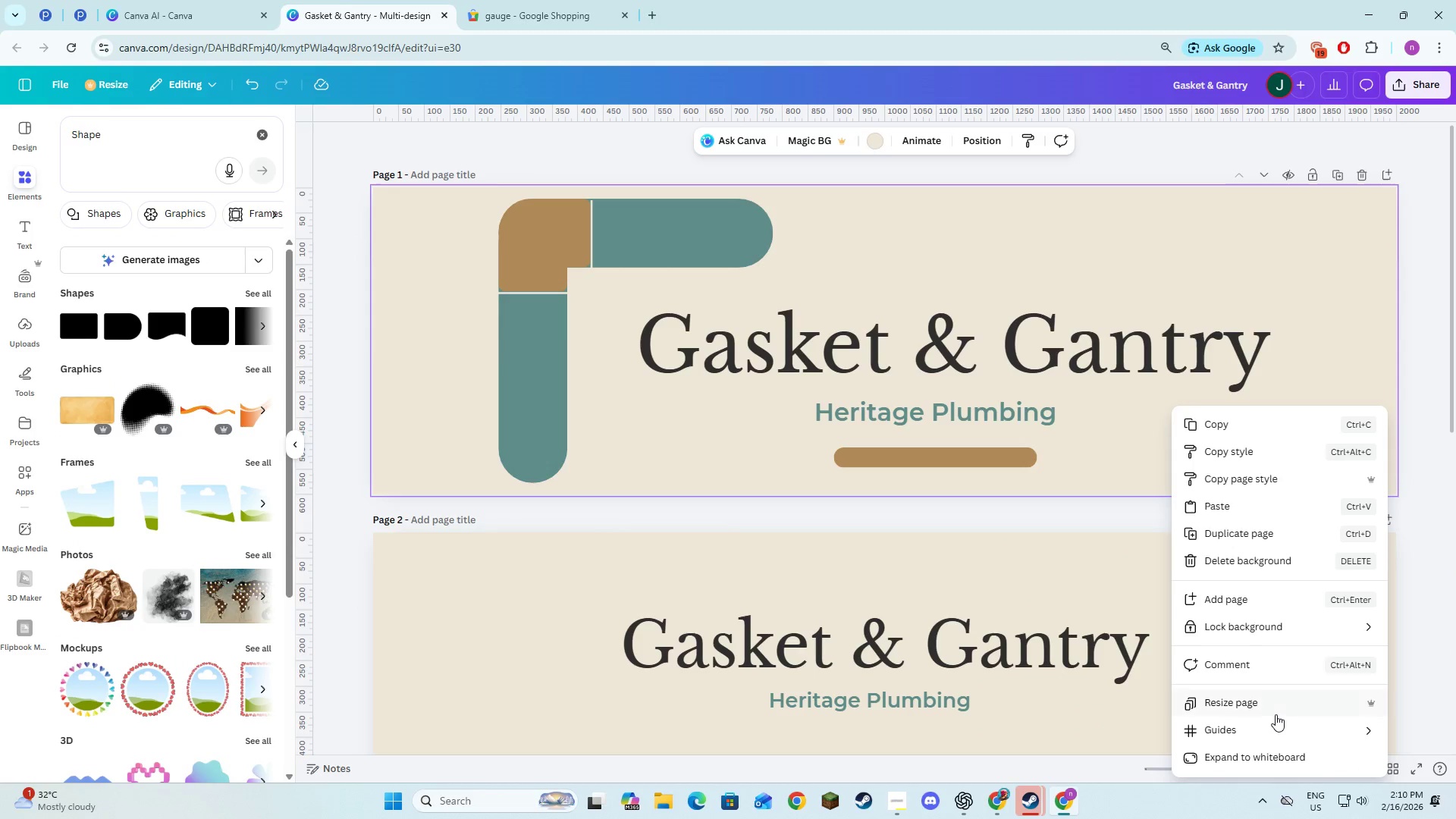 
left_click([1273, 697])
 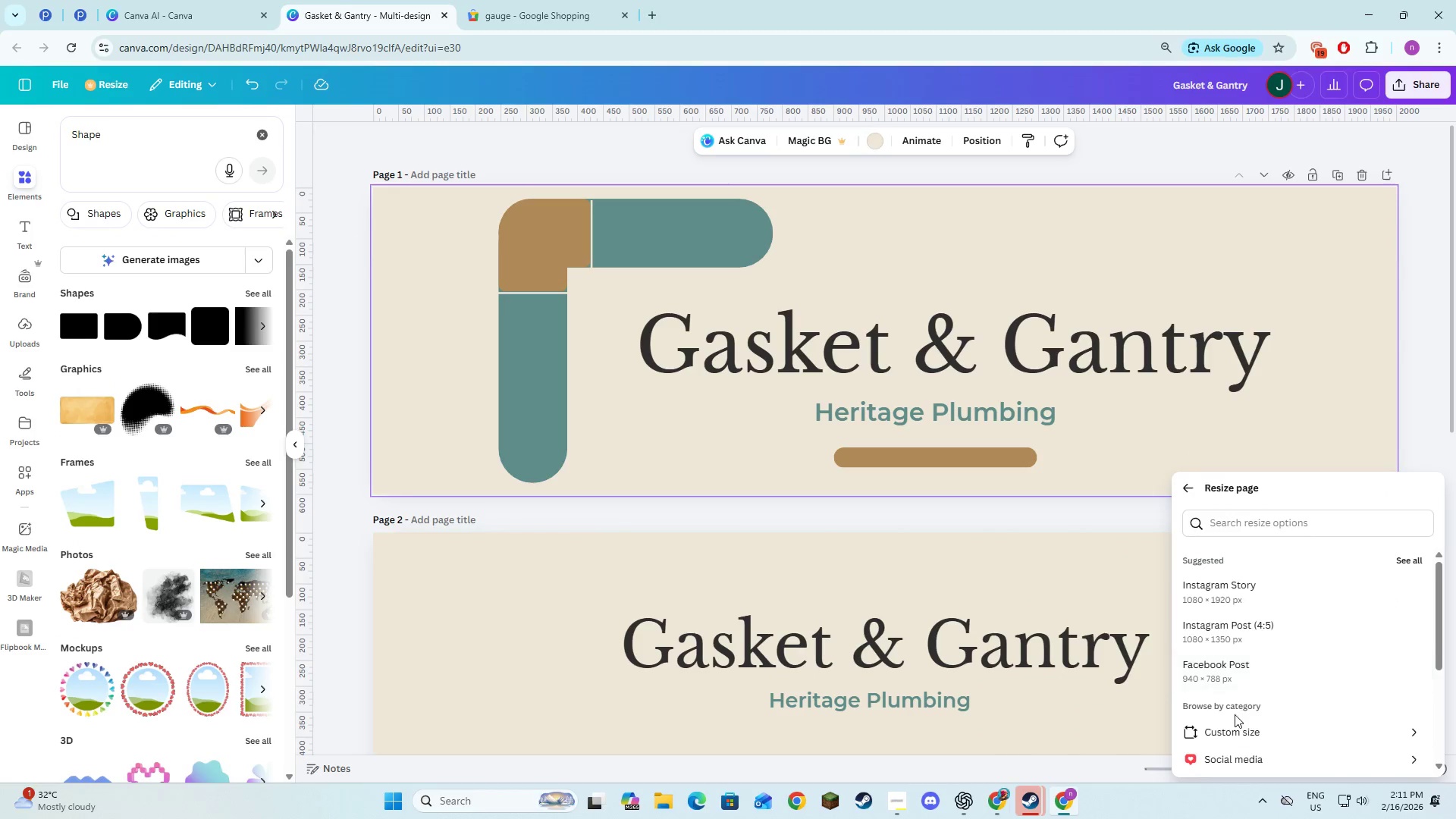 
left_click([1229, 729])
 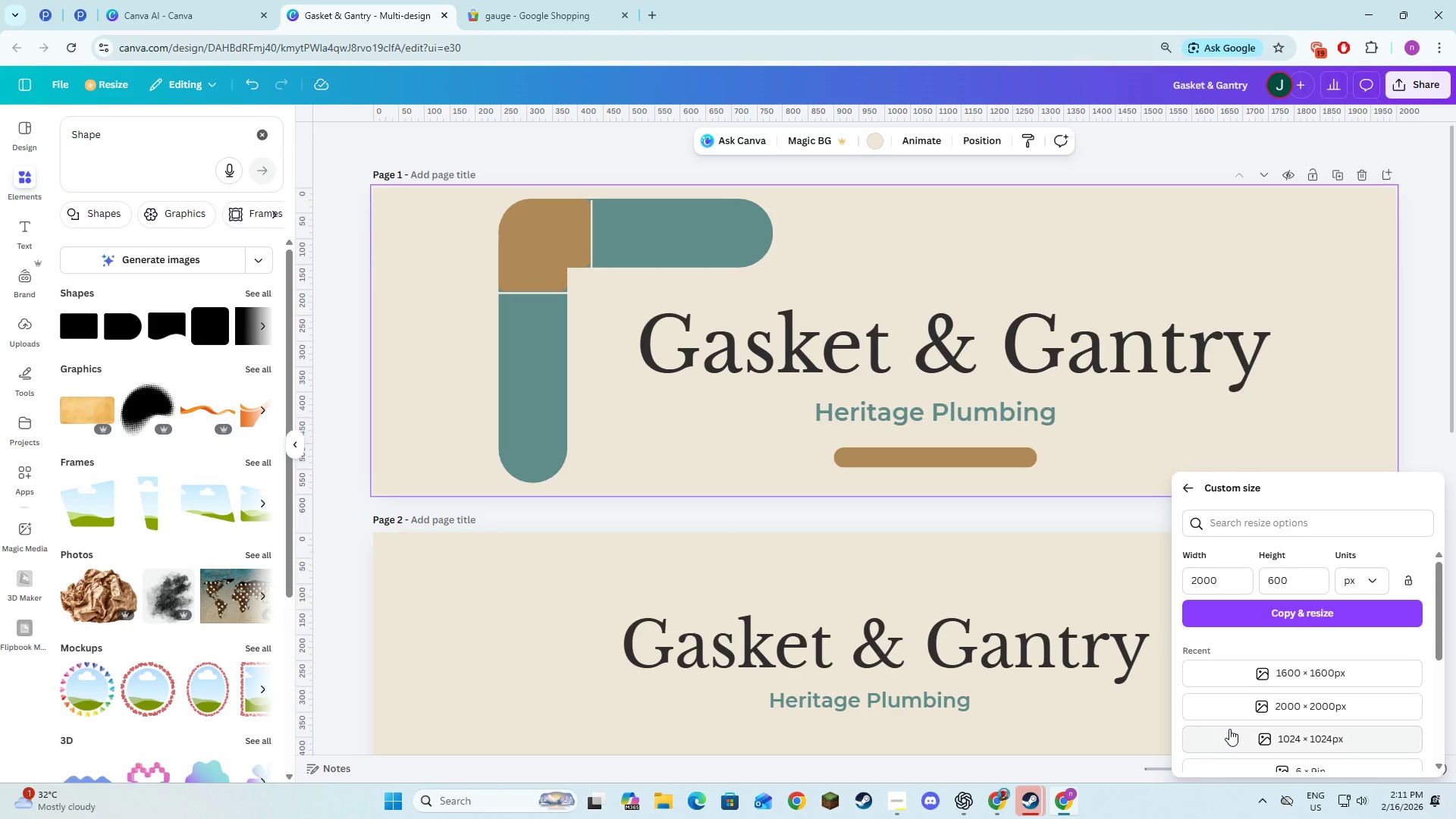 
key(Alt+AltLeft)
 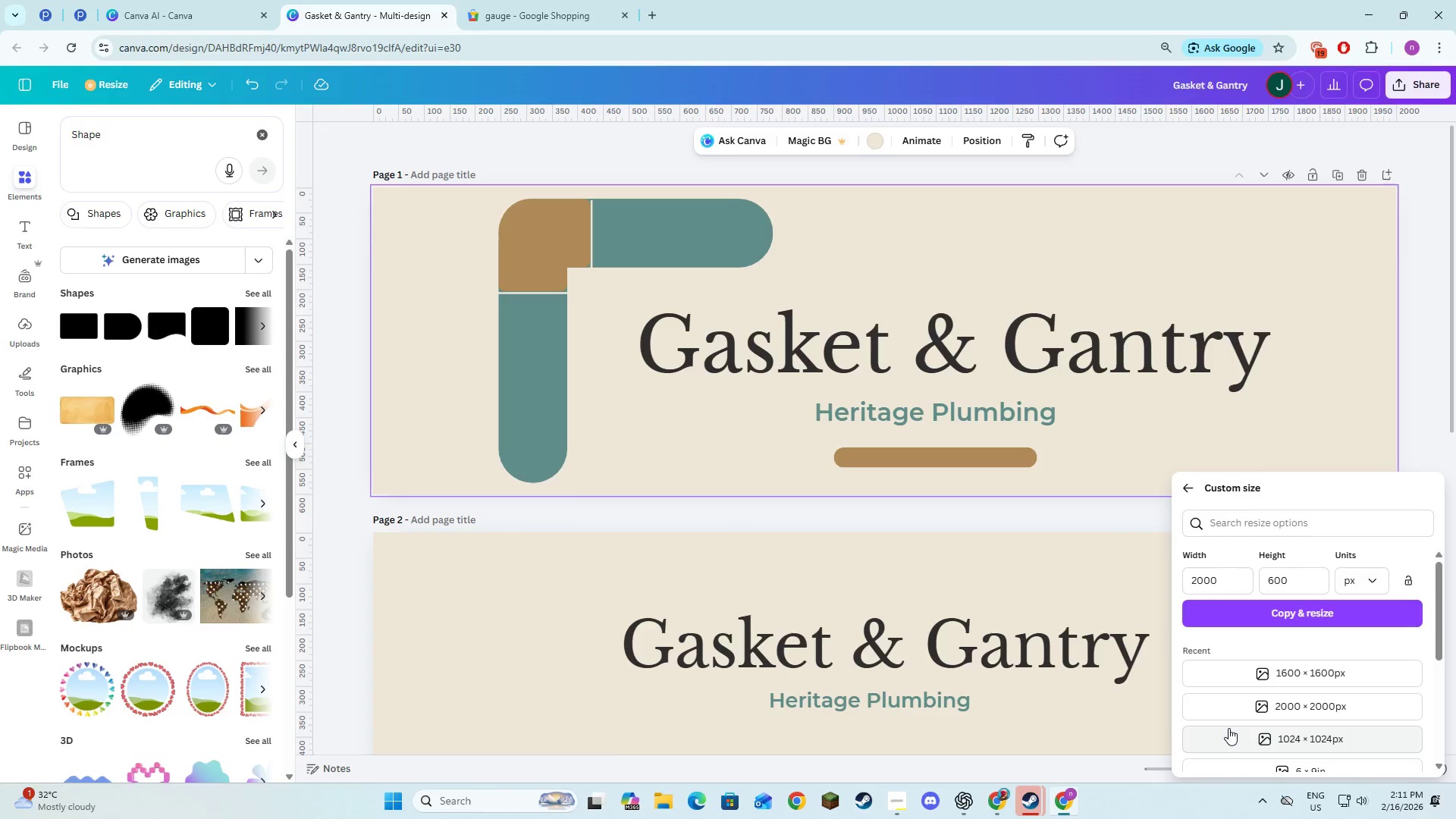 
key(Alt+Tab)
 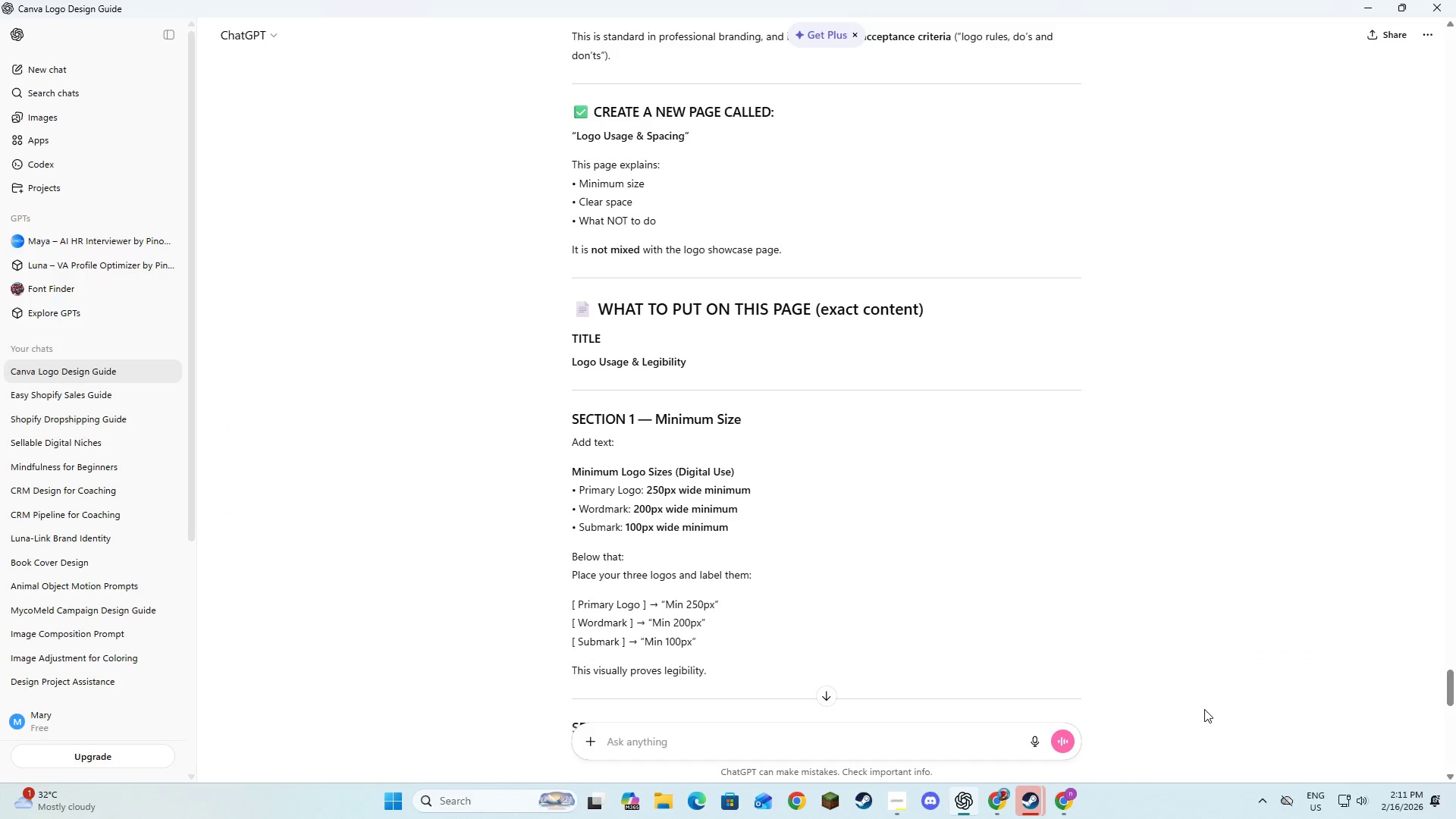 
key(Alt+AltLeft)
 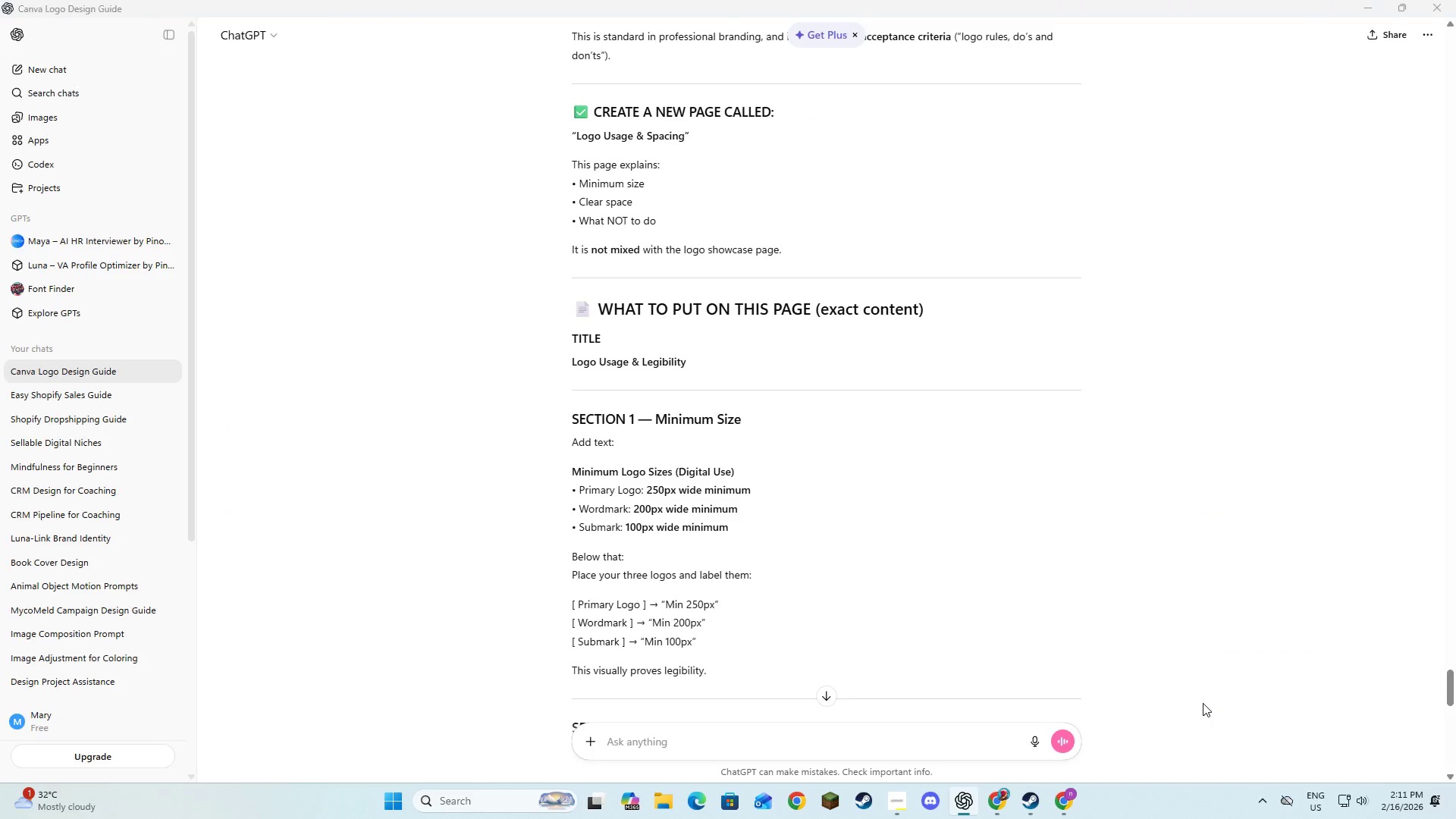 
key(Alt+Tab)
 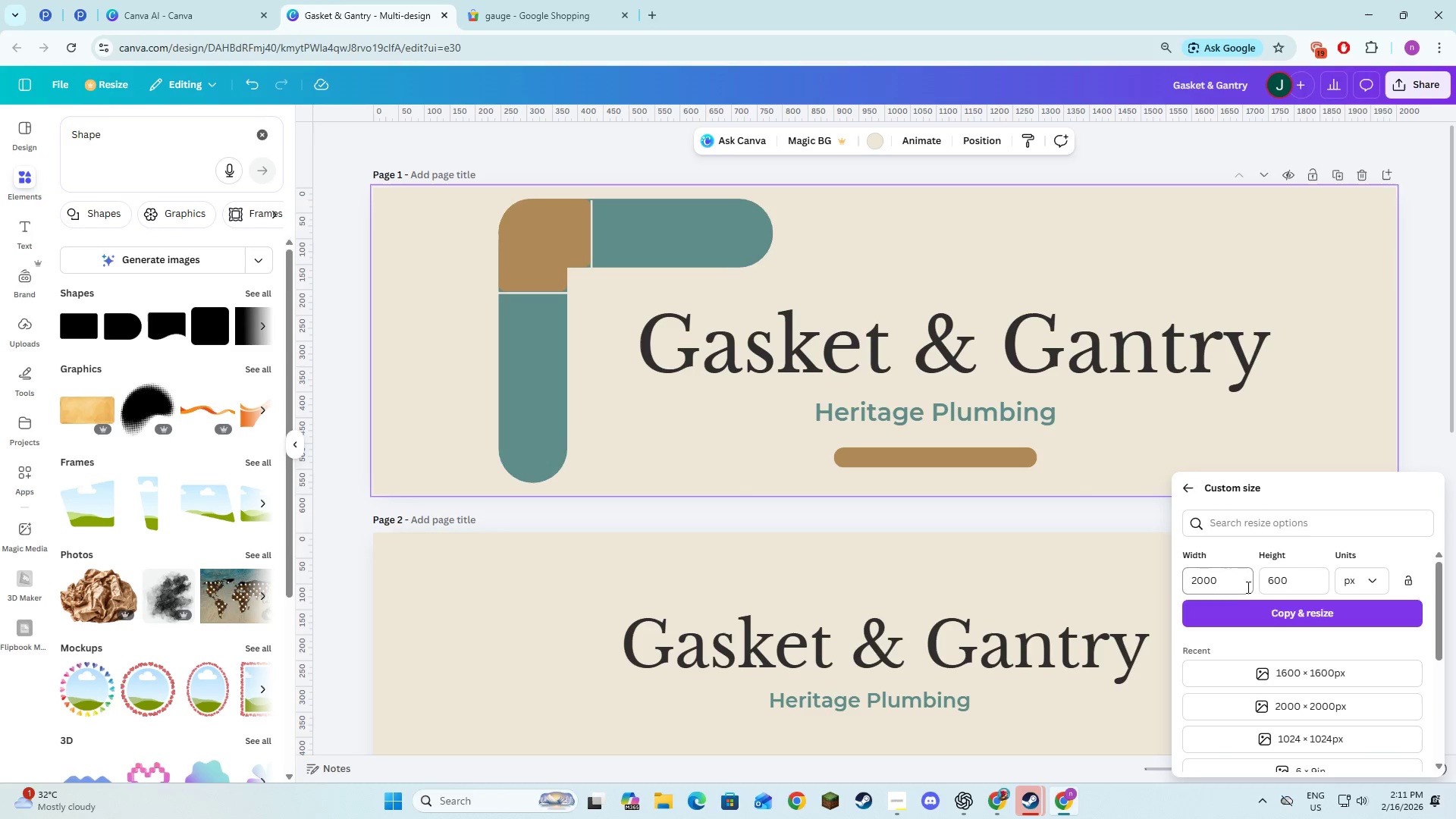 
left_click_drag(start_coordinate=[1240, 578], to_coordinate=[1150, 583])
 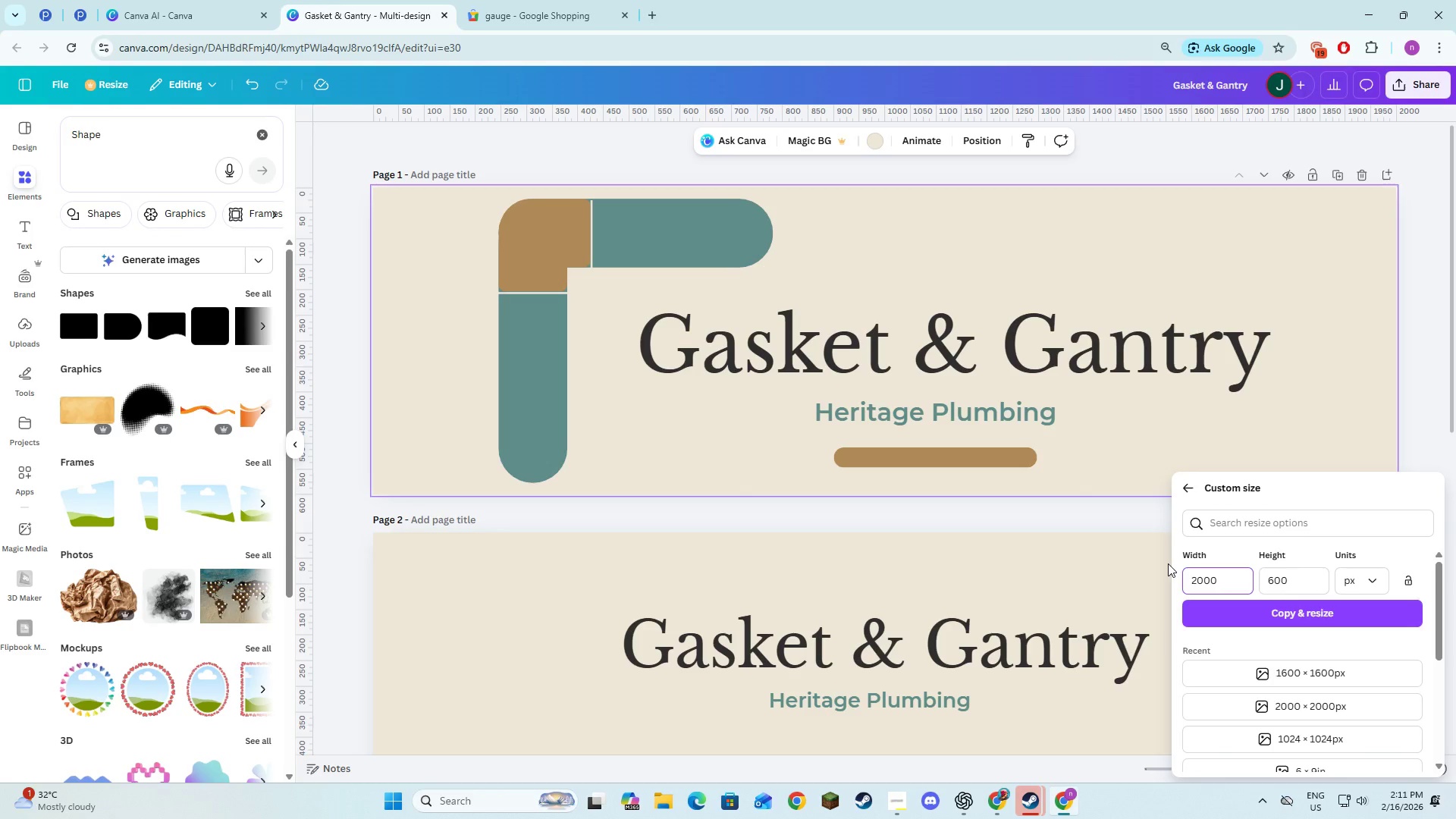 
key(Backspace)
 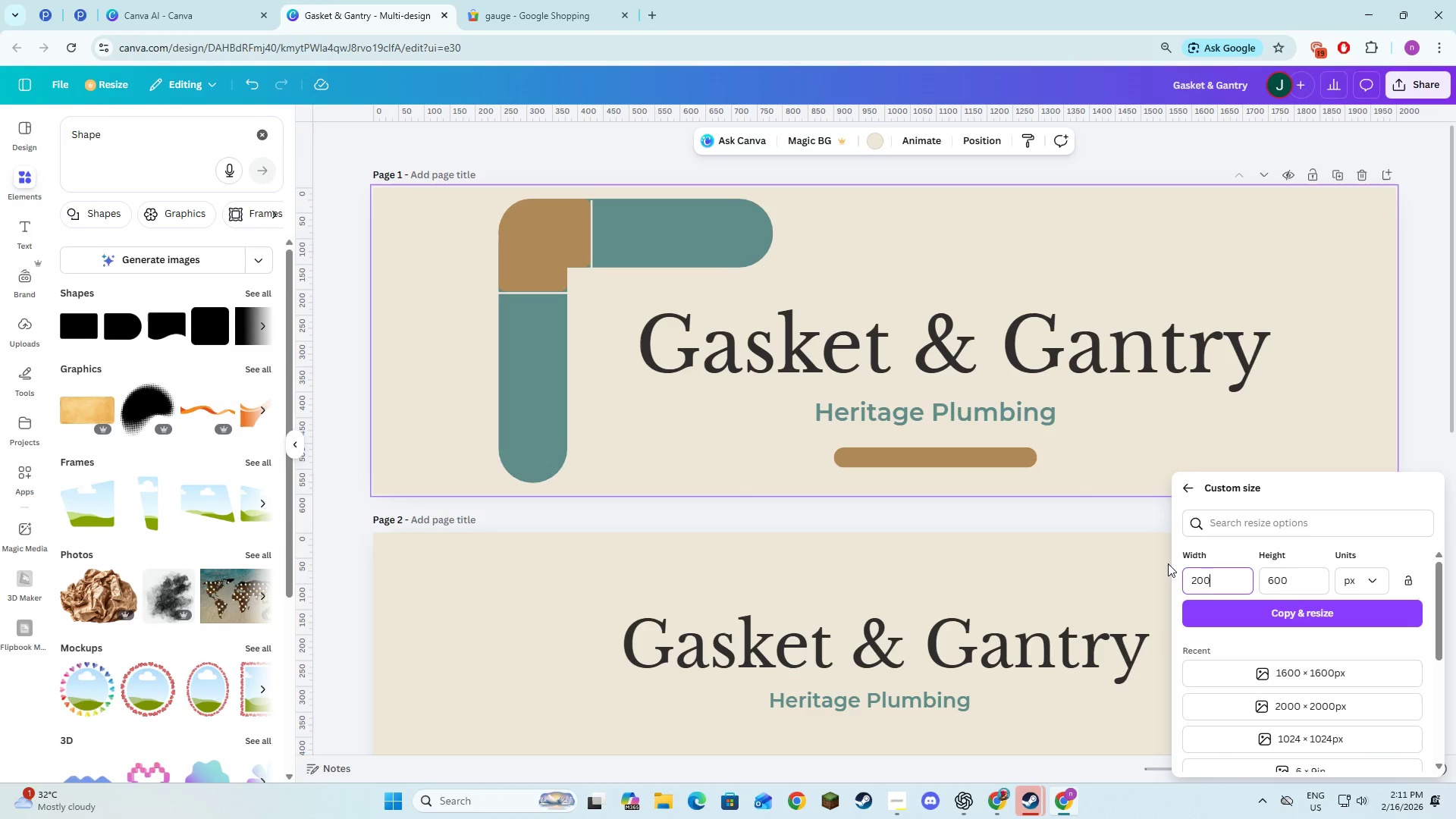 
key(Backspace)
 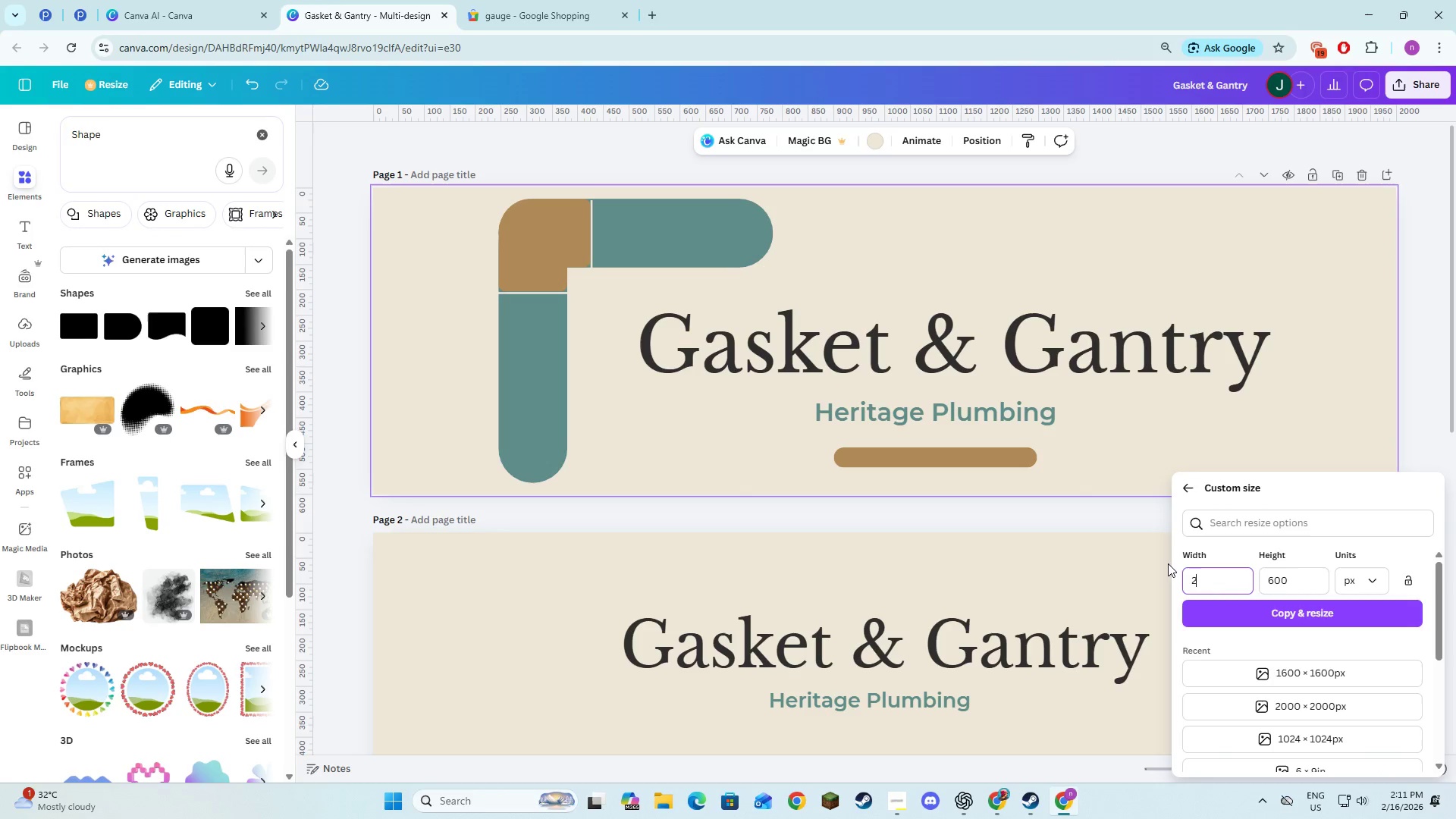 
key(Backspace)
 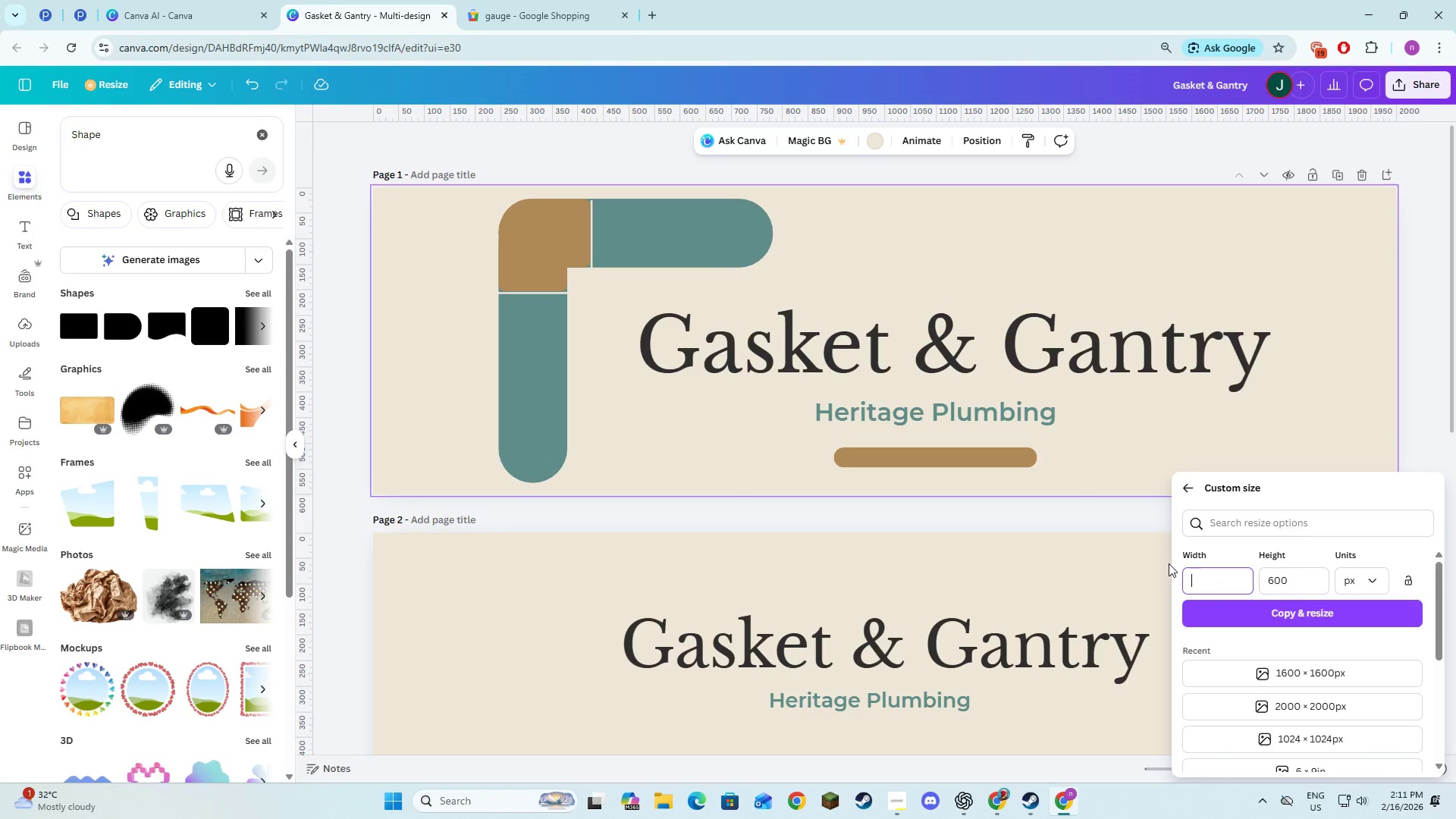 
key(Backspace)
 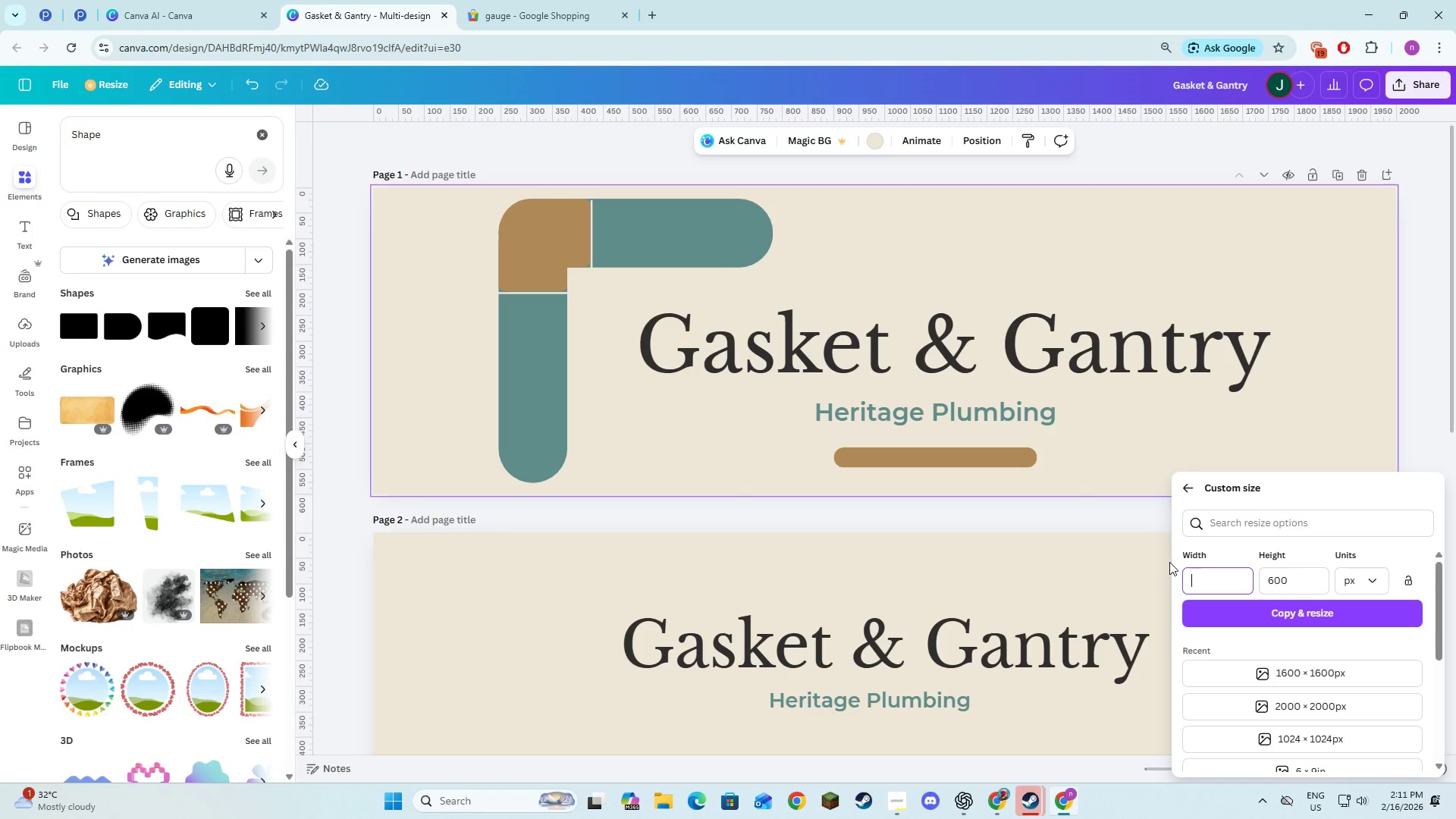 
key(Numpad2)
 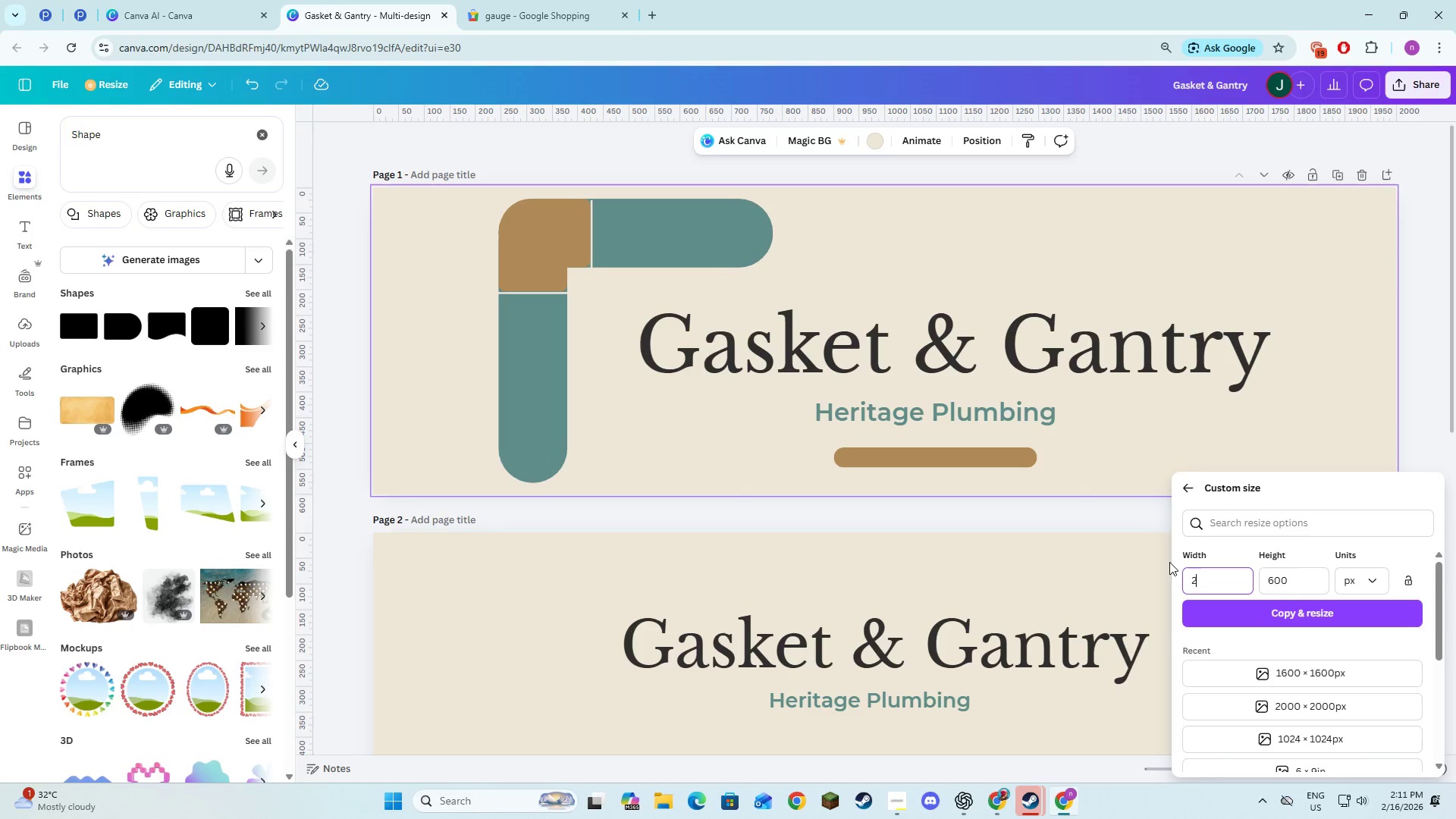 
key(Numpad0)
 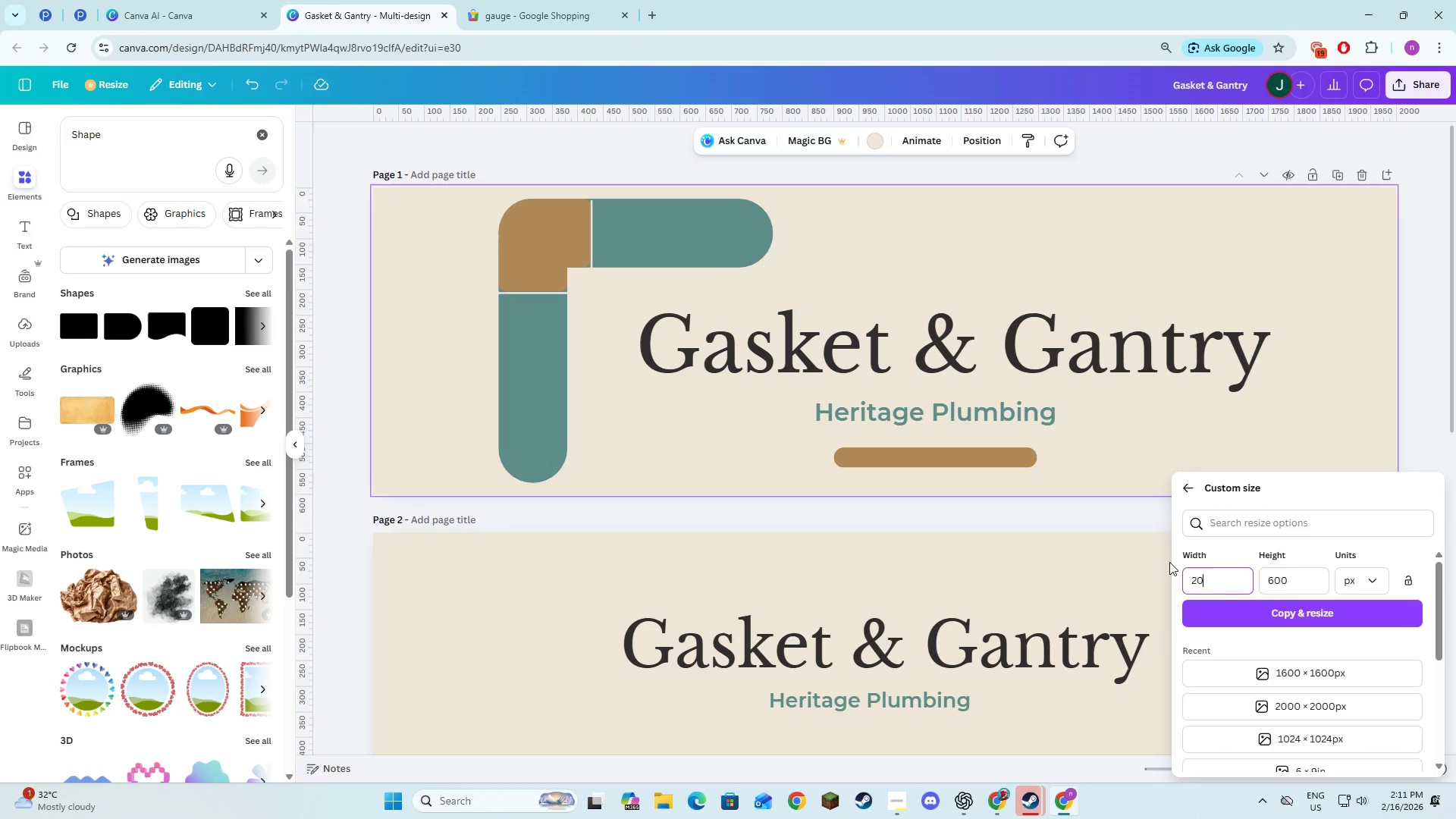 
key(Numpad0)
 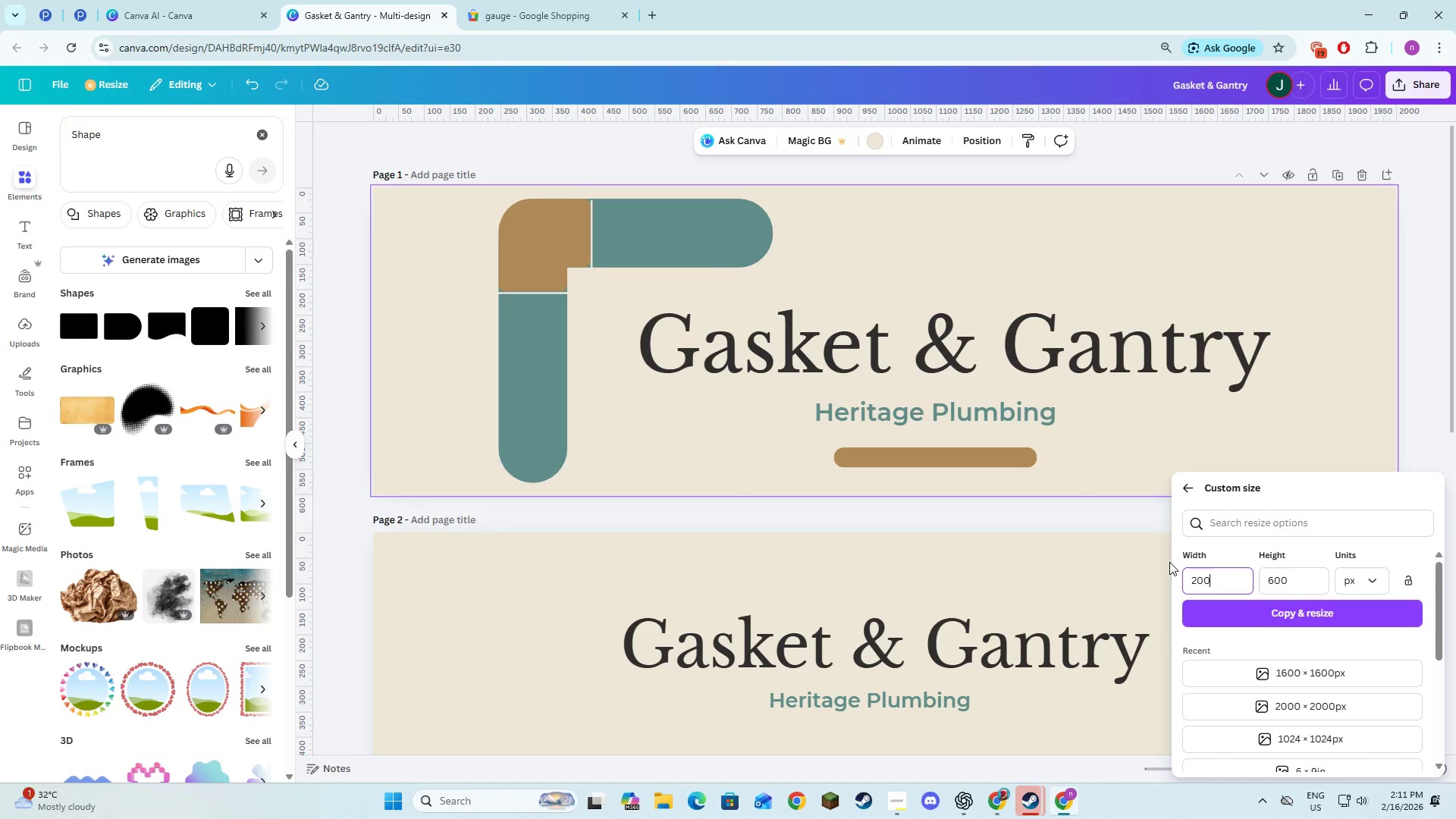 
key(Tab)
 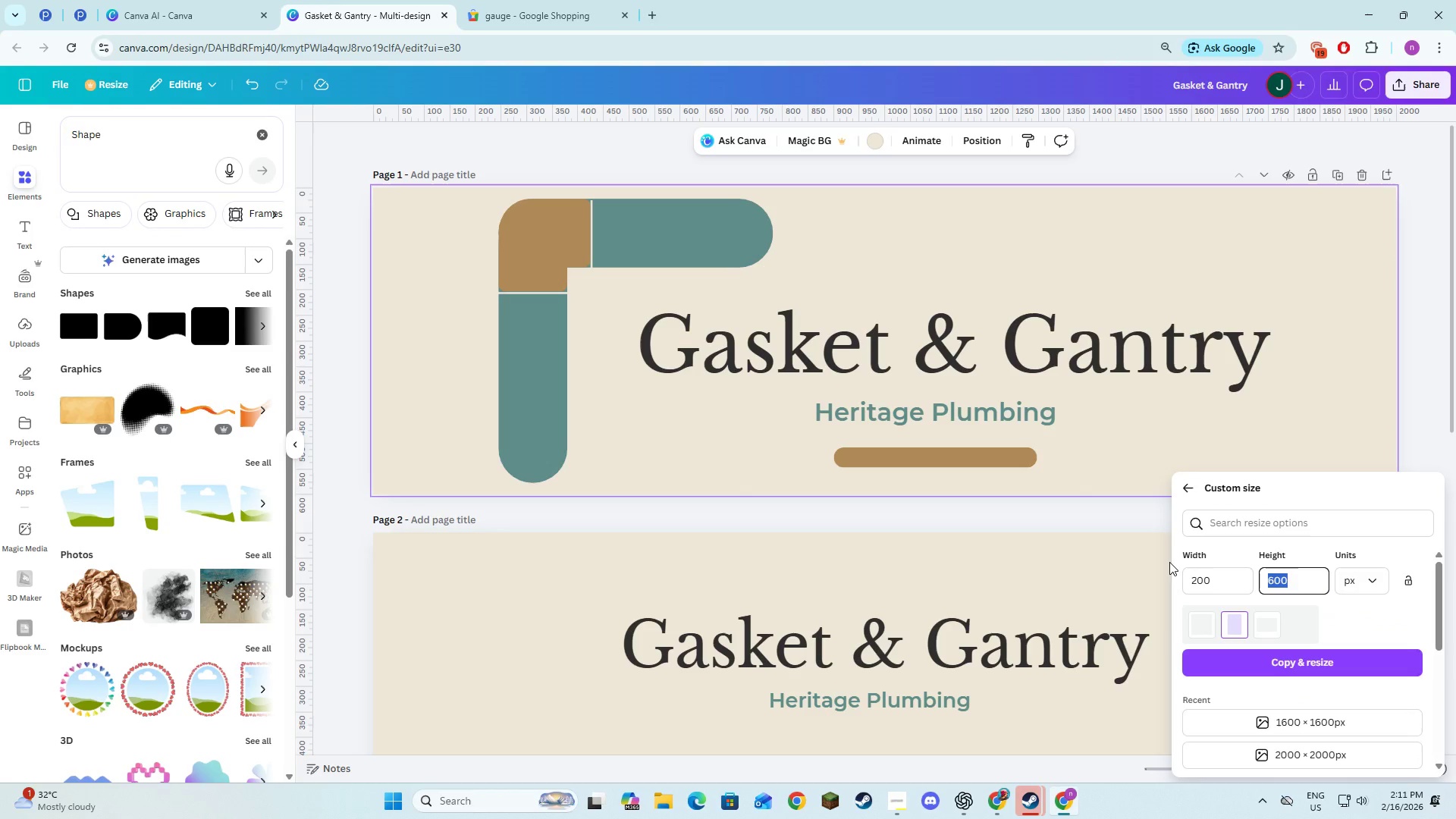 
key(Numpad2)
 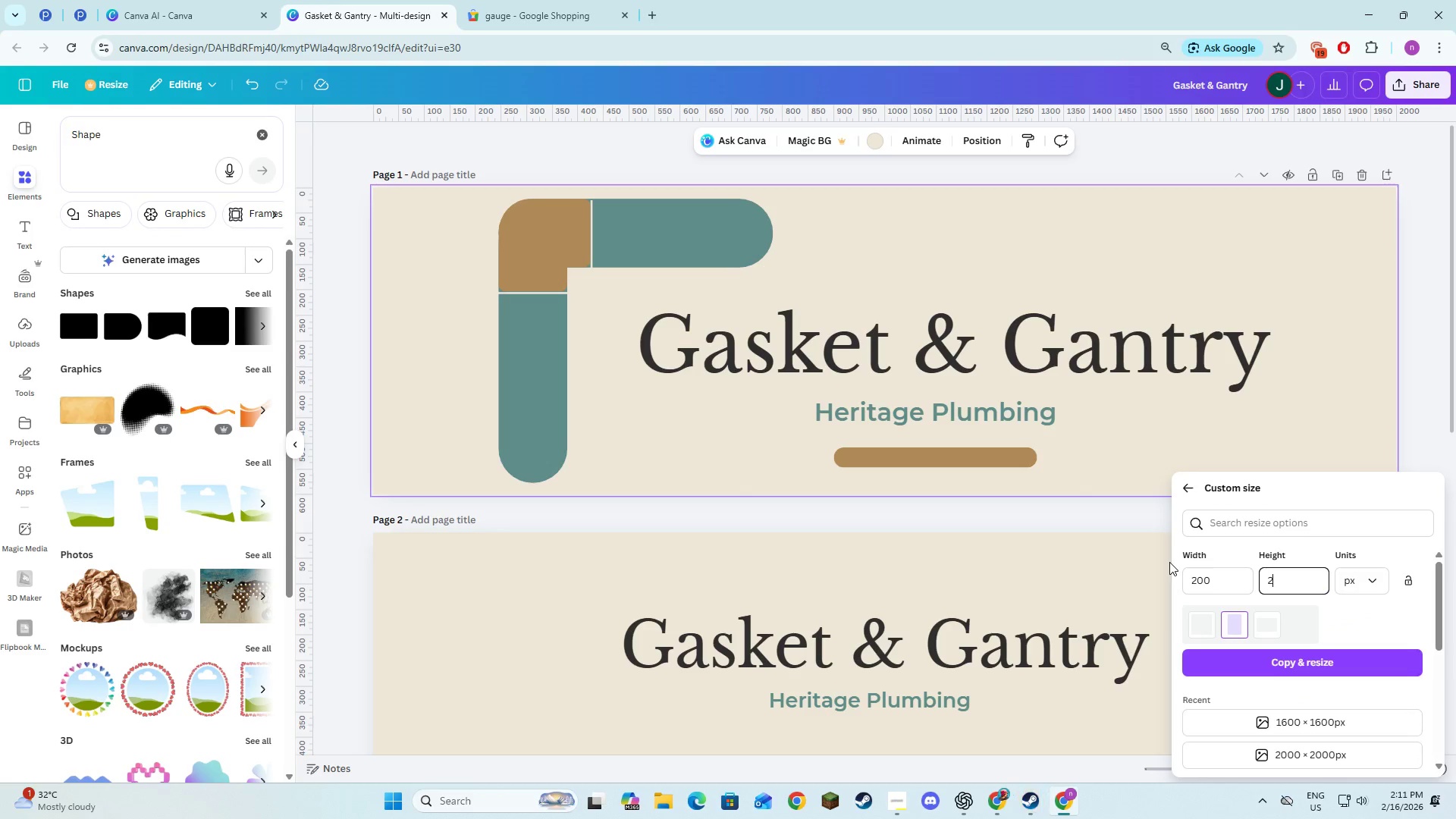 
key(Numpad0)
 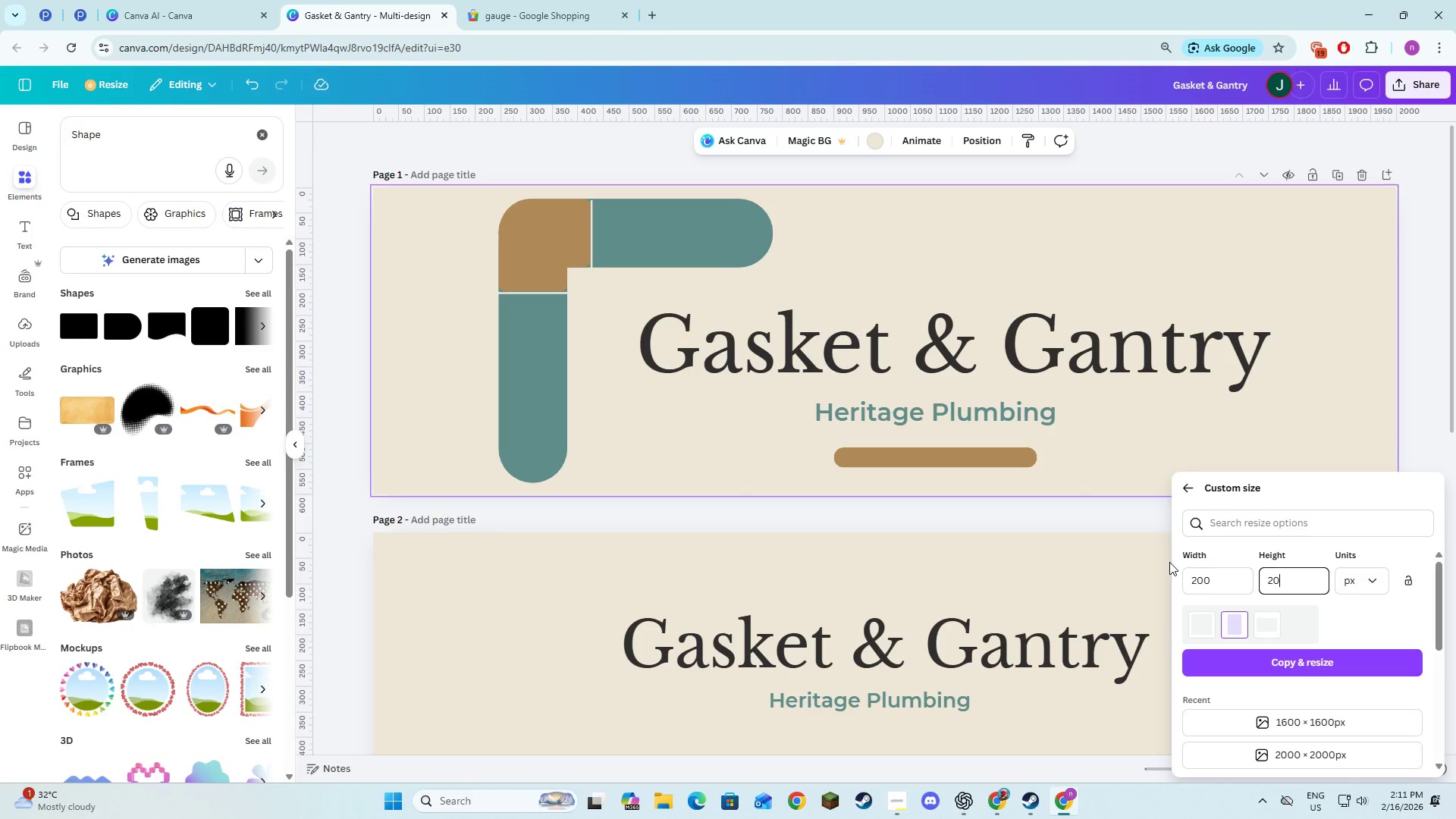 
key(Numpad0)
 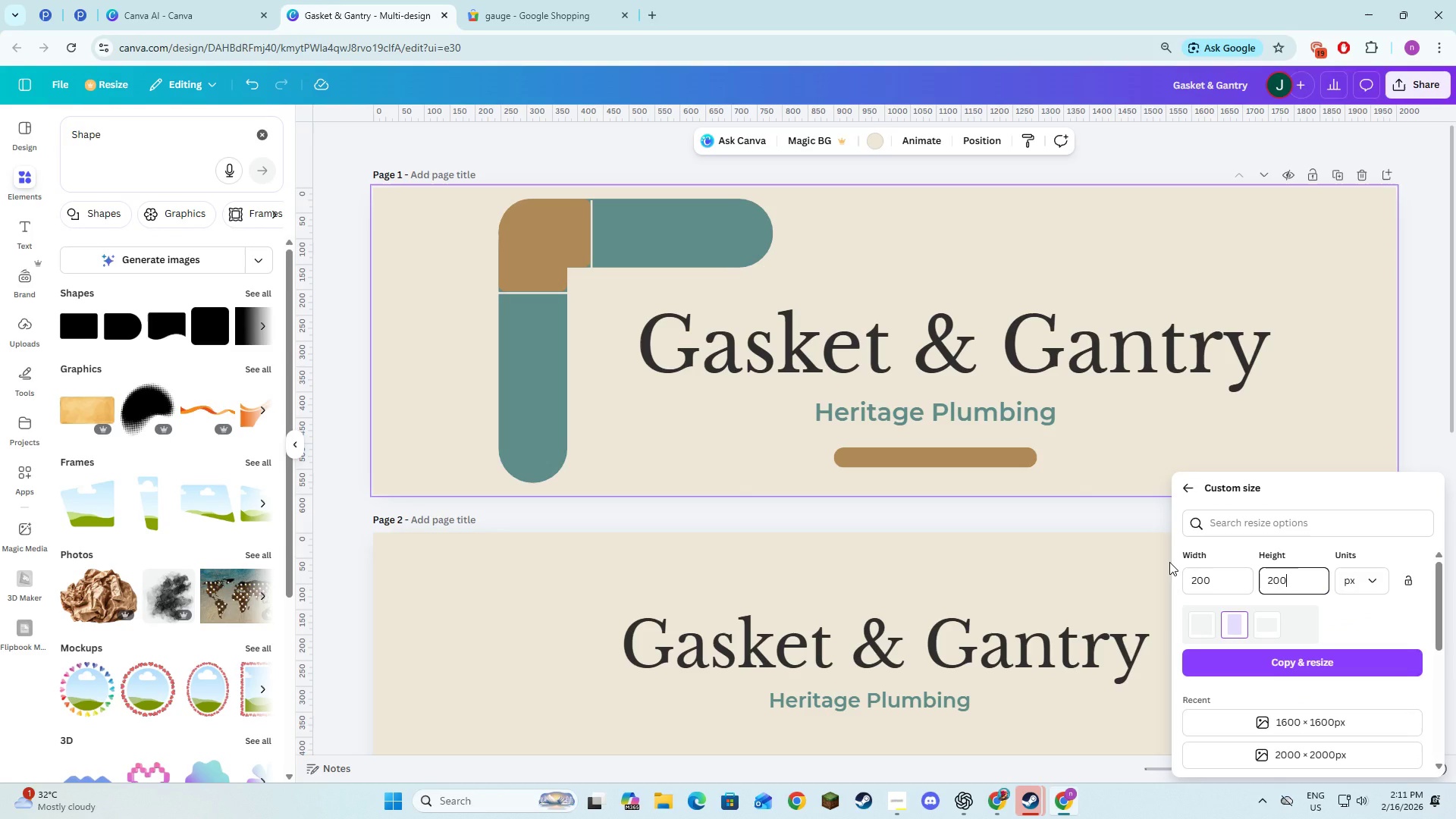 
key(Tab)
 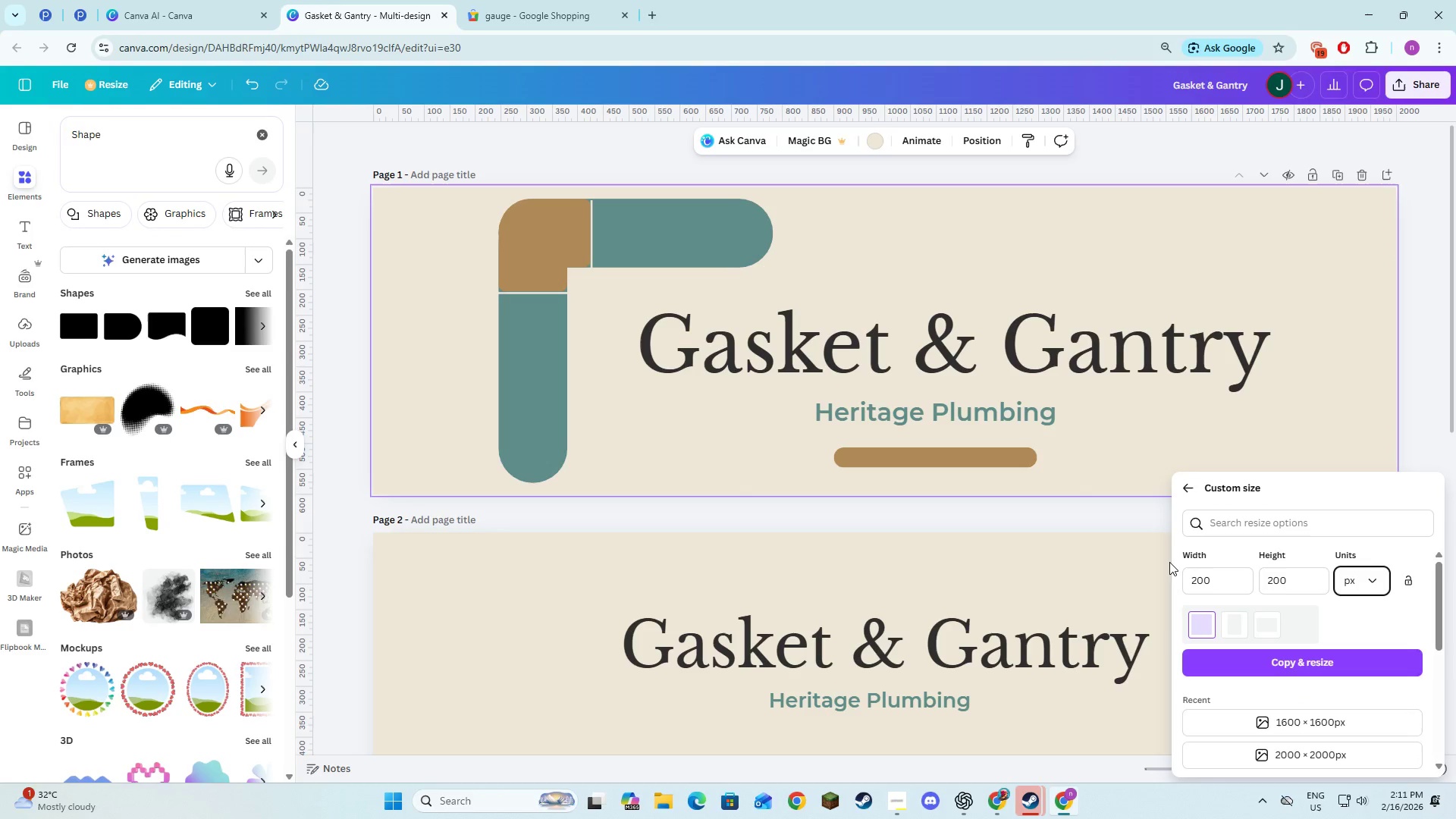 
key(Alt+AltLeft)
 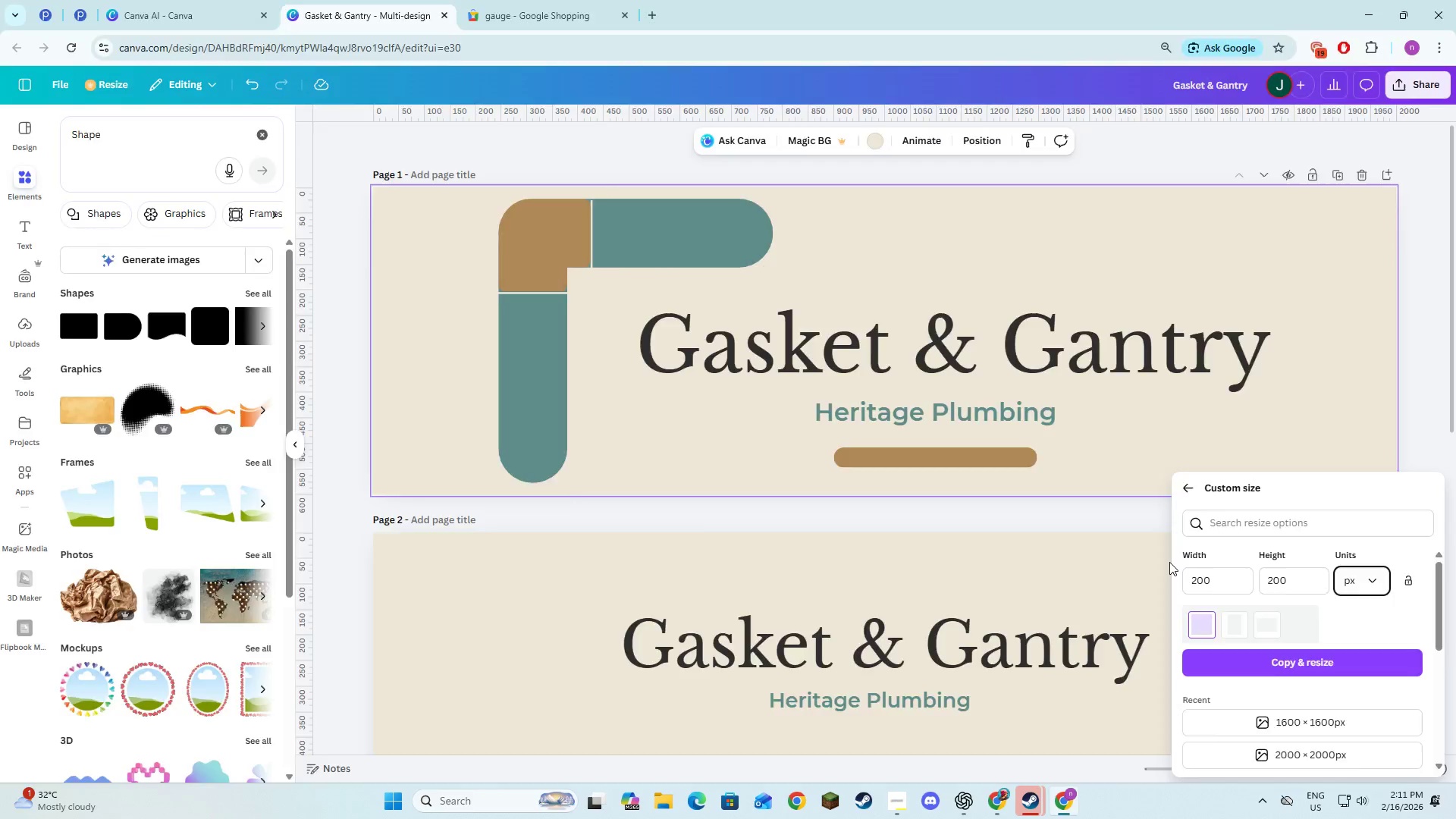 
key(Alt+Tab)
 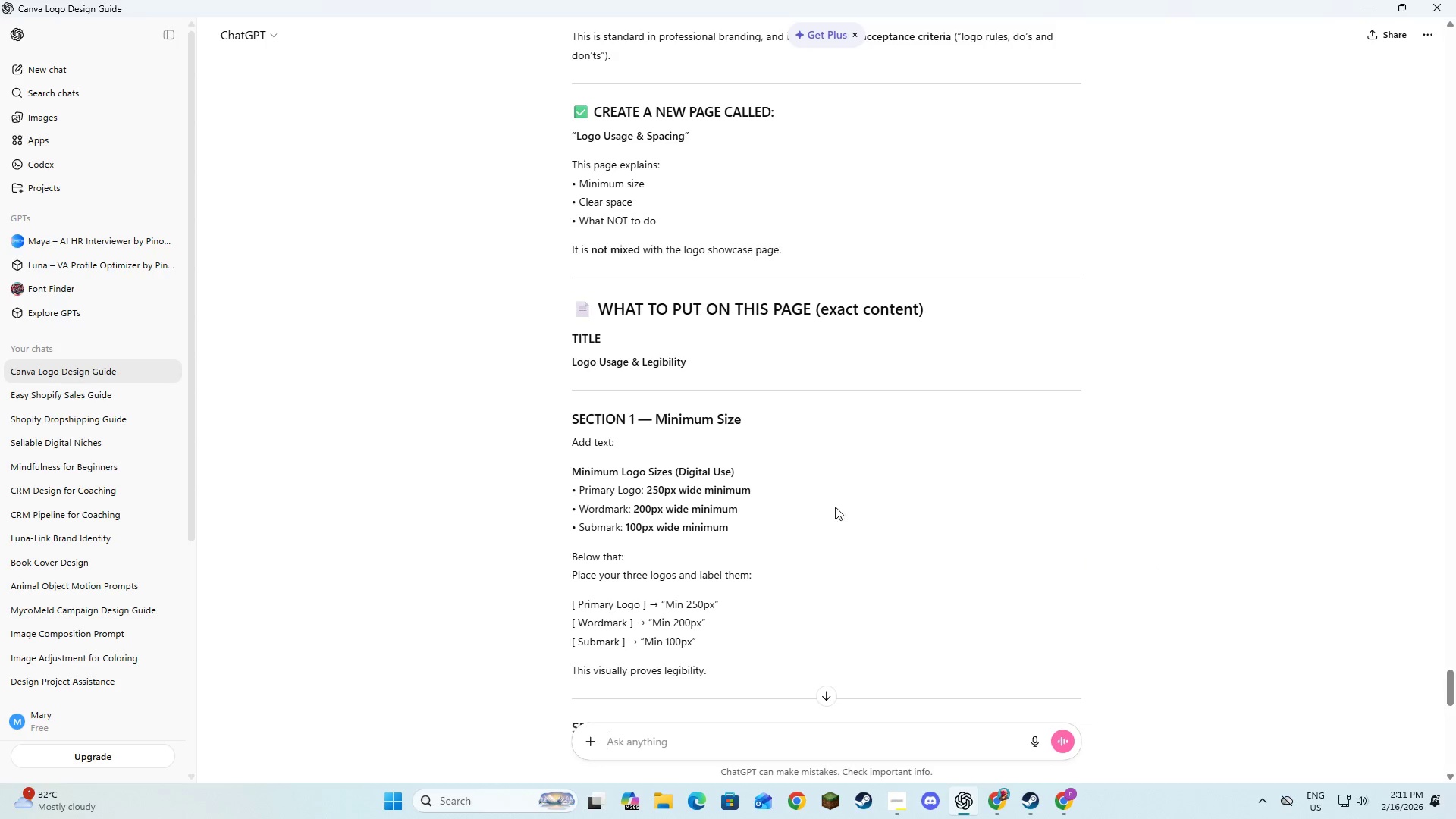 
scroll: coordinate [791, 545], scroll_direction: down, amount: 2.0
 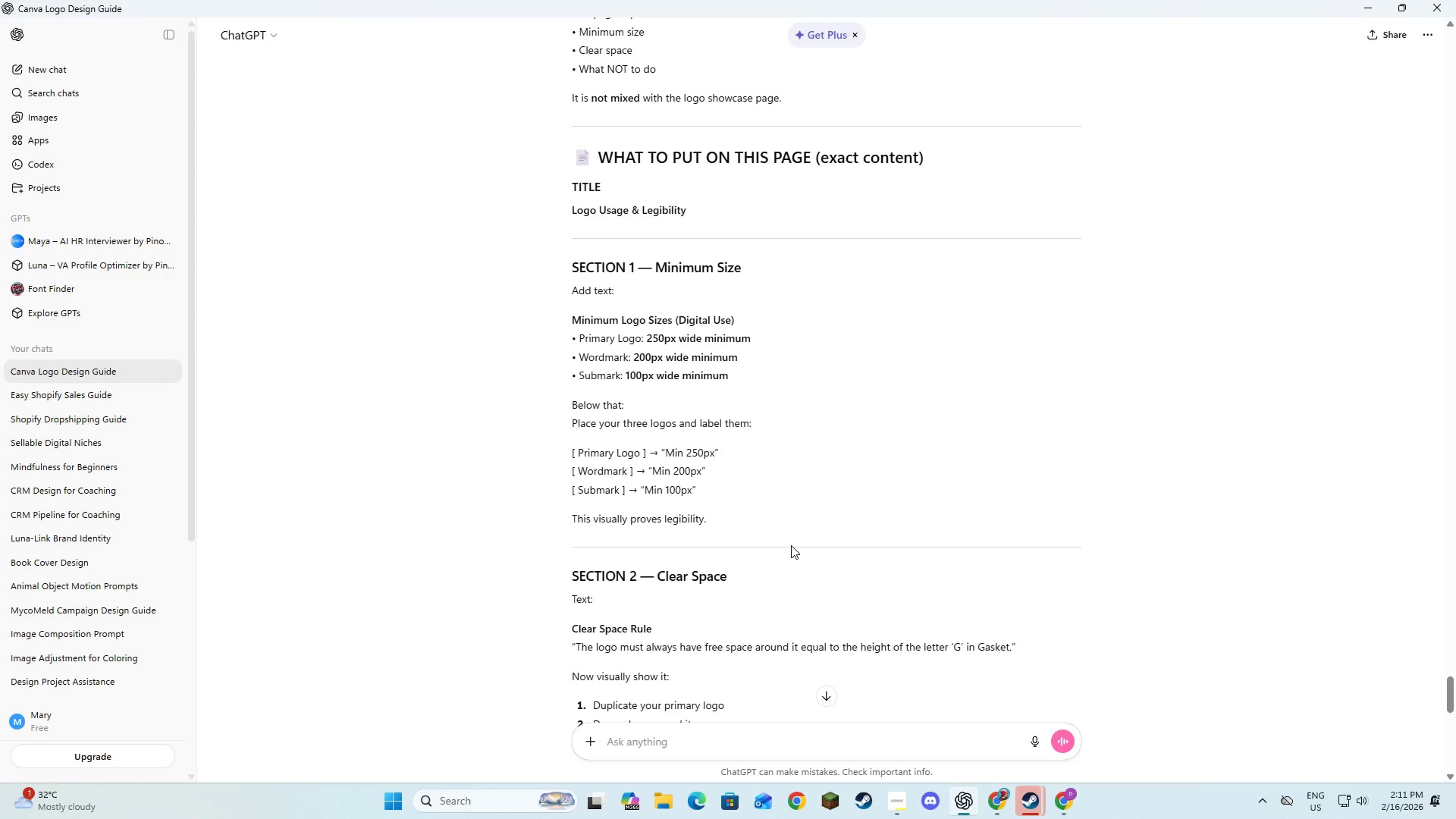 
key(Alt+AltLeft)
 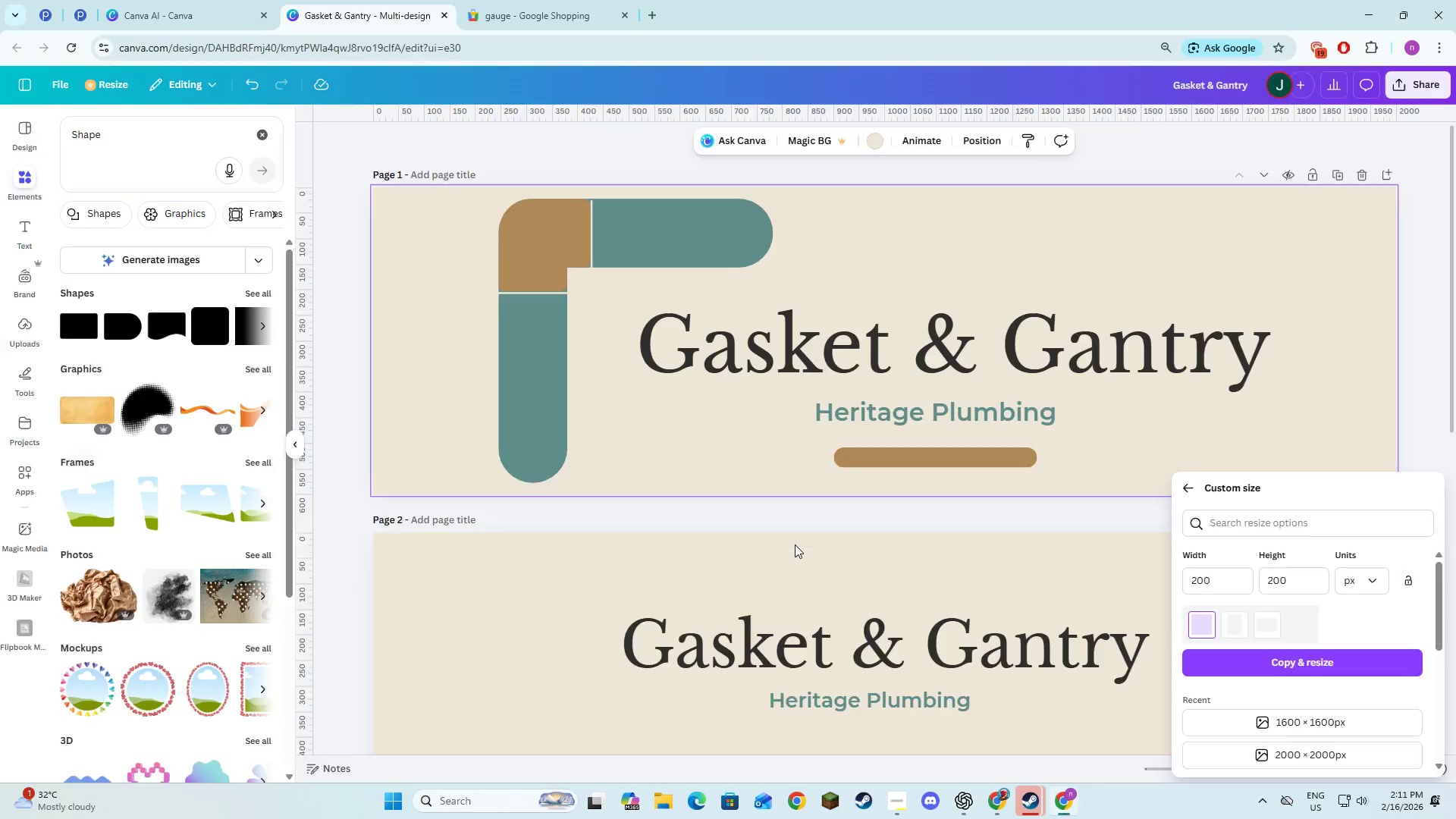 
key(Alt+Tab)
 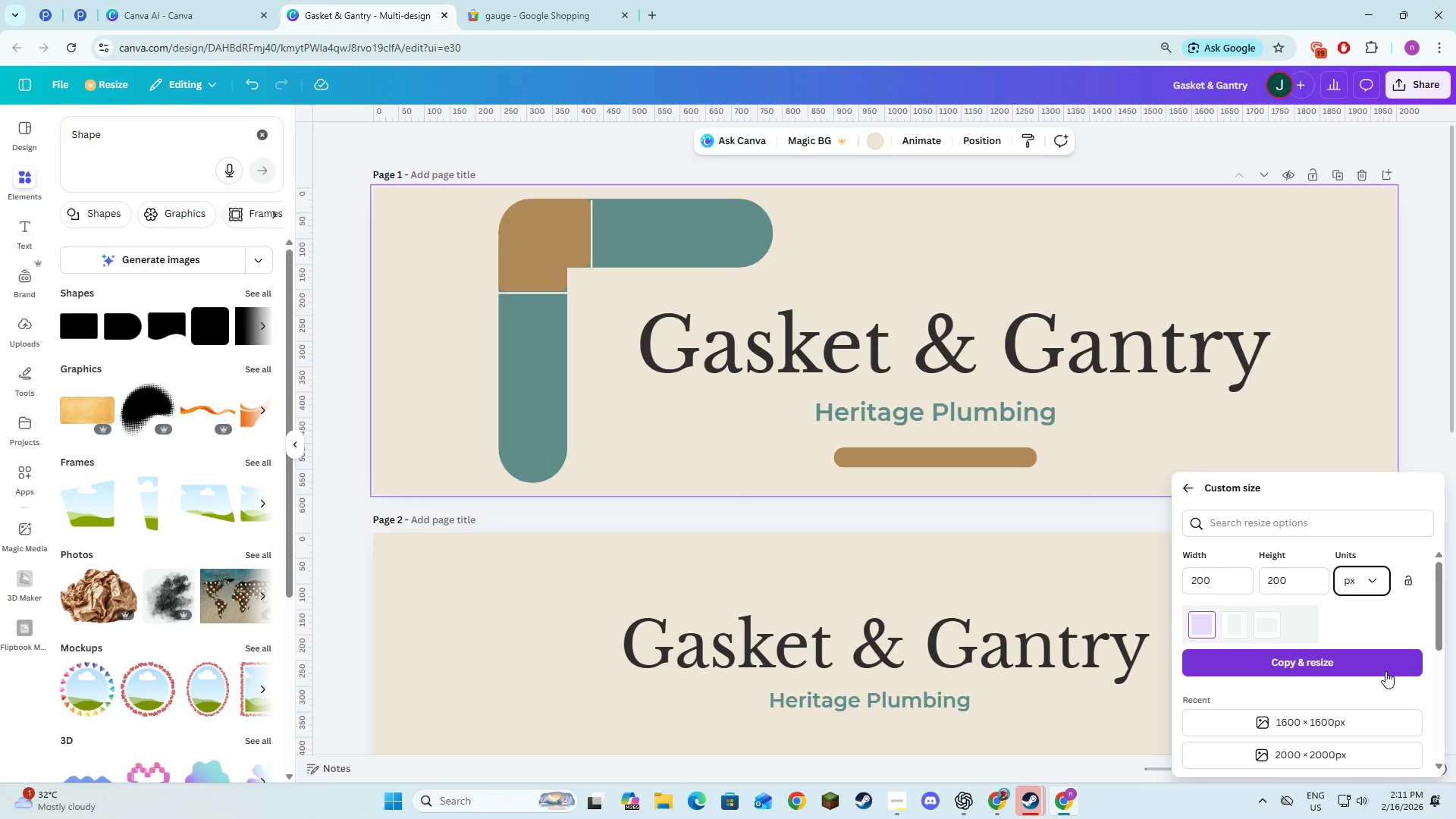 
left_click([1385, 671])
 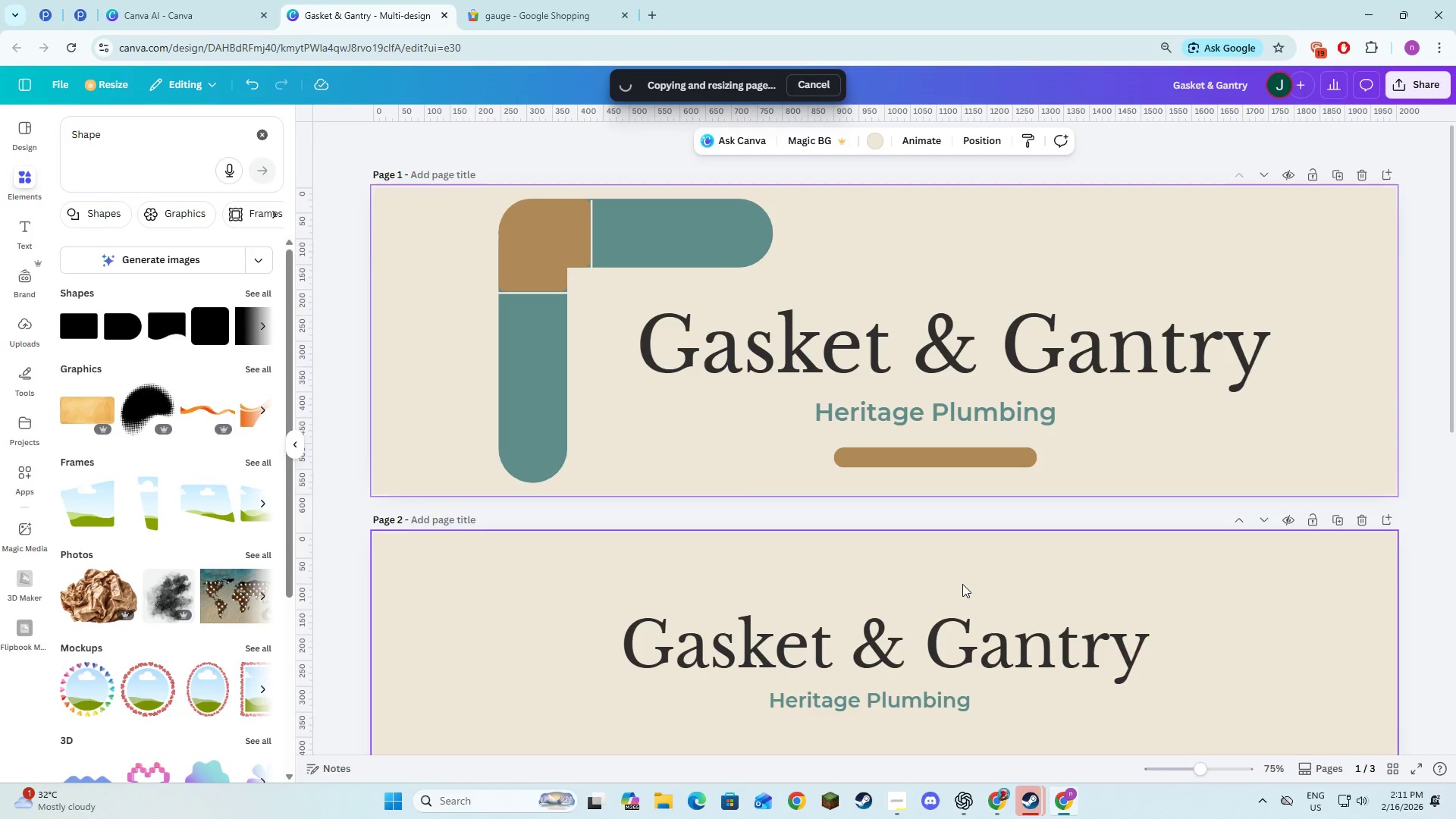 
key(Alt+AltLeft)
 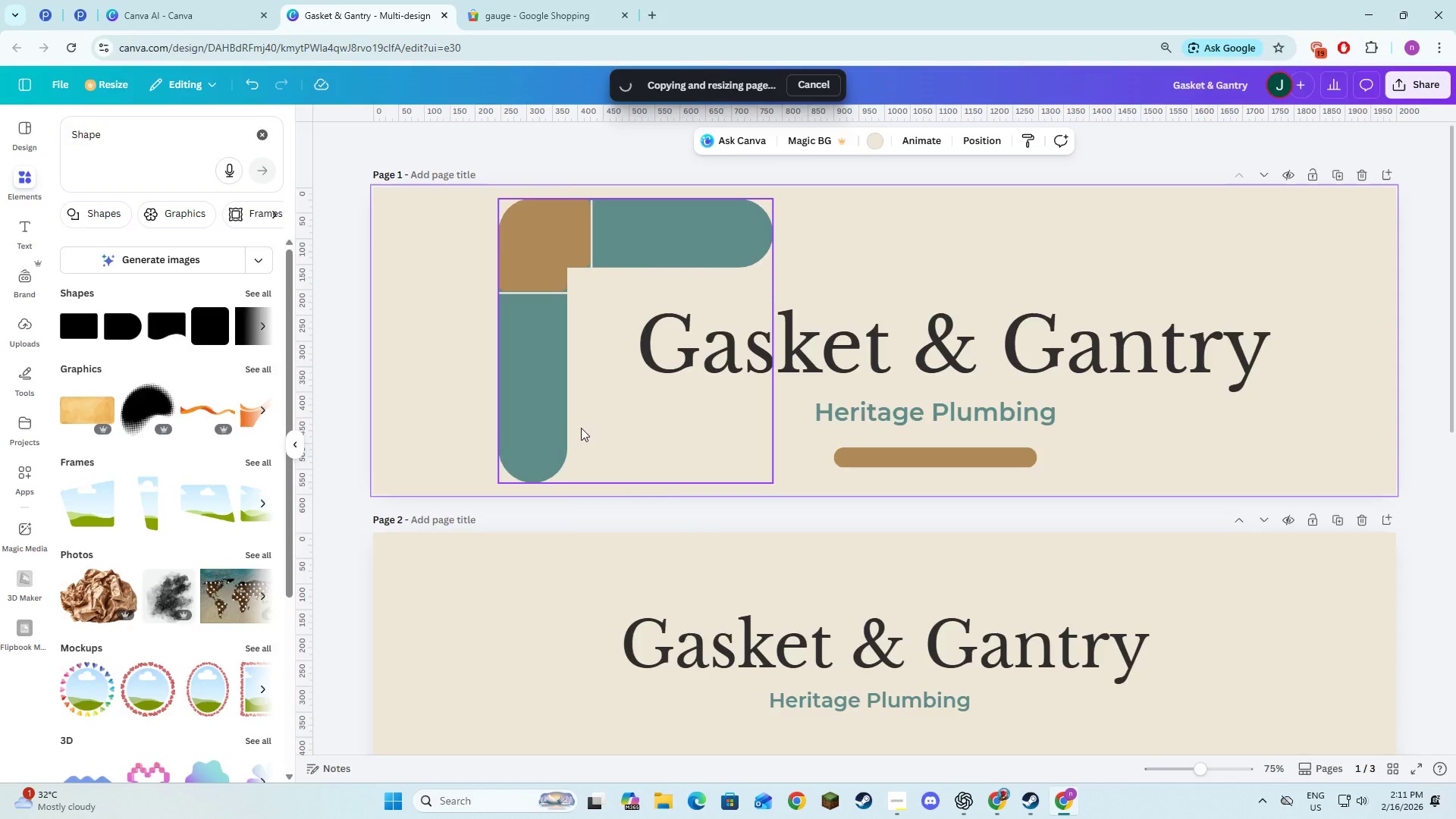 
key(Alt+Tab)
 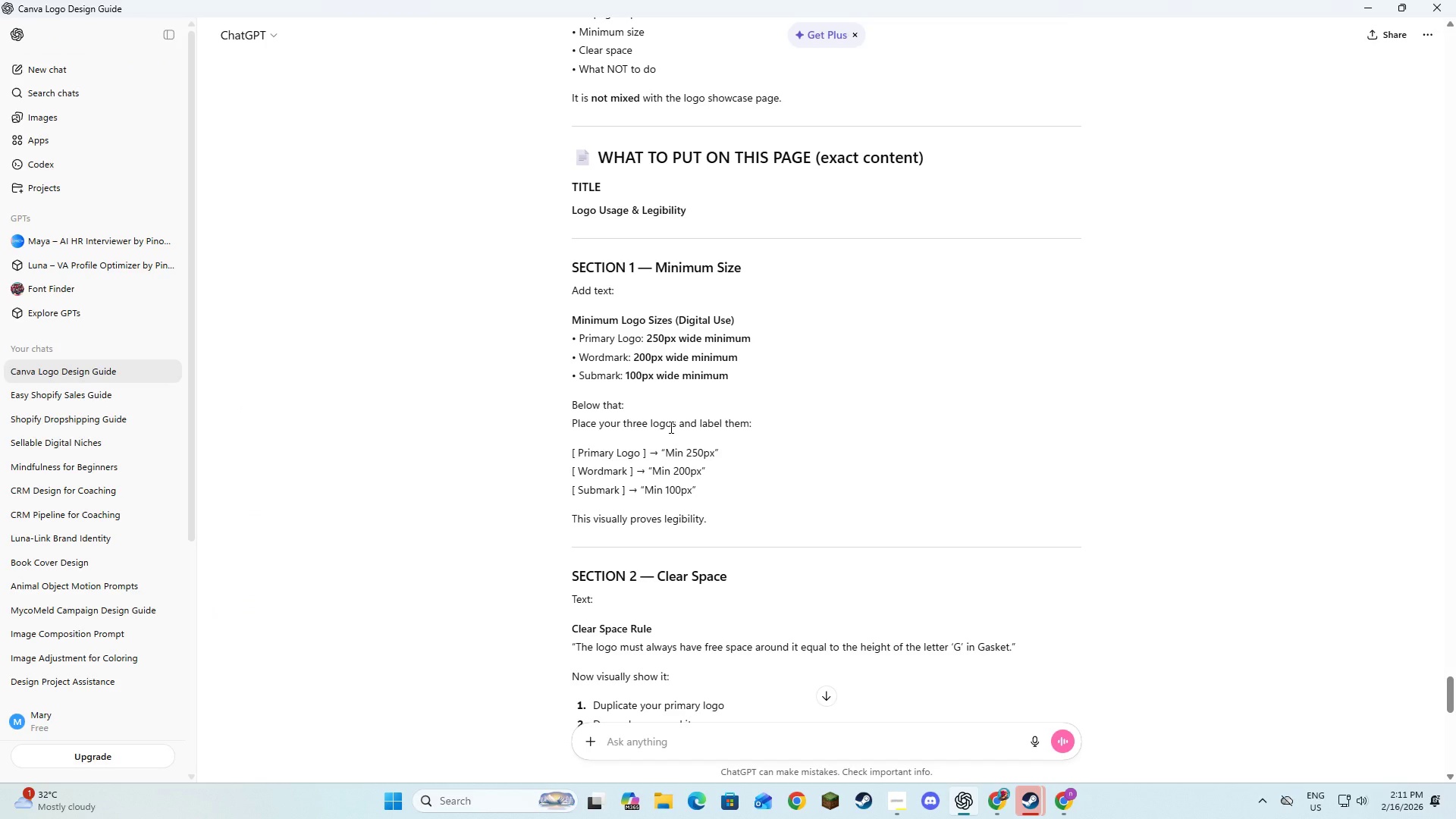 
key(Alt+AltLeft)
 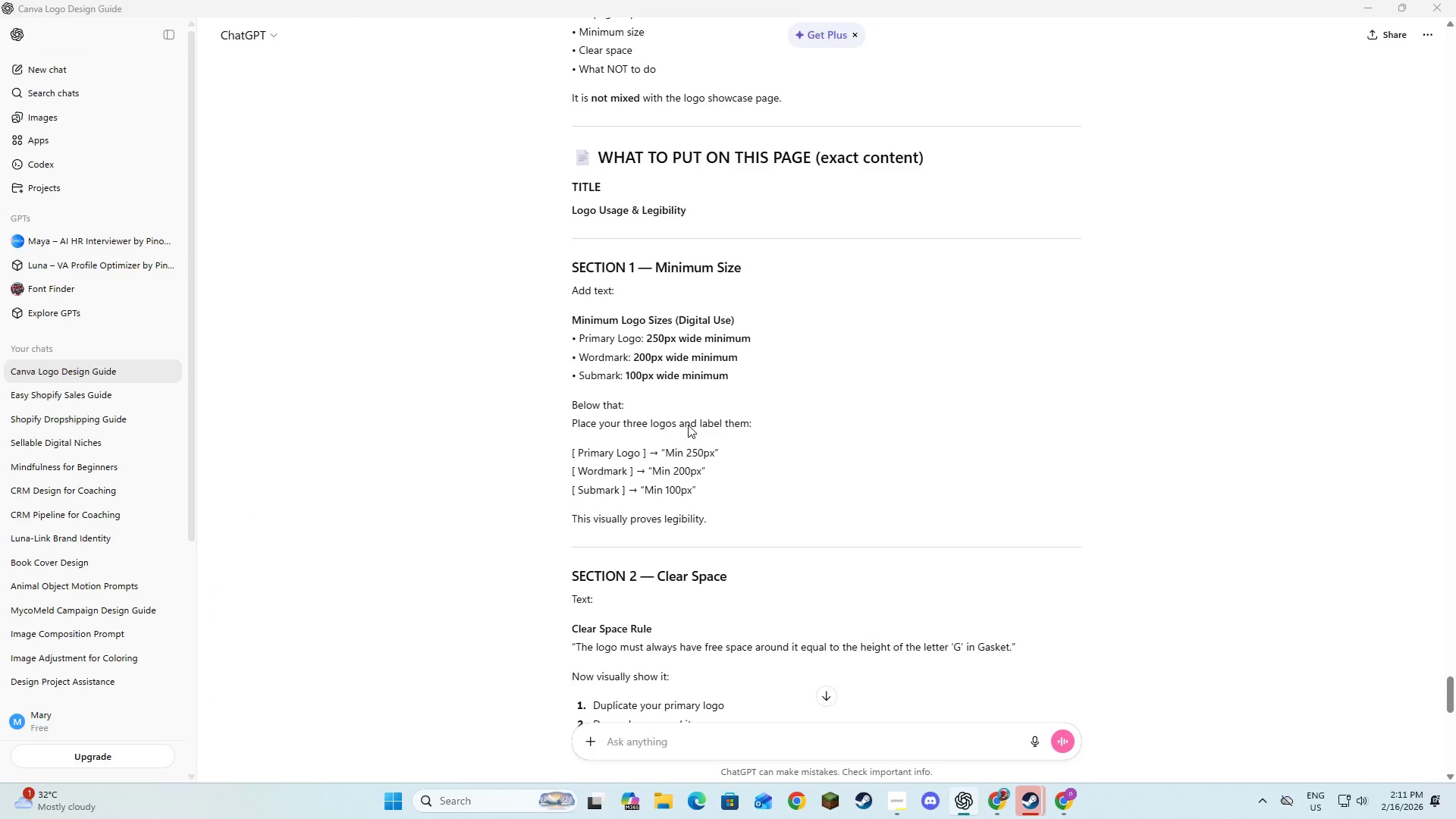 
key(Alt+Tab)
 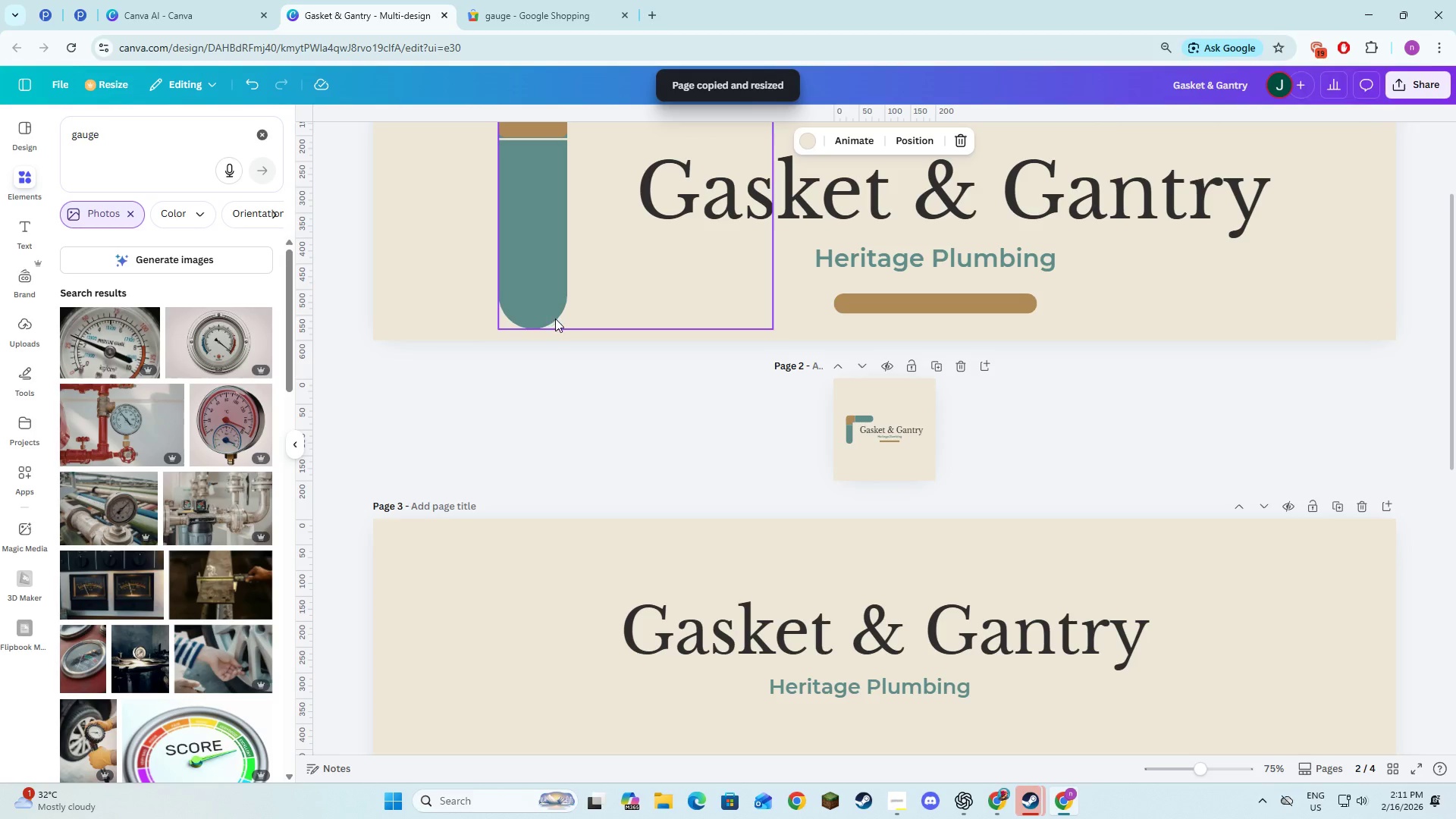 
scroll: coordinate [567, 326], scroll_direction: up, amount: 6.0
 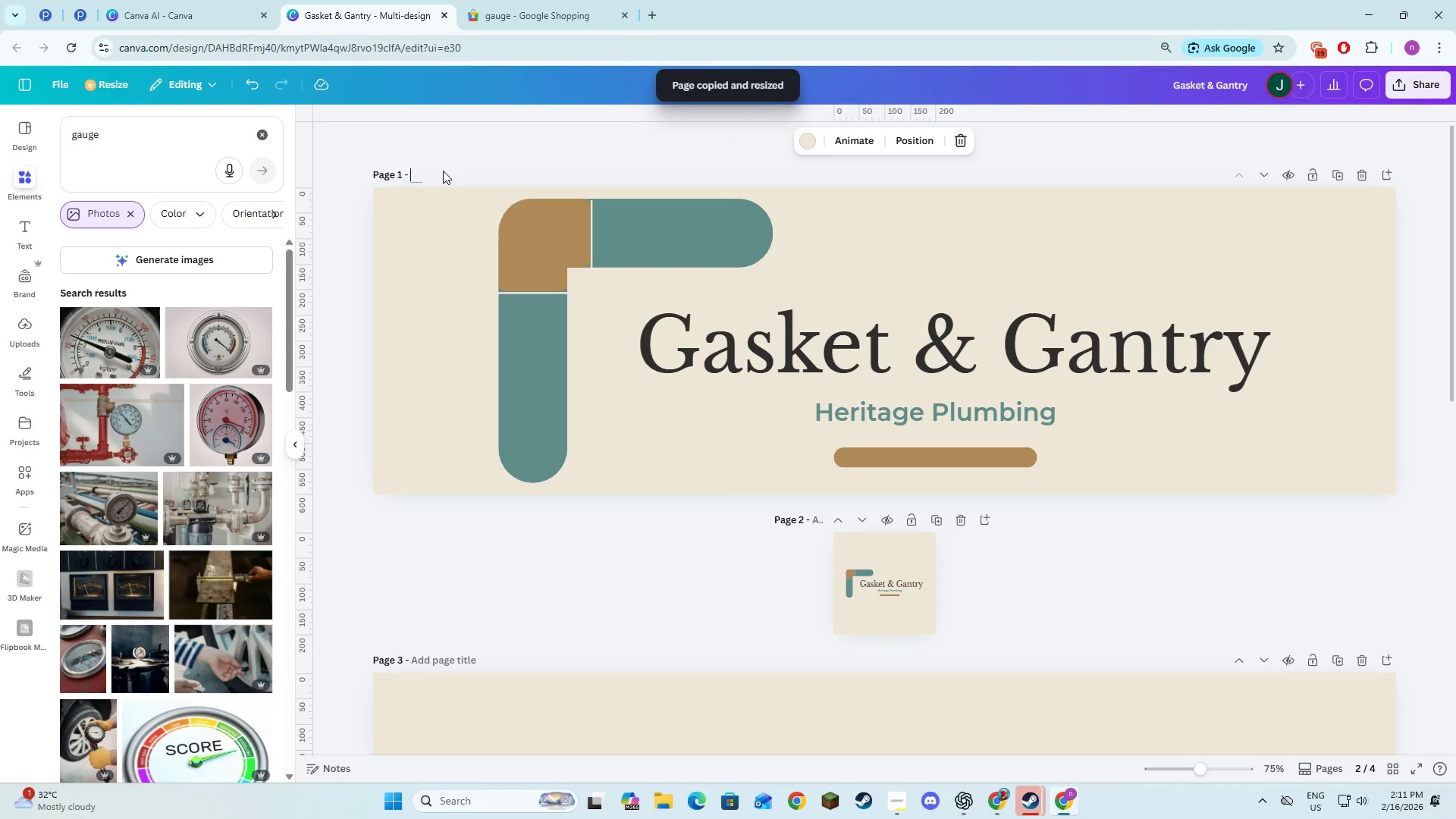 
type(Pim)
key(Backspace)
key(Backspace)
type(rimaru)
key(Backspace)
type(y Logo)
 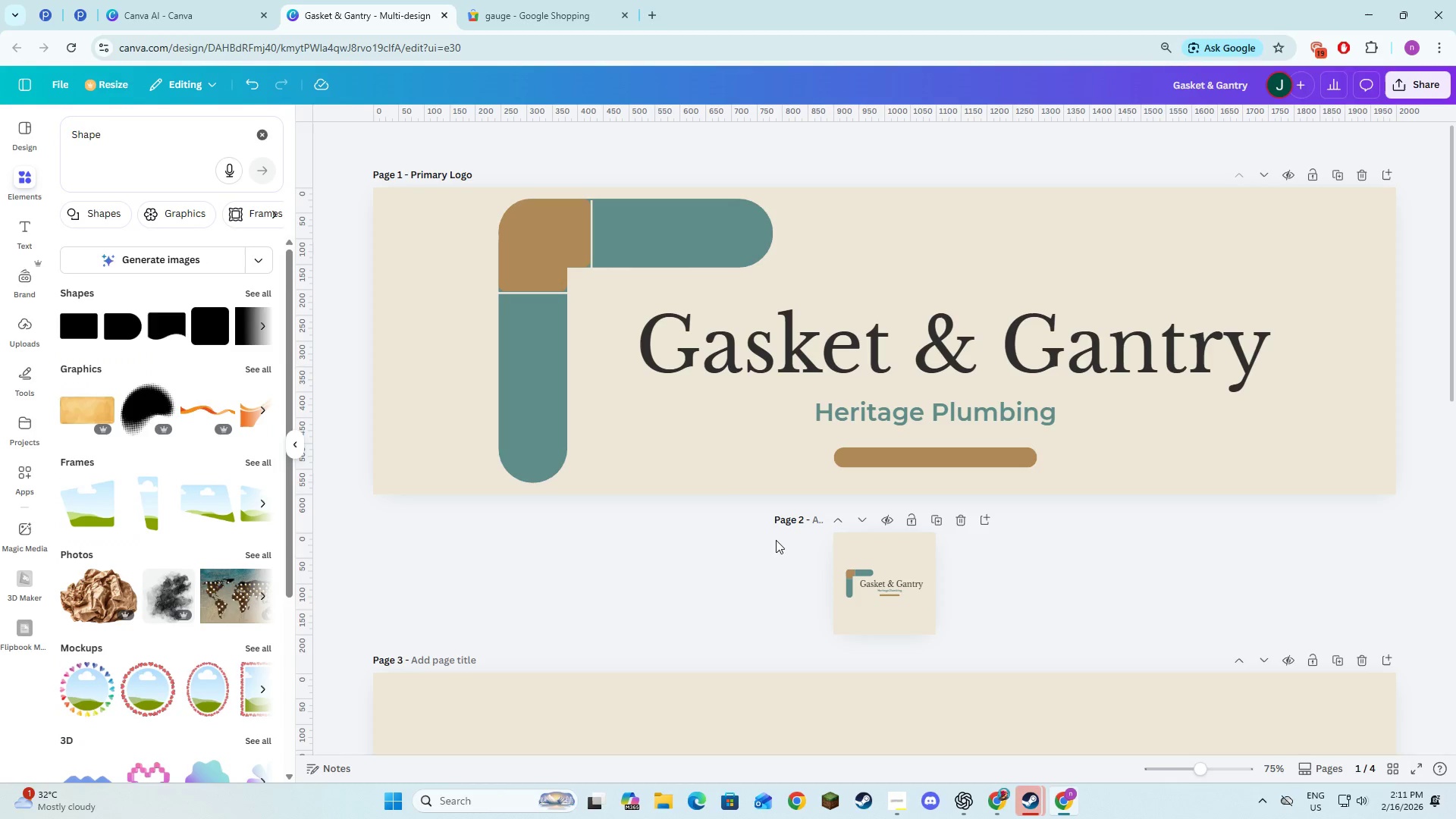 
left_click([819, 519])
 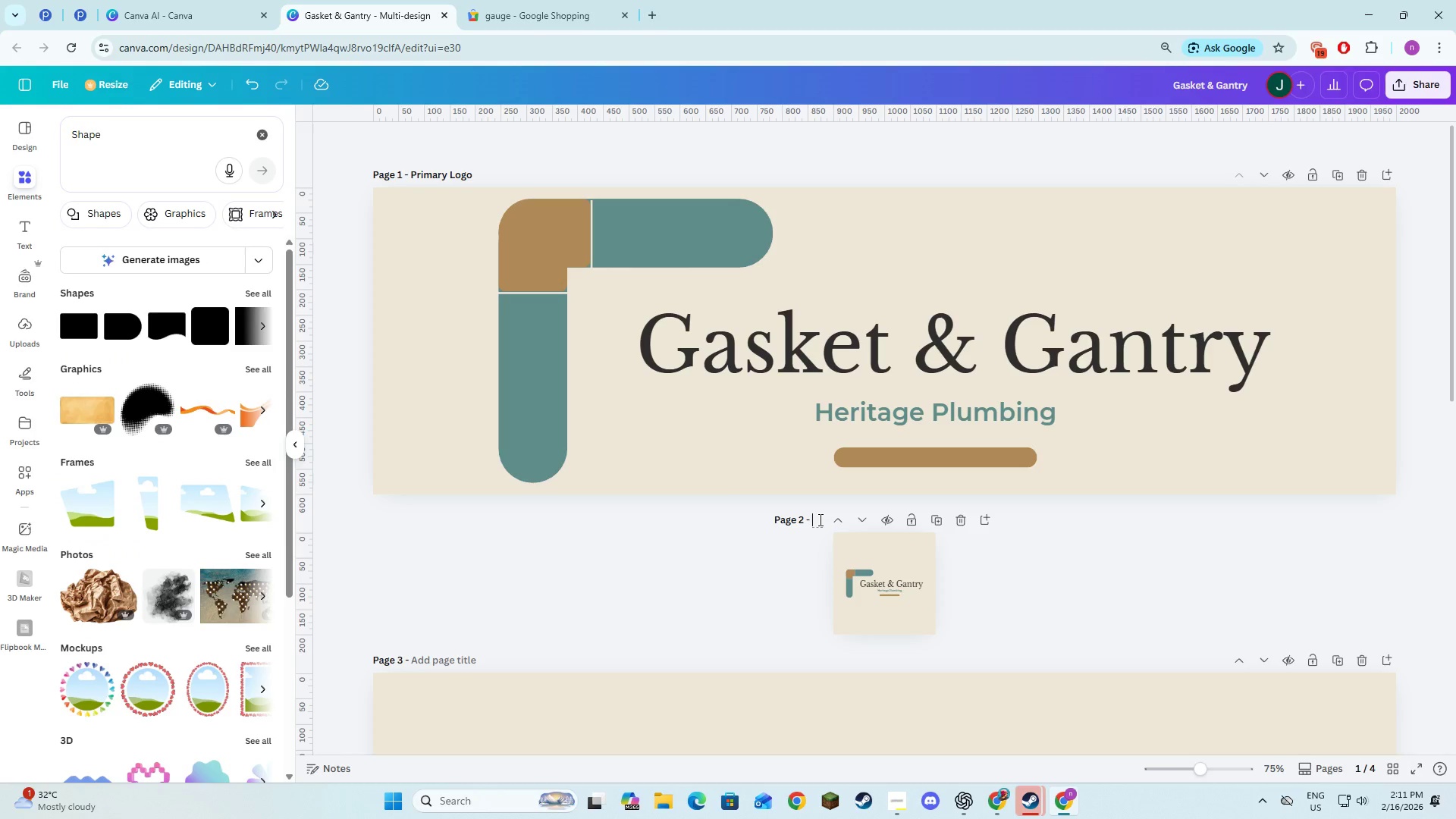 
key(Tab)
 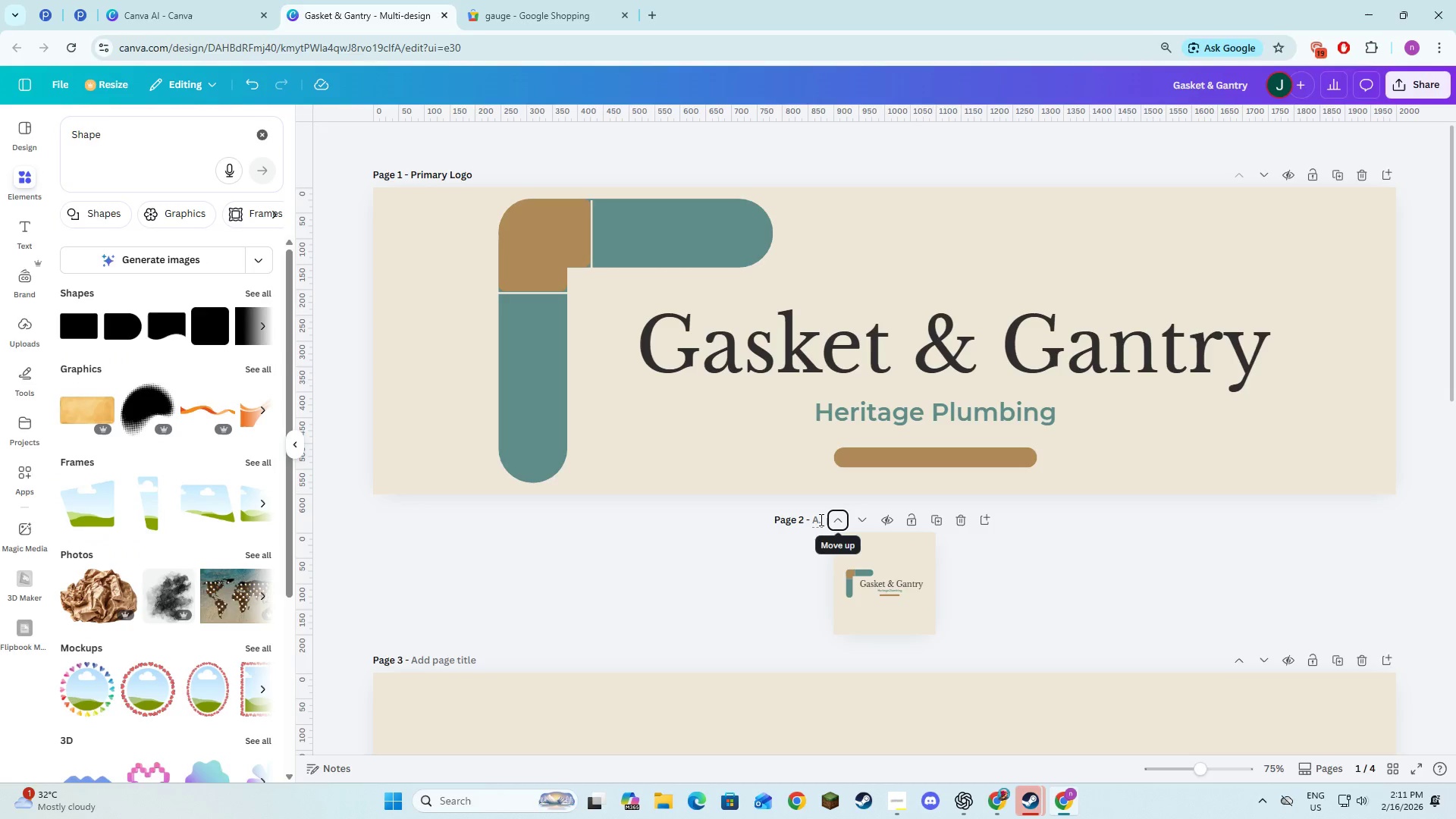 
key(Alt+AltLeft)
 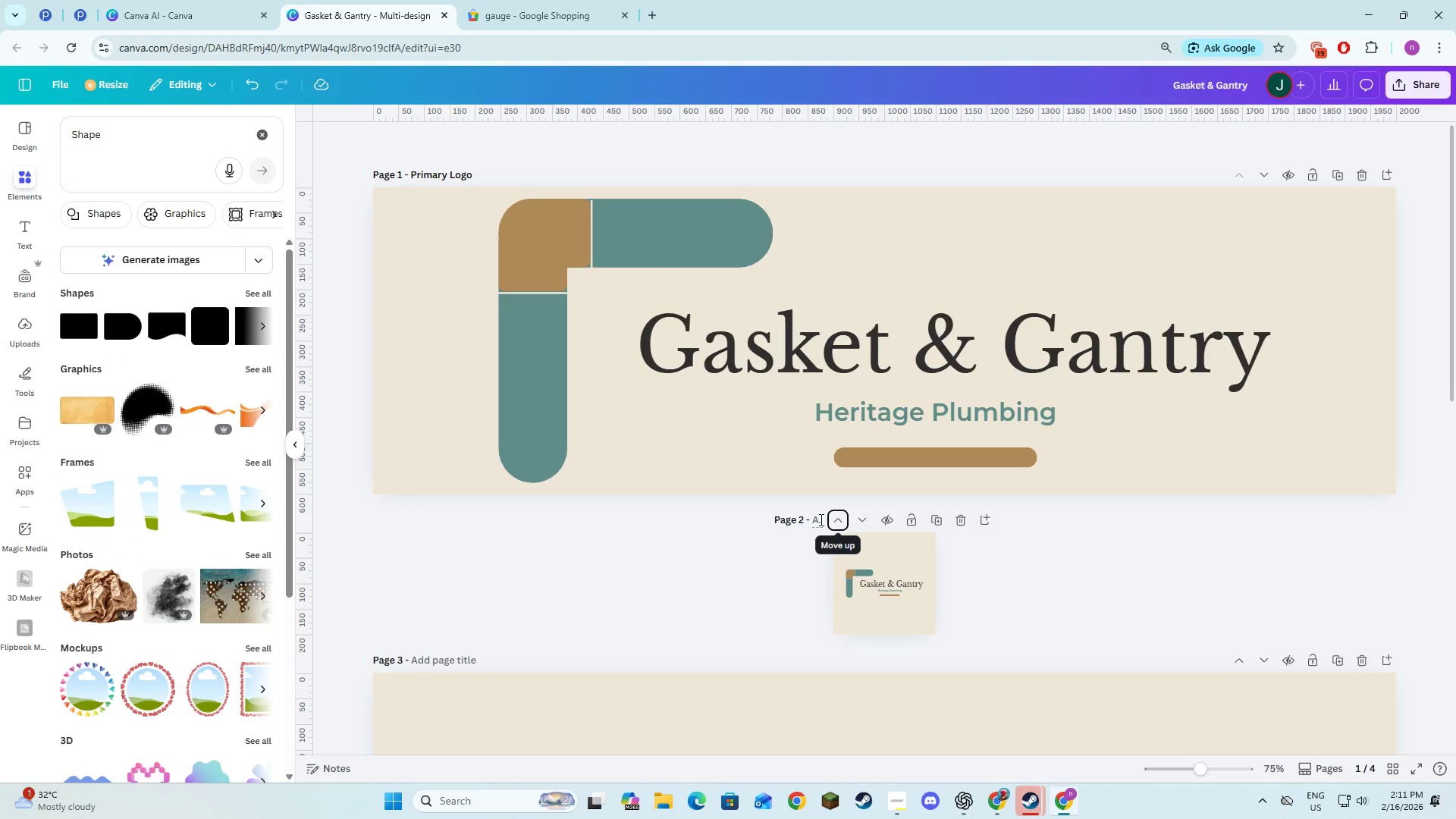 
key(Alt+Tab)
 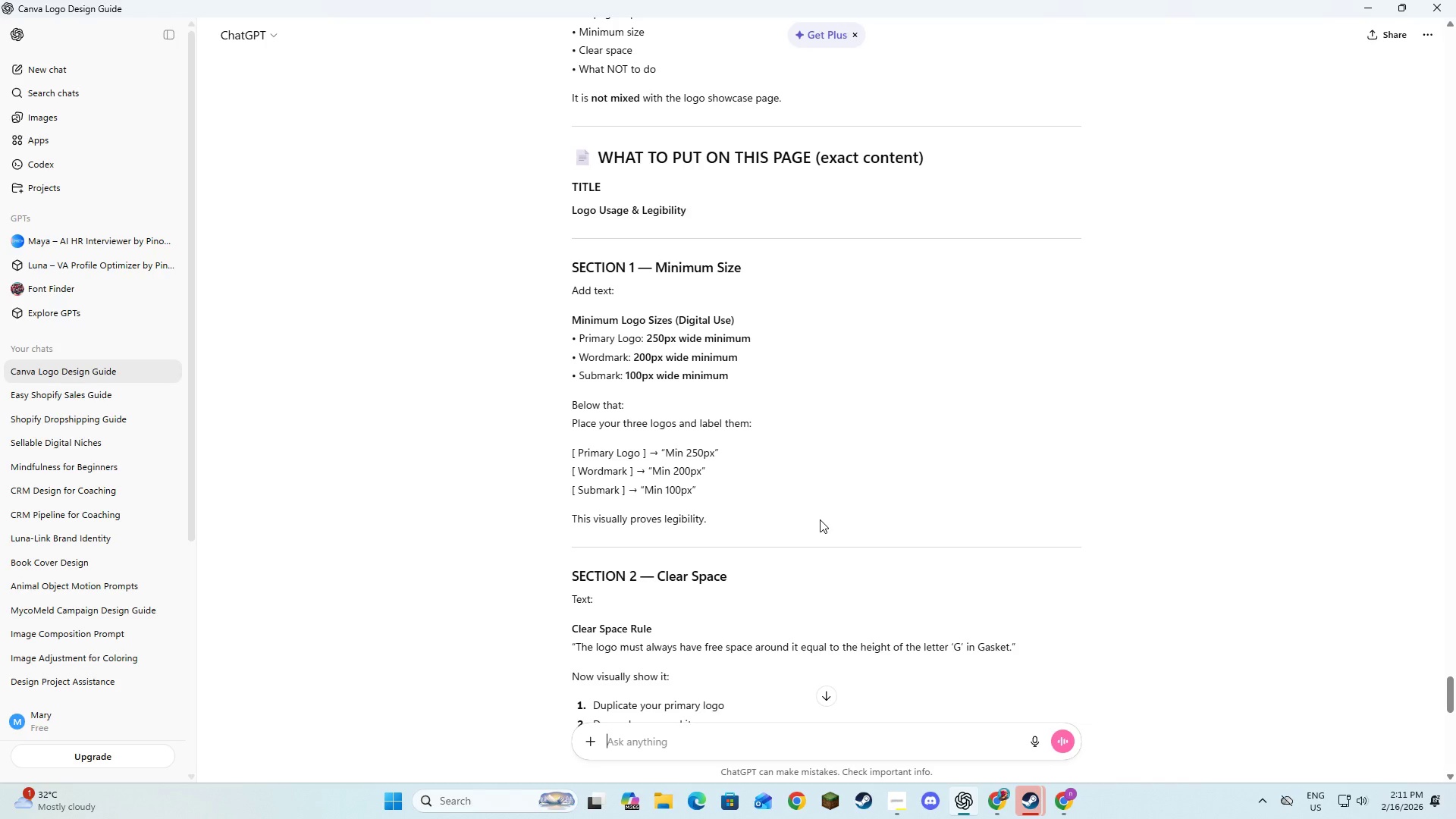 
scroll: coordinate [830, 521], scroll_direction: up, amount: 79.0
 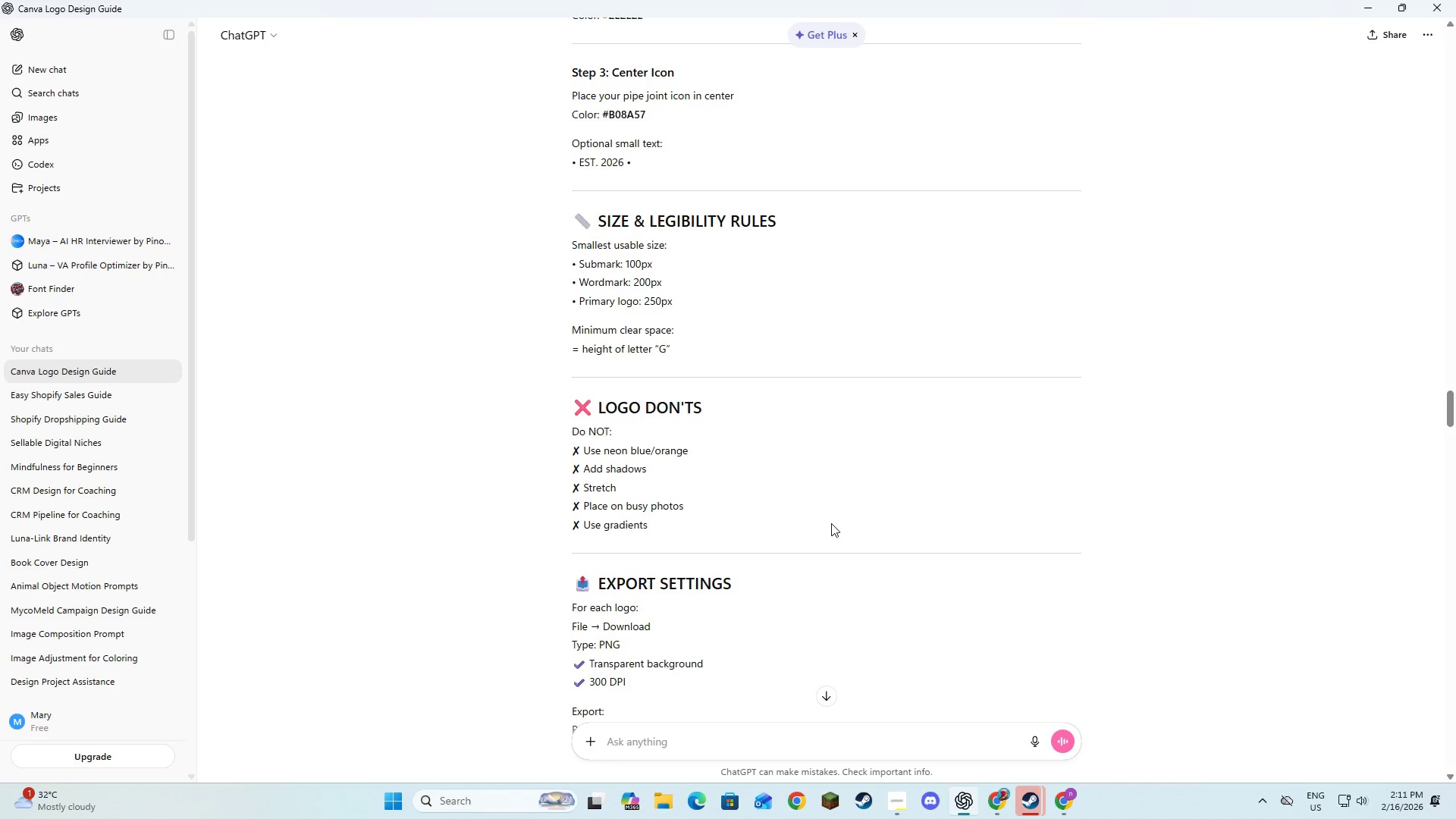 
wait(10.99)
 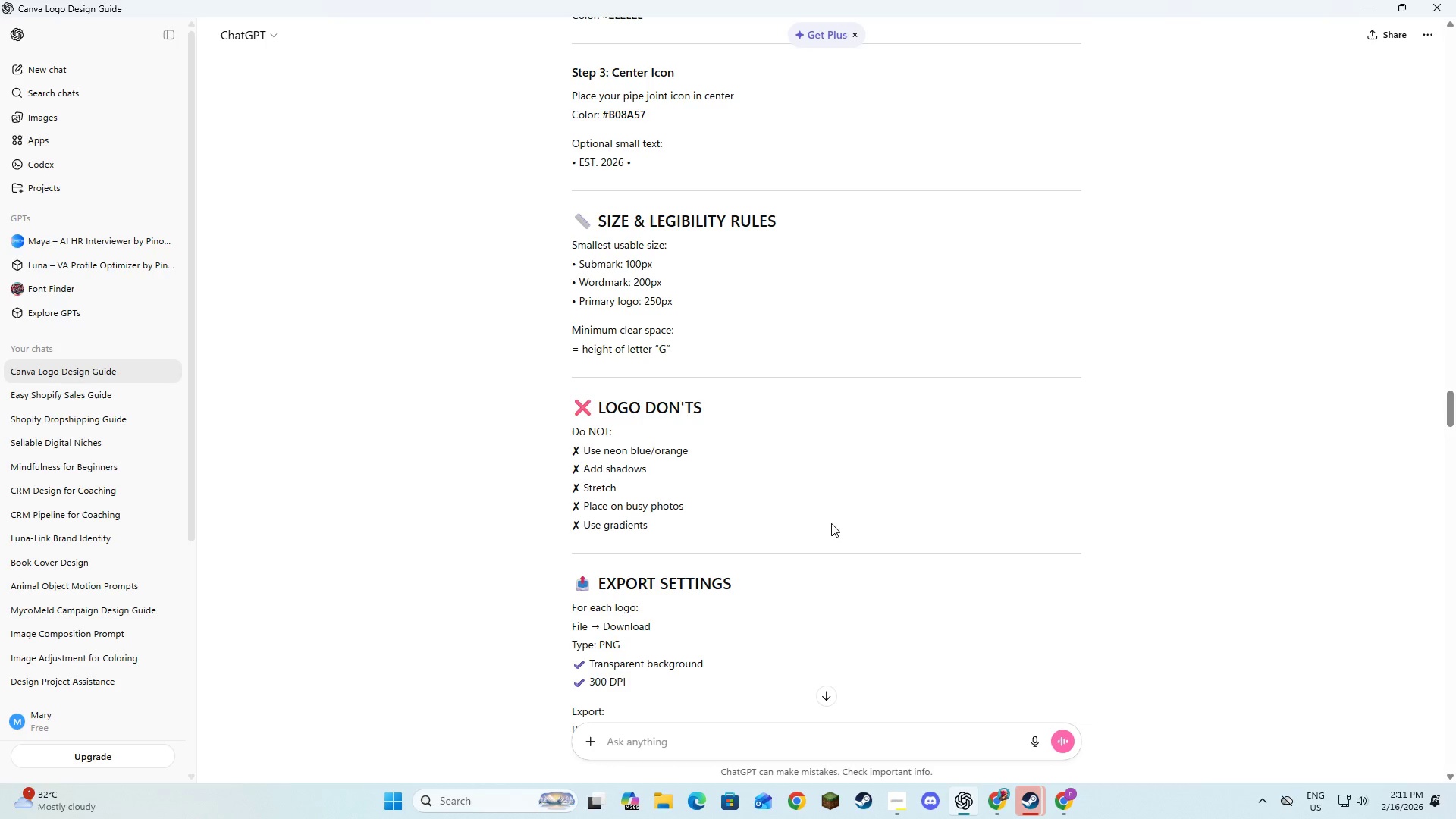 
key(Alt+AltLeft)
 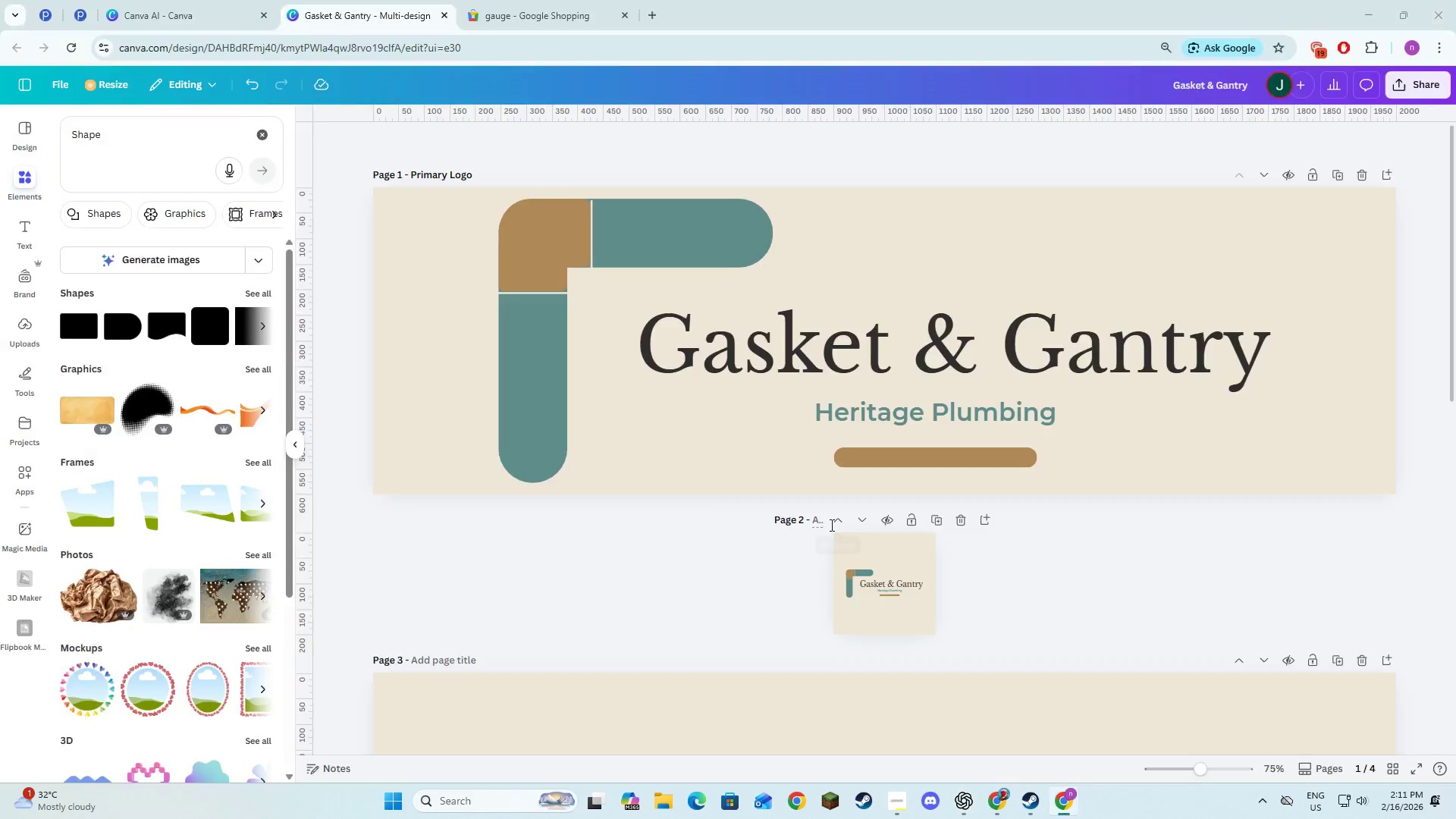 
key(Alt+Tab)
 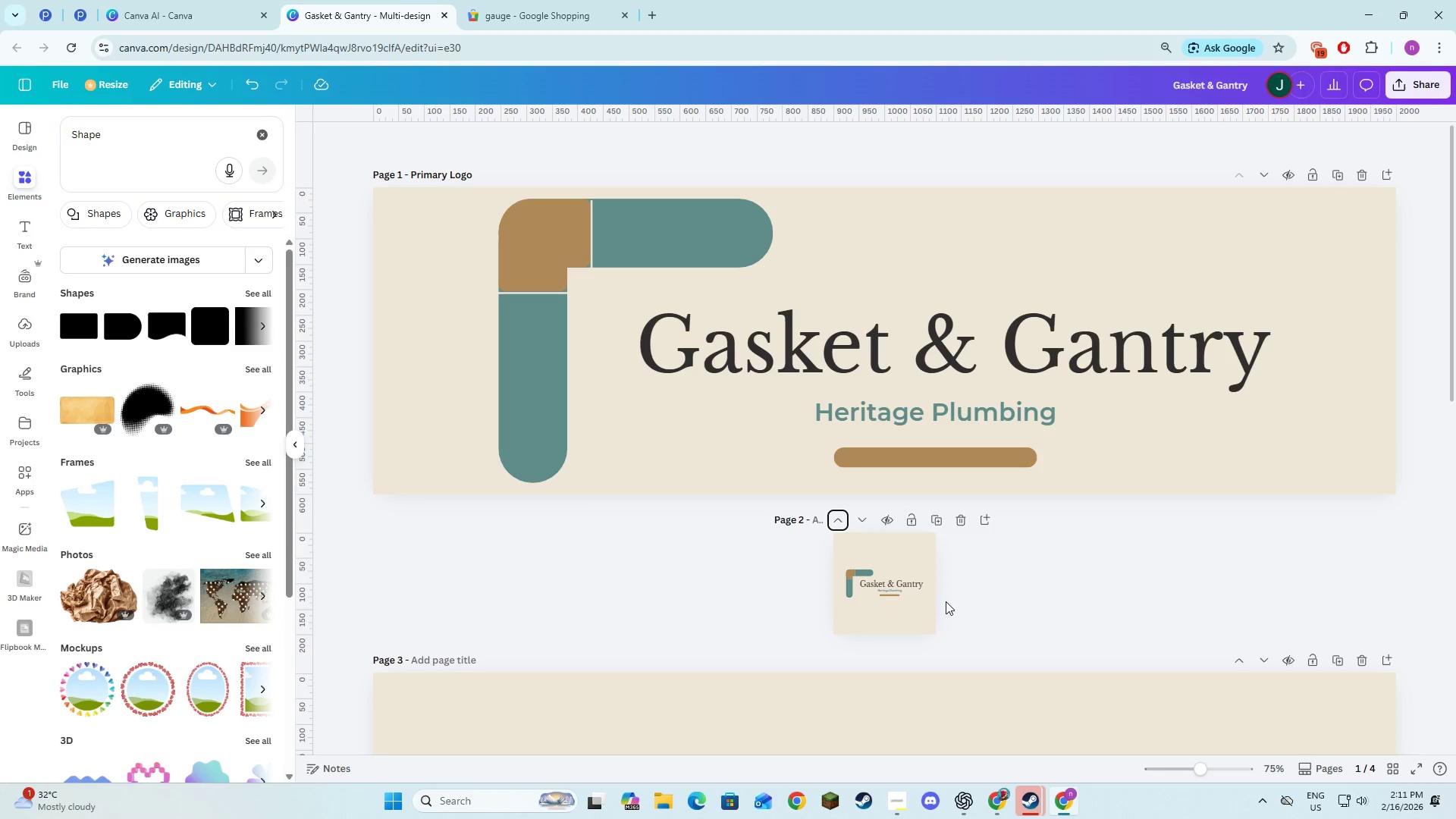 
left_click([932, 610])
 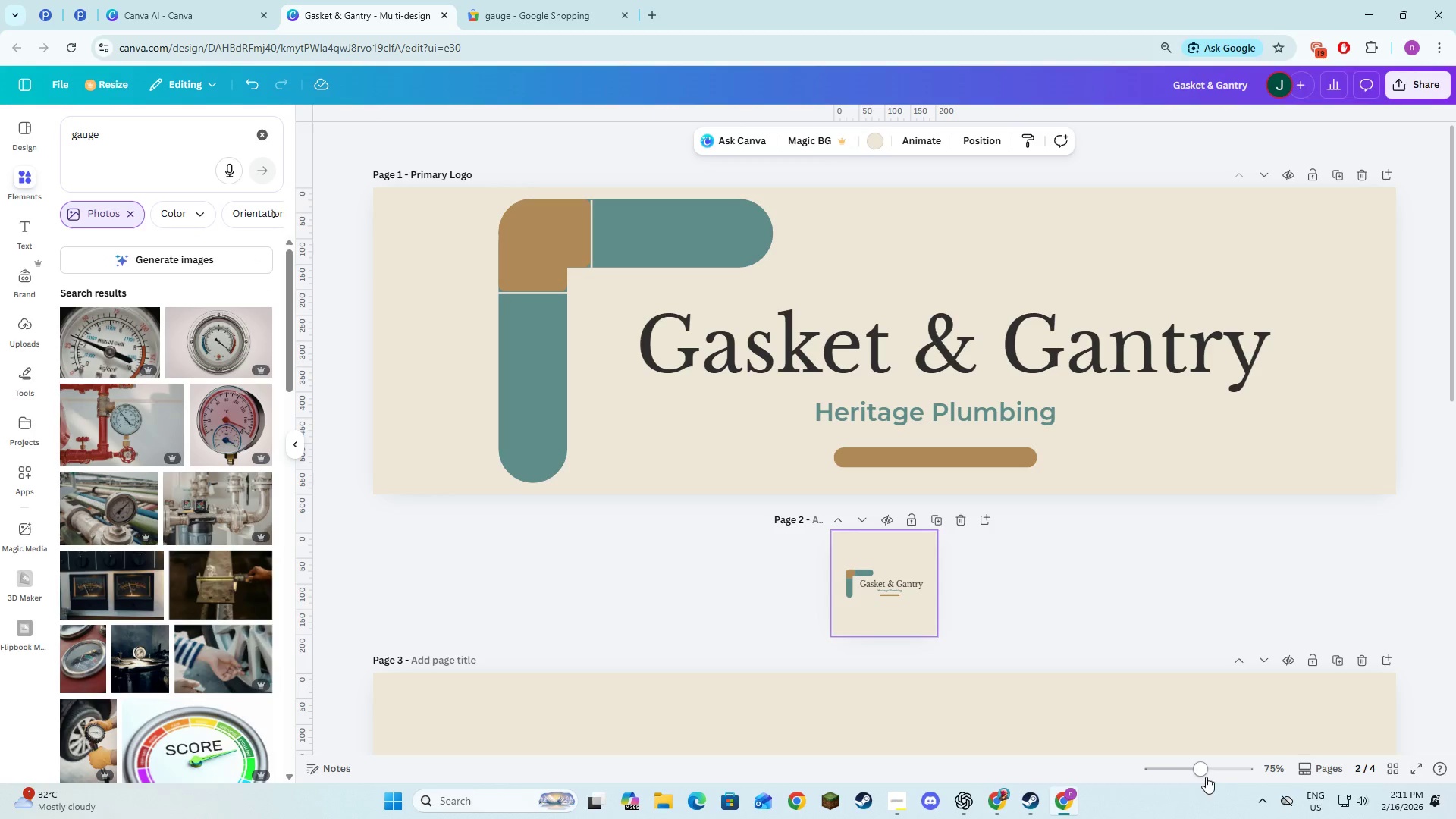 
left_click_drag(start_coordinate=[1203, 767], to_coordinate=[1226, 779])
 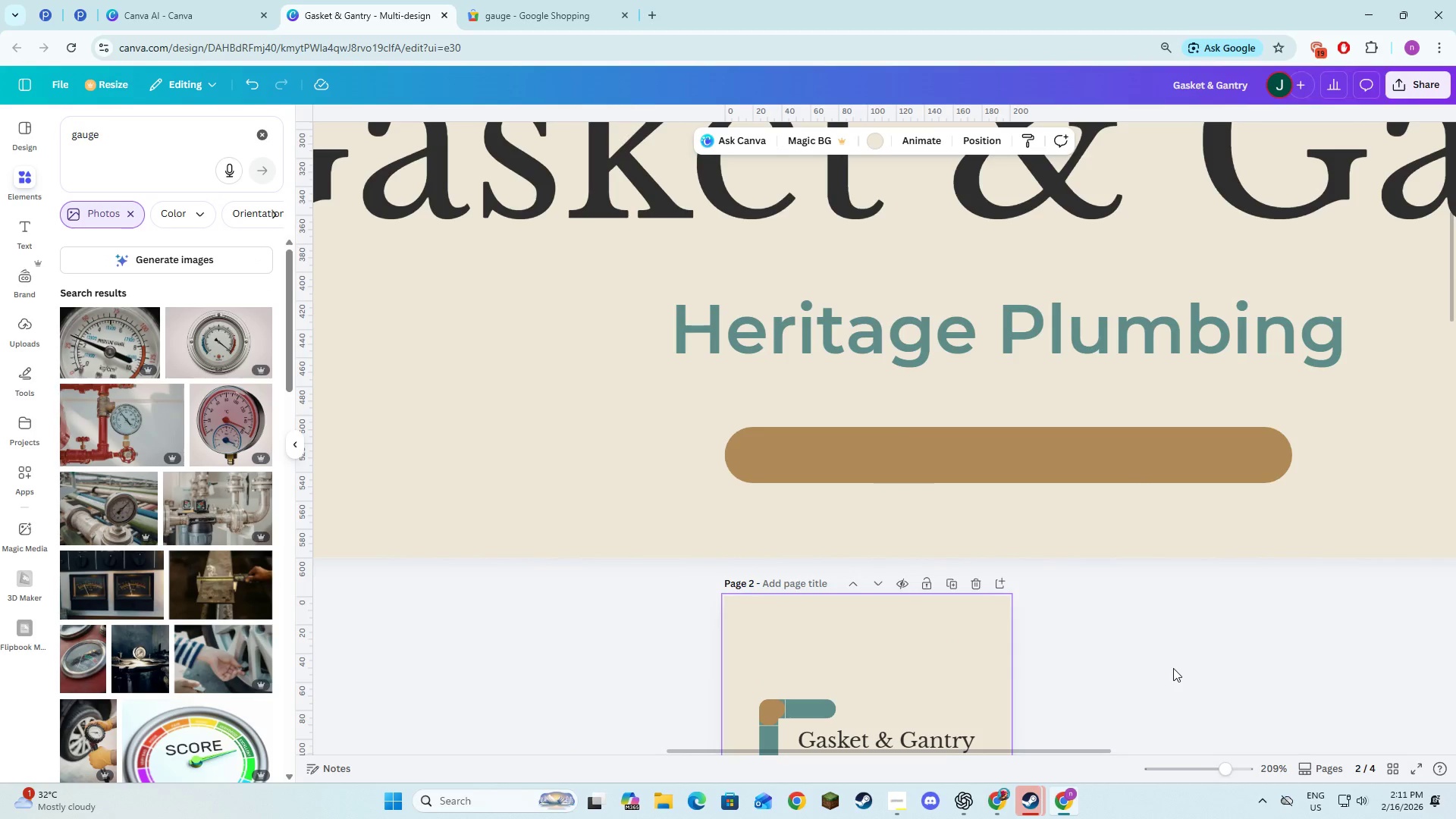 
scroll: coordinate [1090, 585], scroll_direction: down, amount: 6.0
 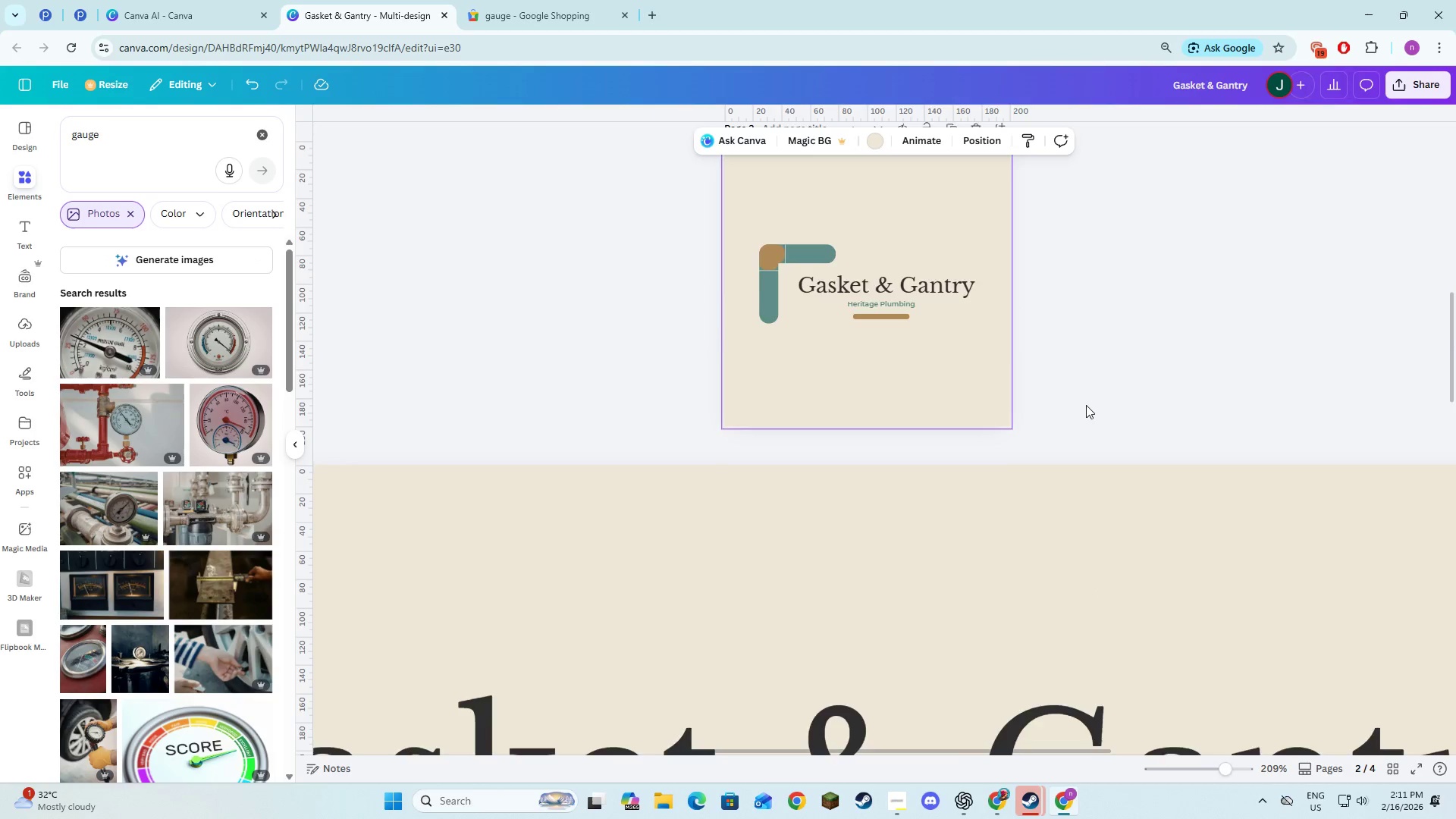 
scroll: coordinate [1087, 407], scroll_direction: up, amount: 3.0
 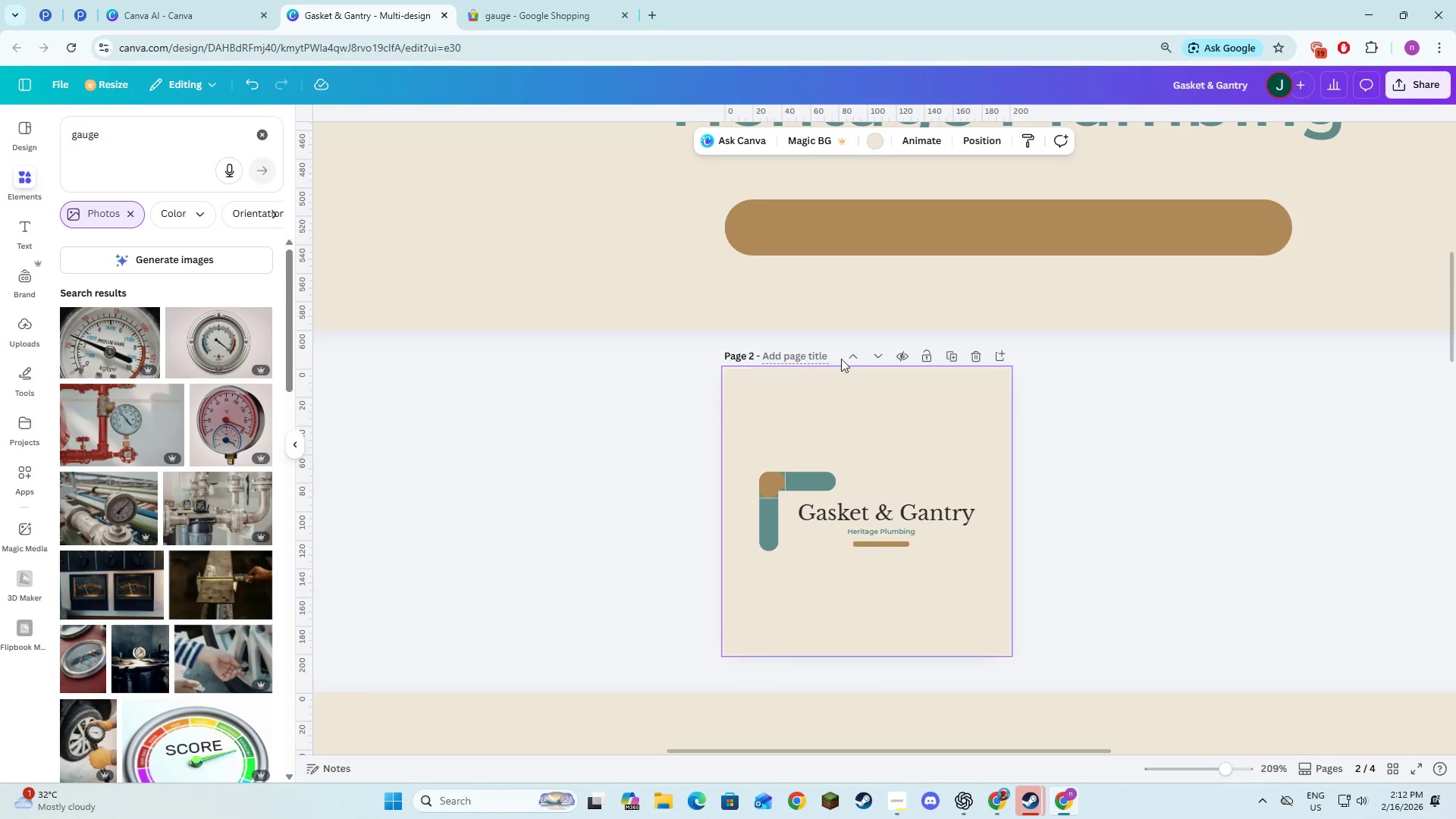 
left_click([814, 356])
 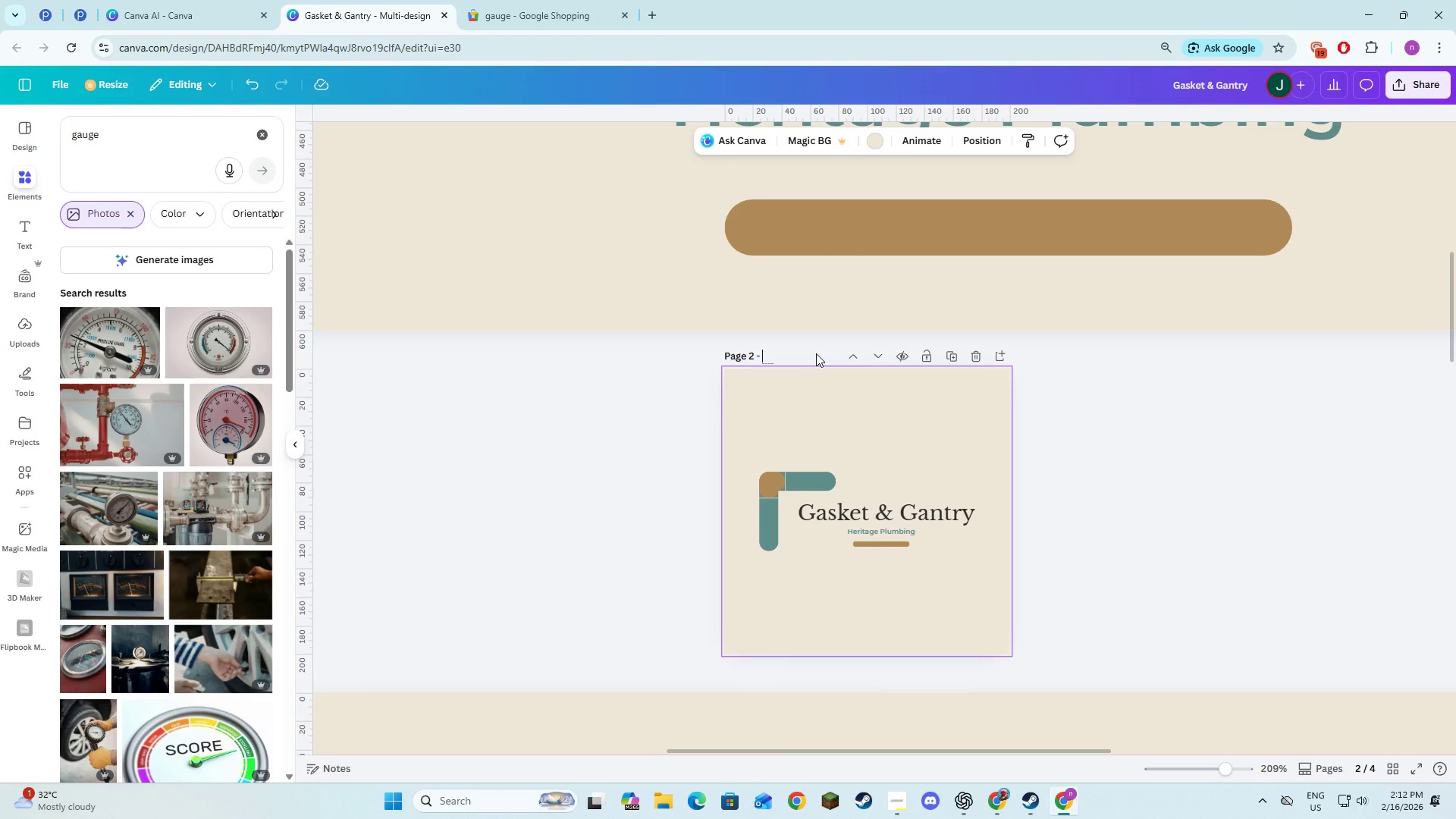 
type(Primary Logo 200px)
 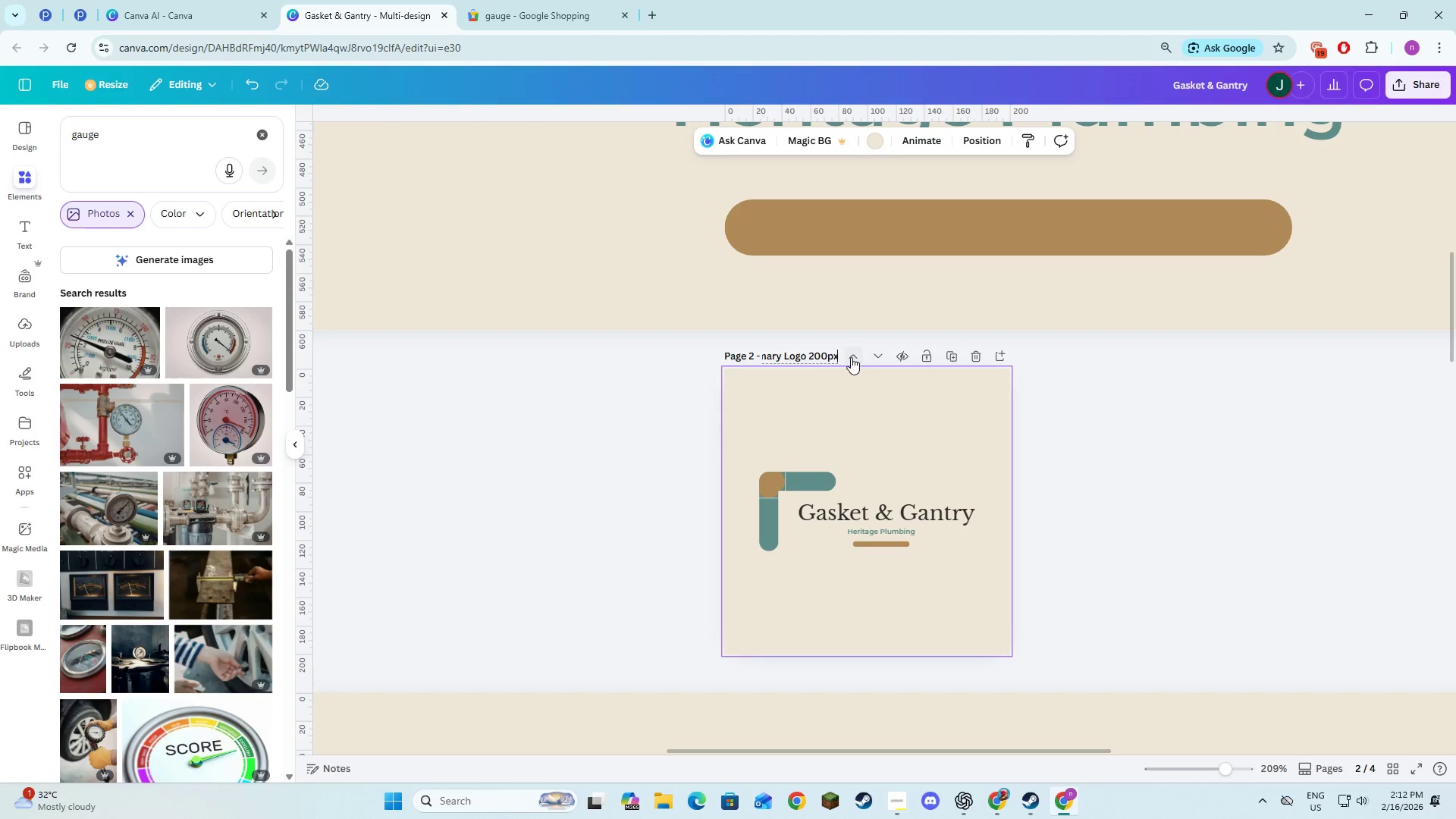 
left_click([877, 354])
 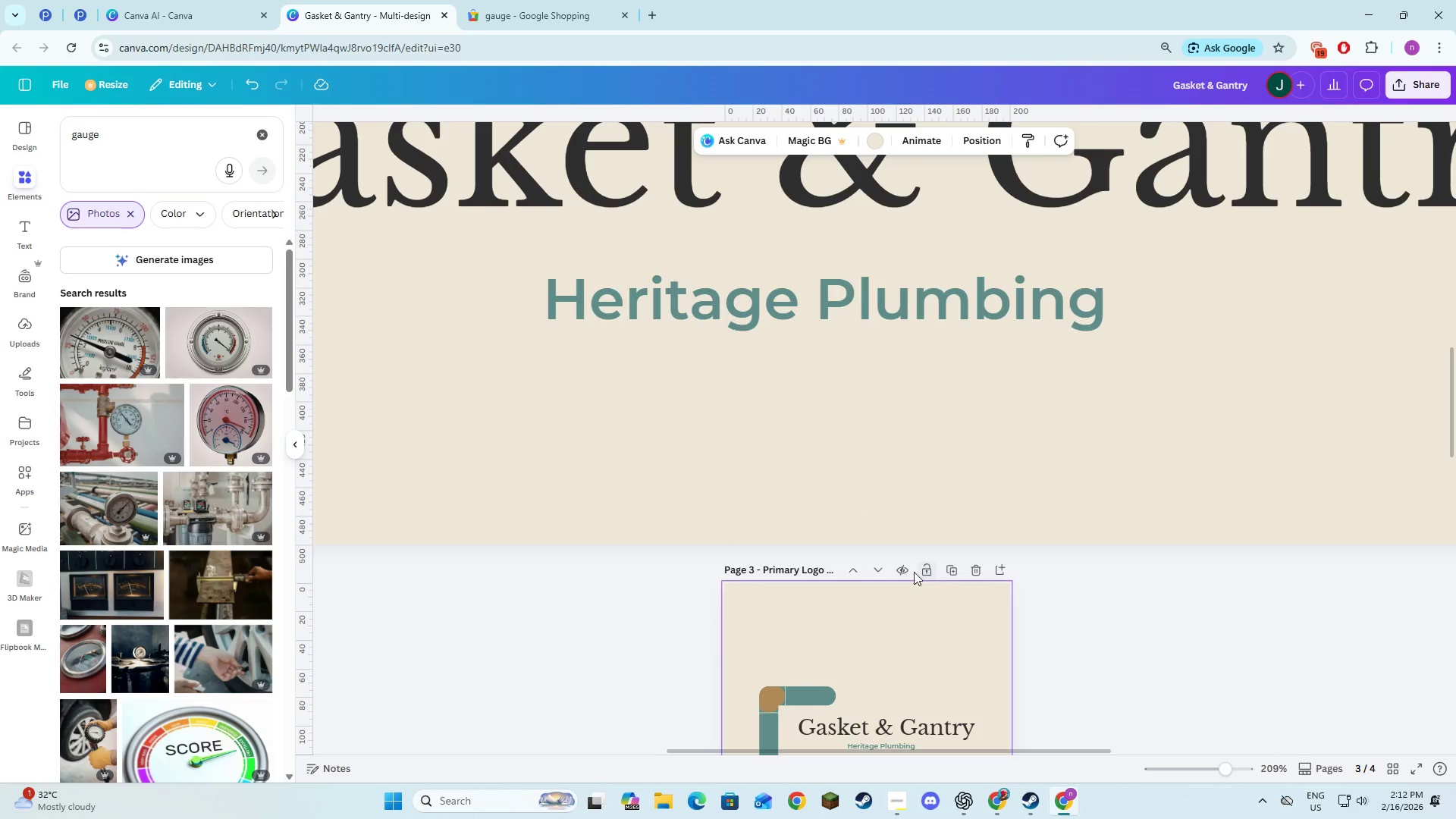 
left_click([877, 571])
 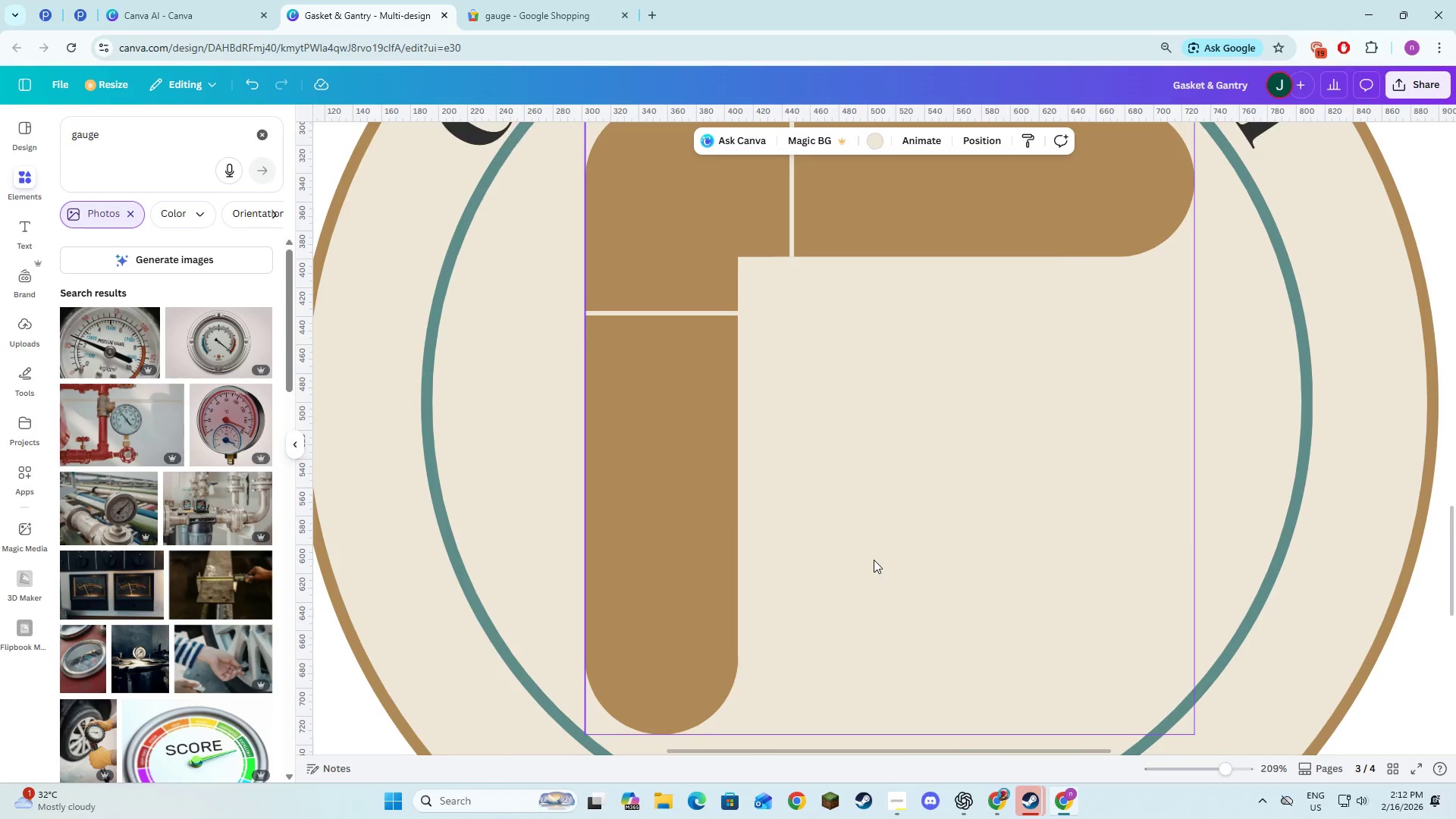 
scroll: coordinate [874, 554], scroll_direction: down, amount: 11.0
 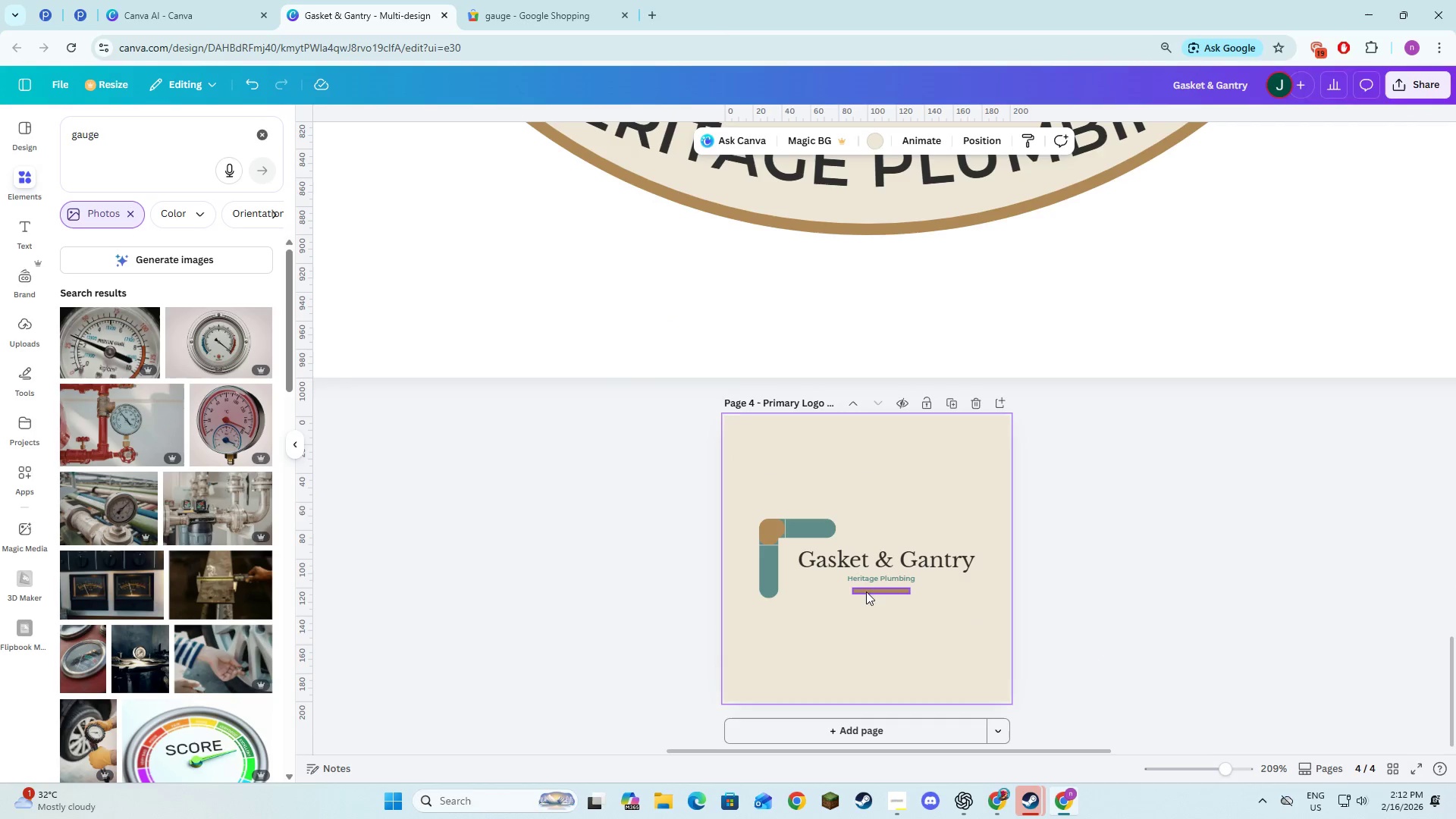 
left_click([1126, 579])
 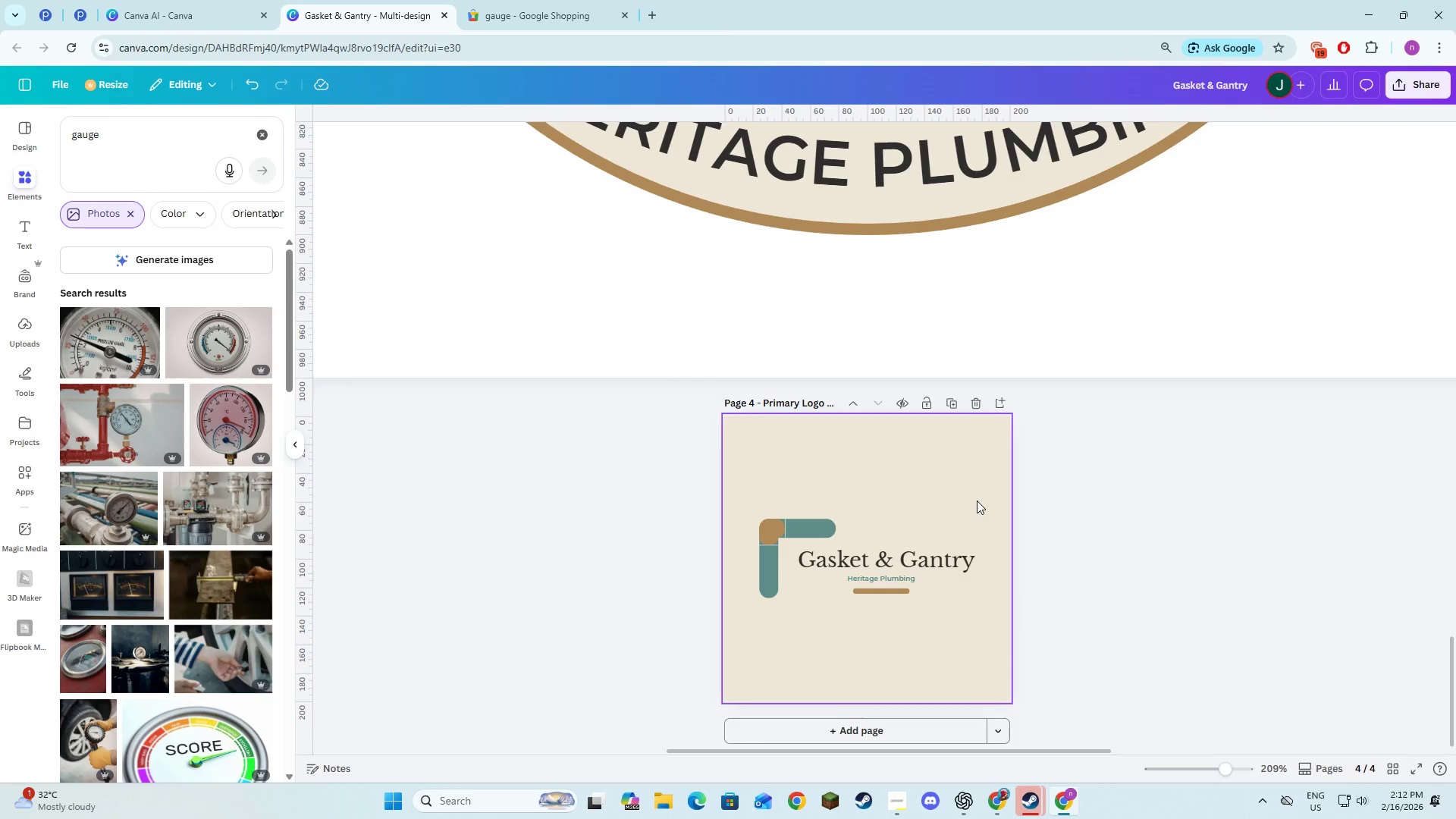 
key(Alt+AltLeft)
 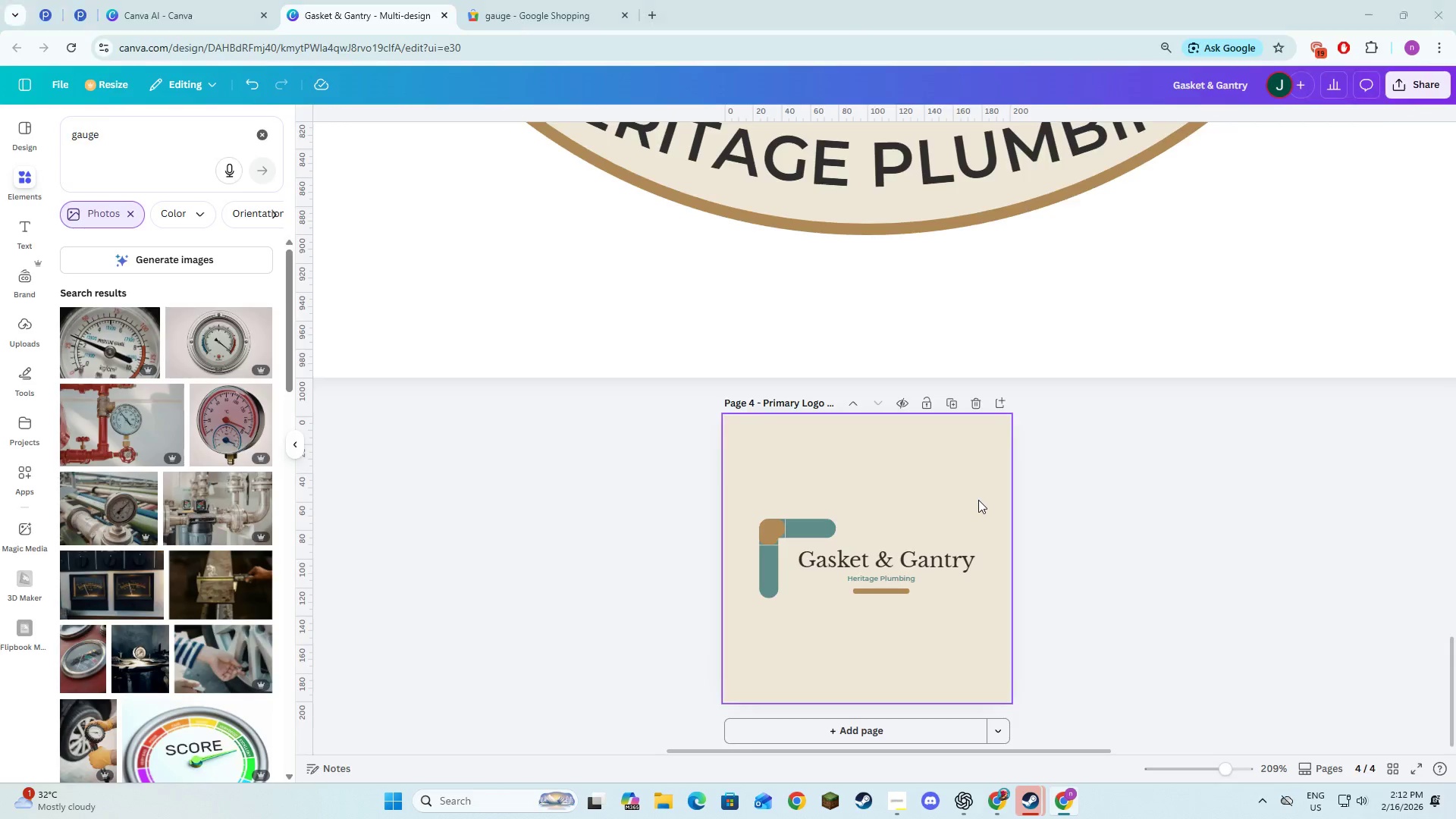 
key(Alt+Tab)
 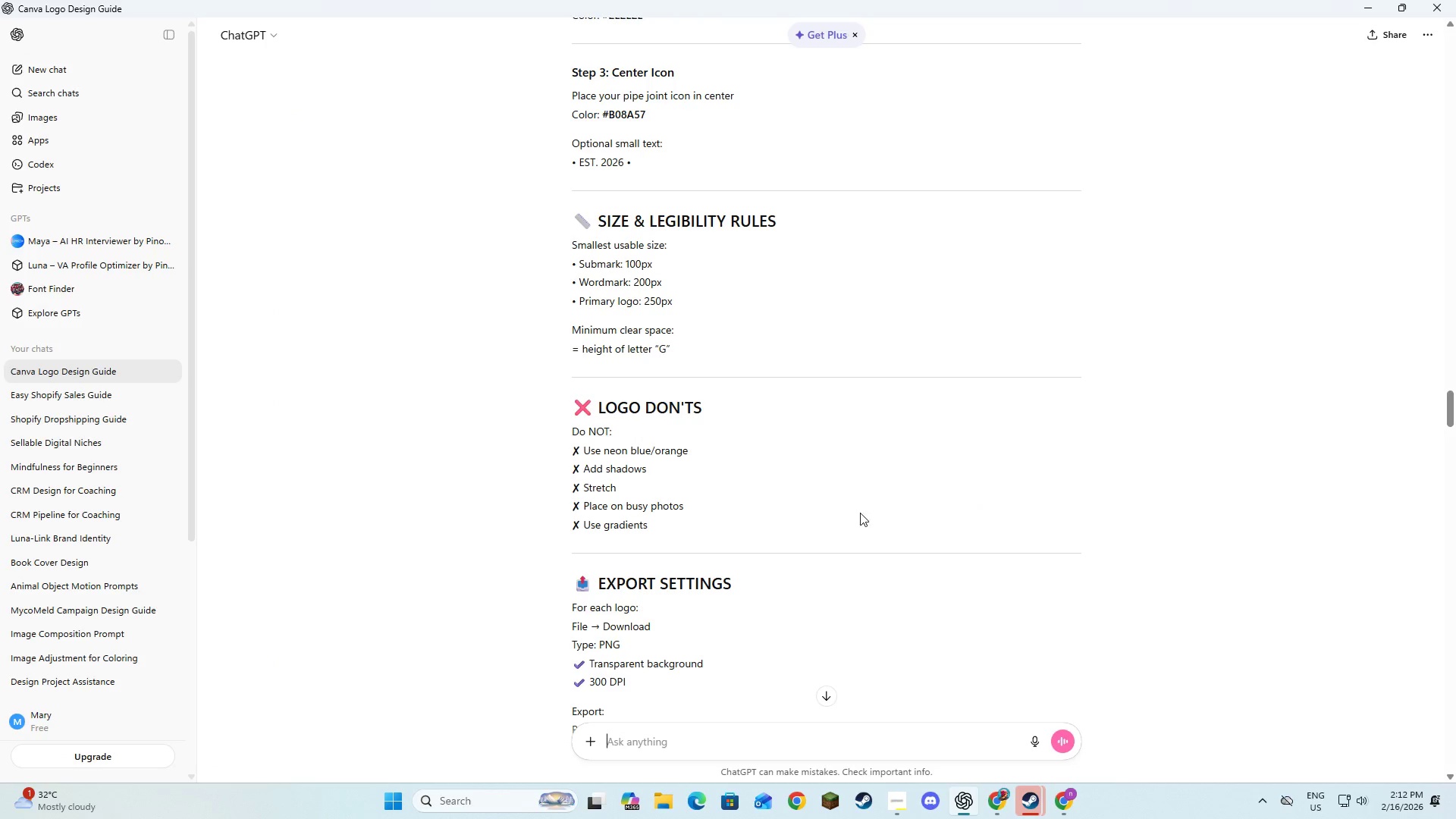 
scroll: coordinate [881, 504], scroll_direction: up, amount: 9.0
 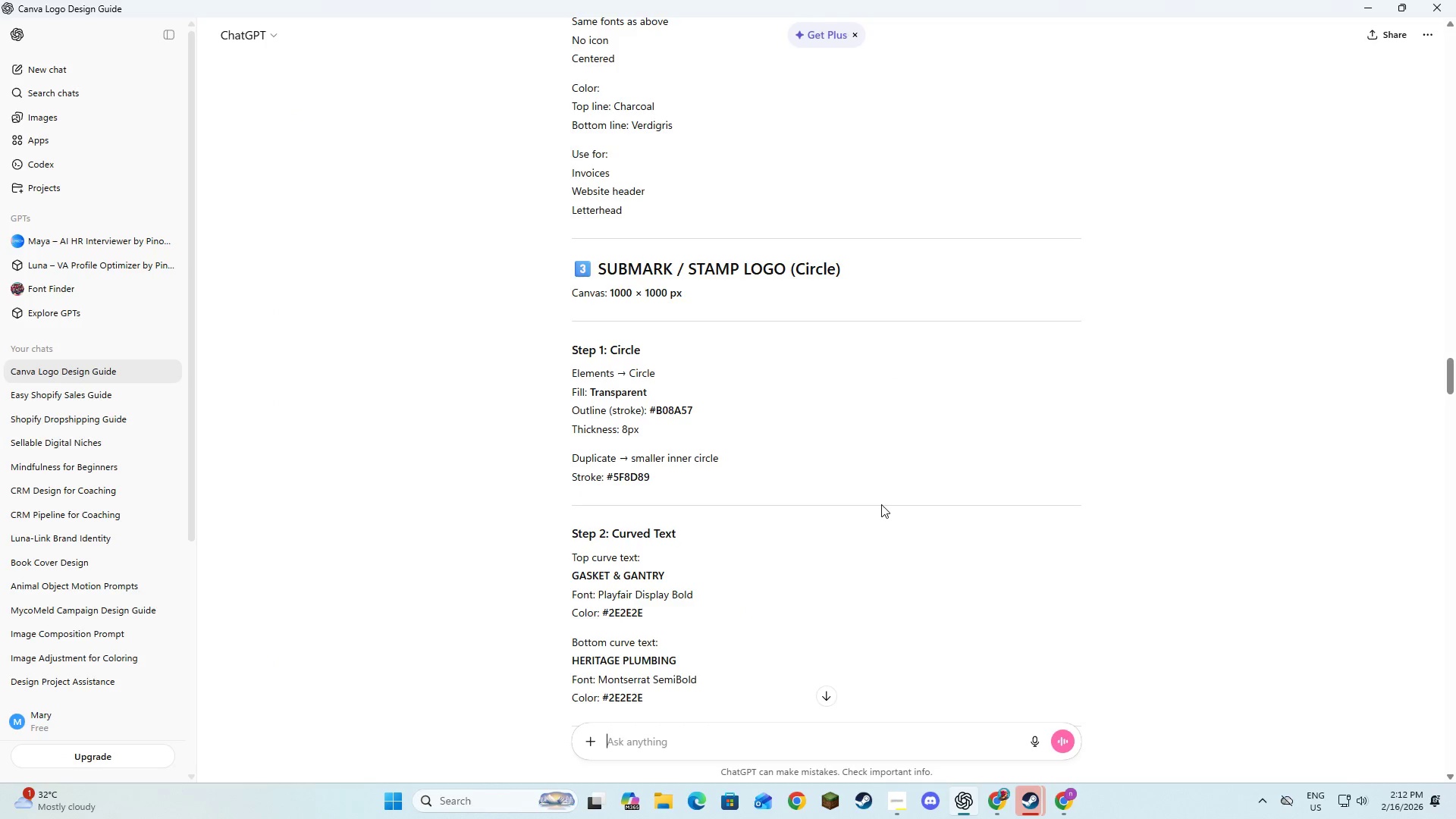 
scroll: coordinate [883, 504], scroll_direction: down, amount: 9.0
 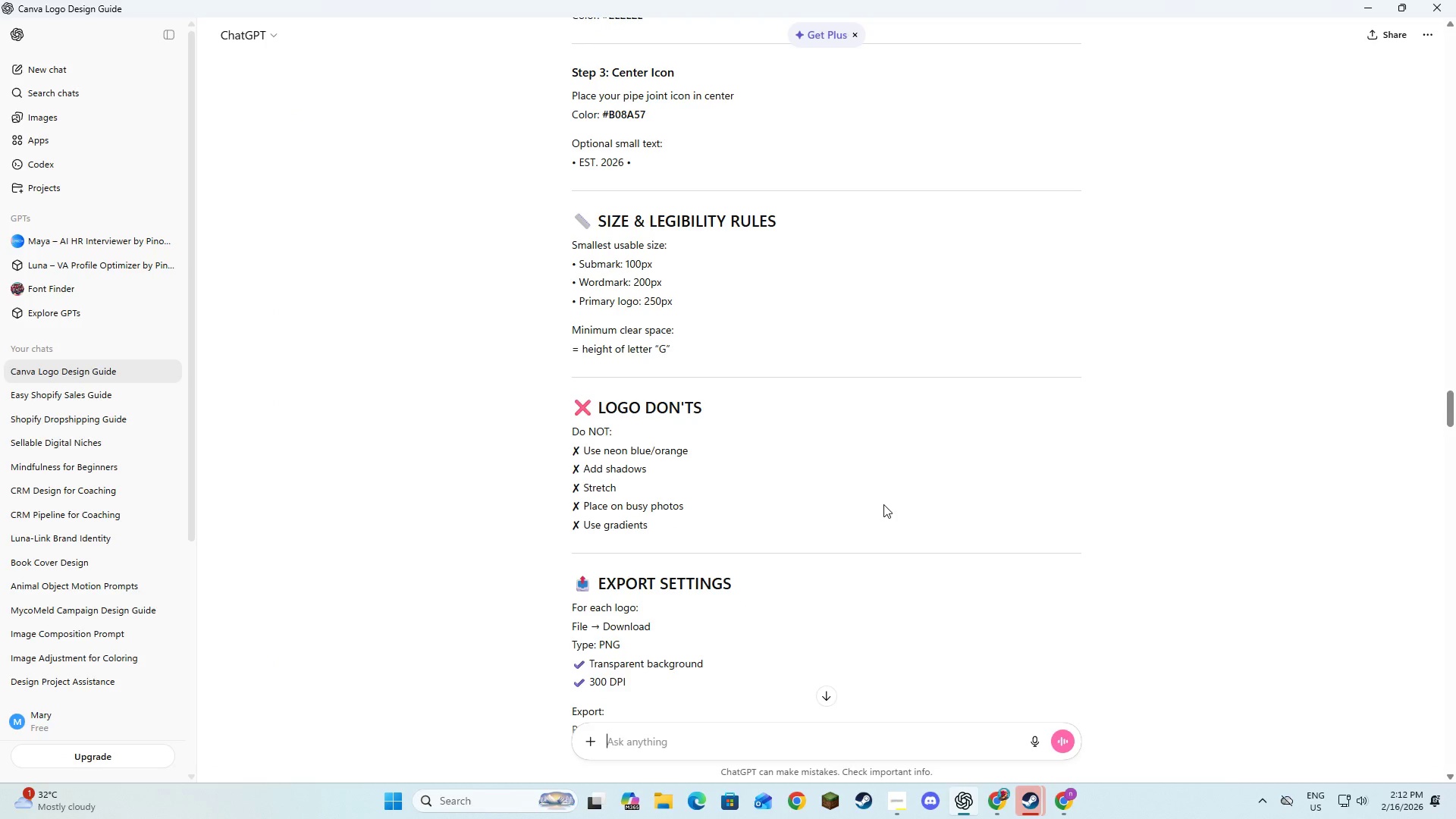 
key(Alt+AltLeft)
 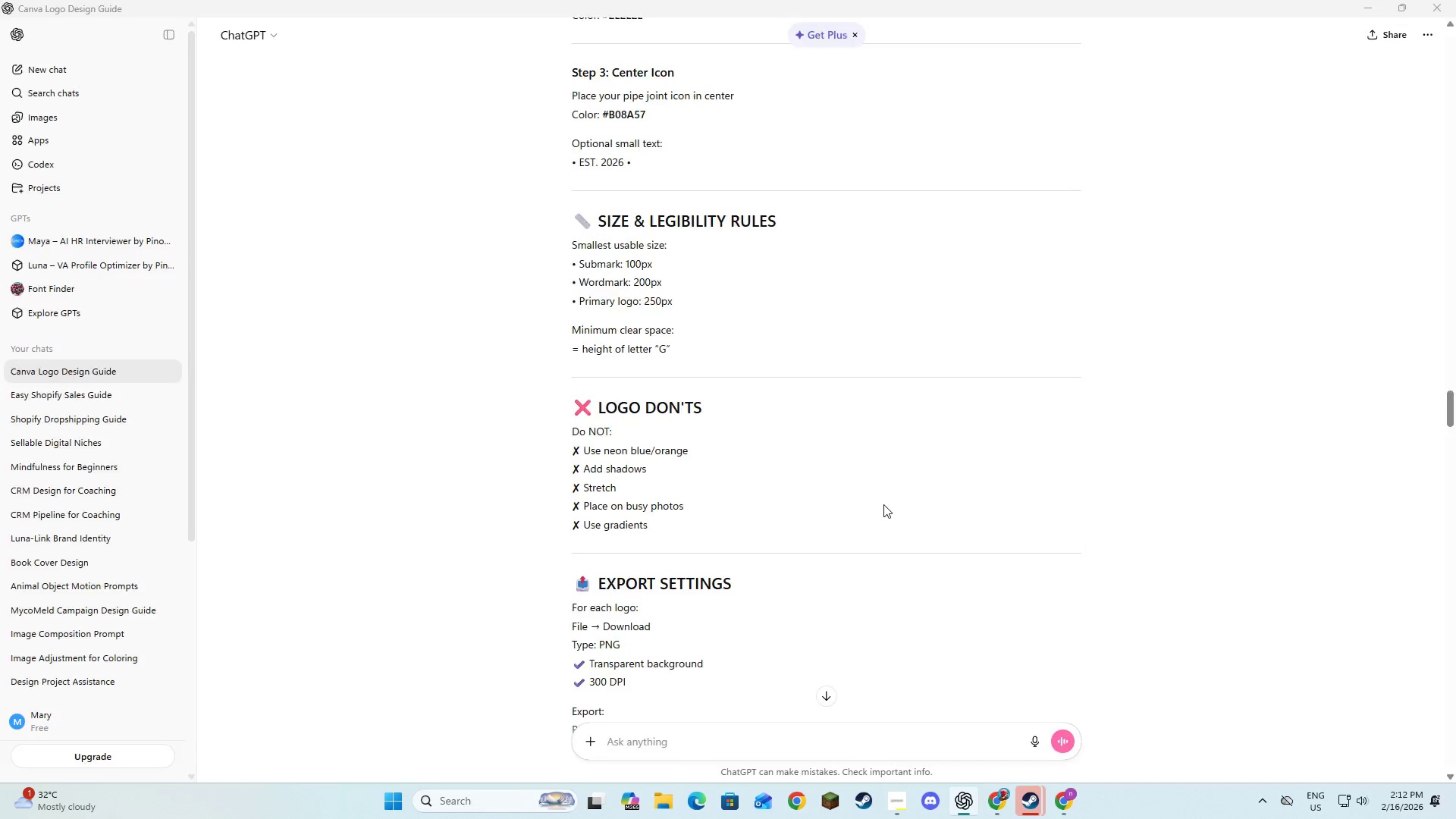 
key(Alt+Tab)
 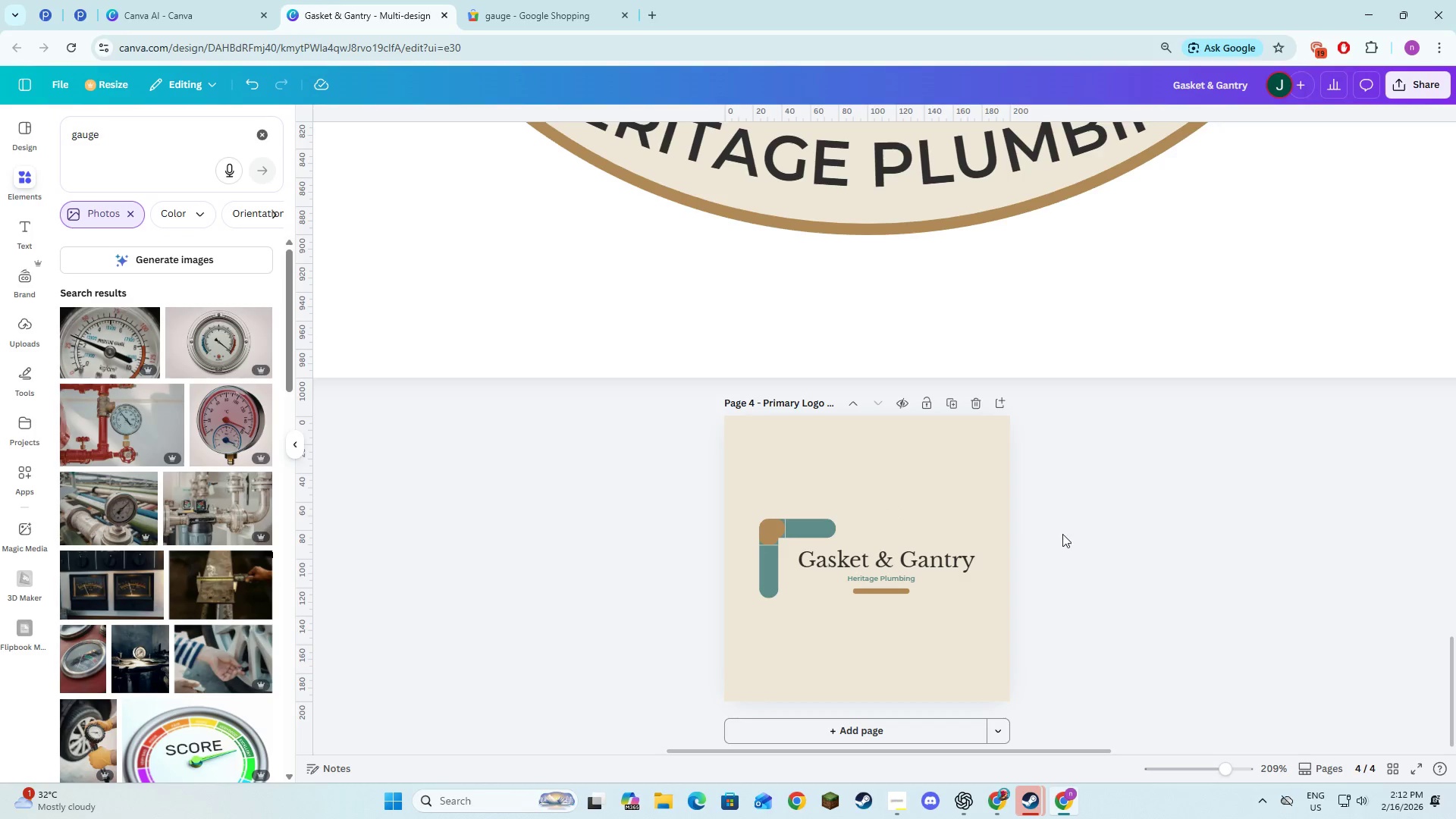 
key(Alt+AltLeft)
 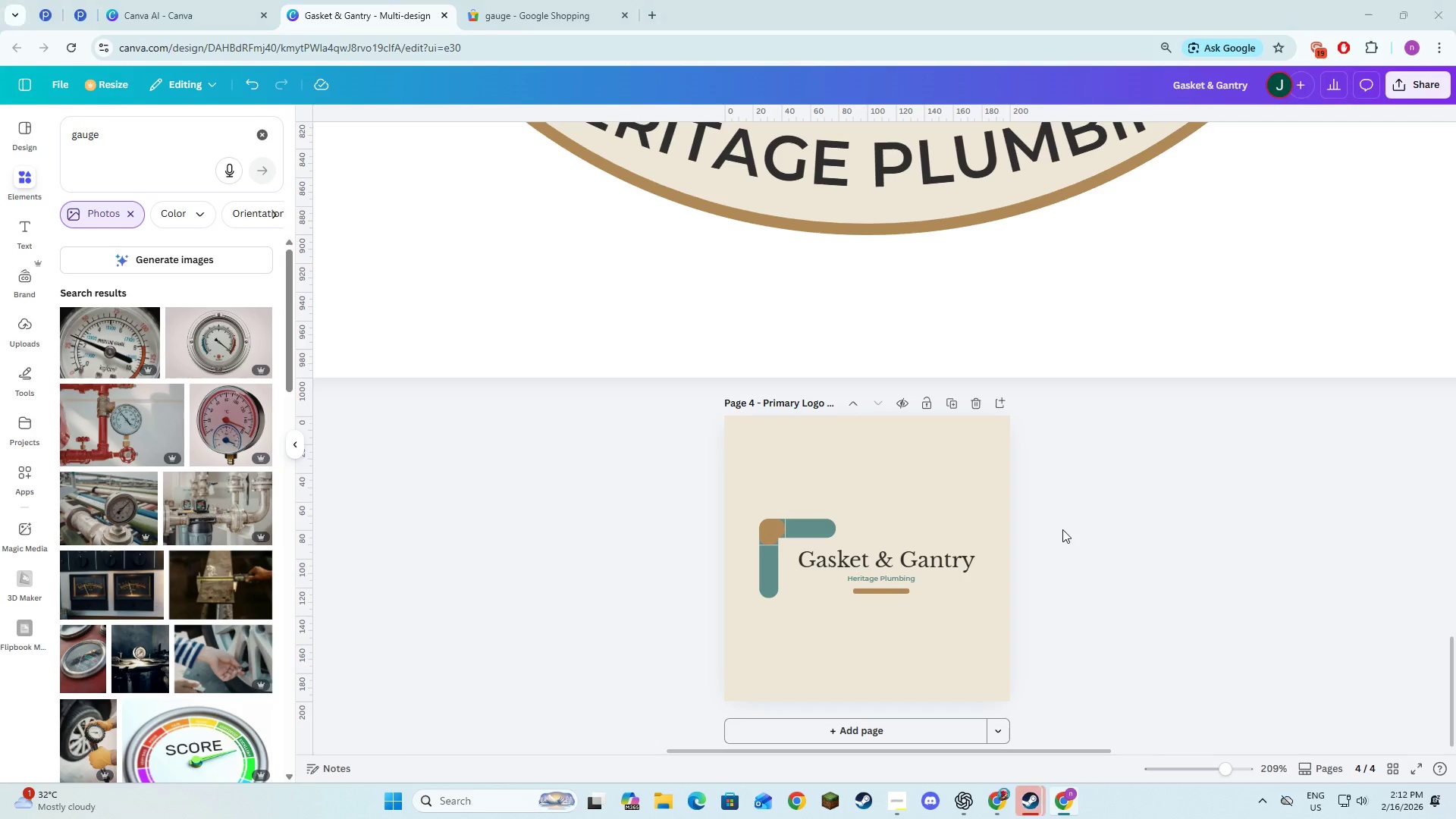 
key(Alt+Tab)
 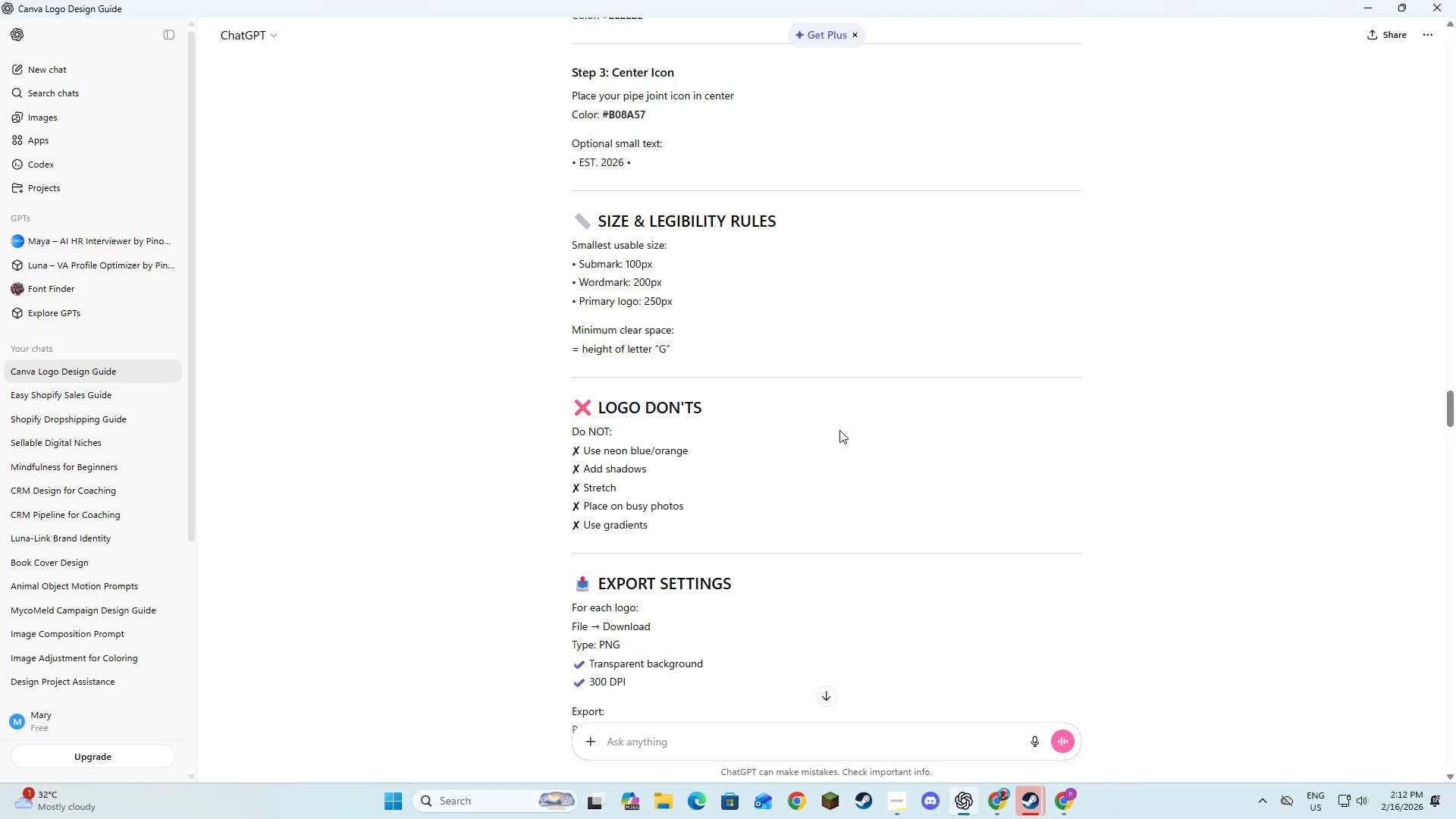 
scroll: coordinate [1062, 534], scroll_direction: down, amount: 3.0
 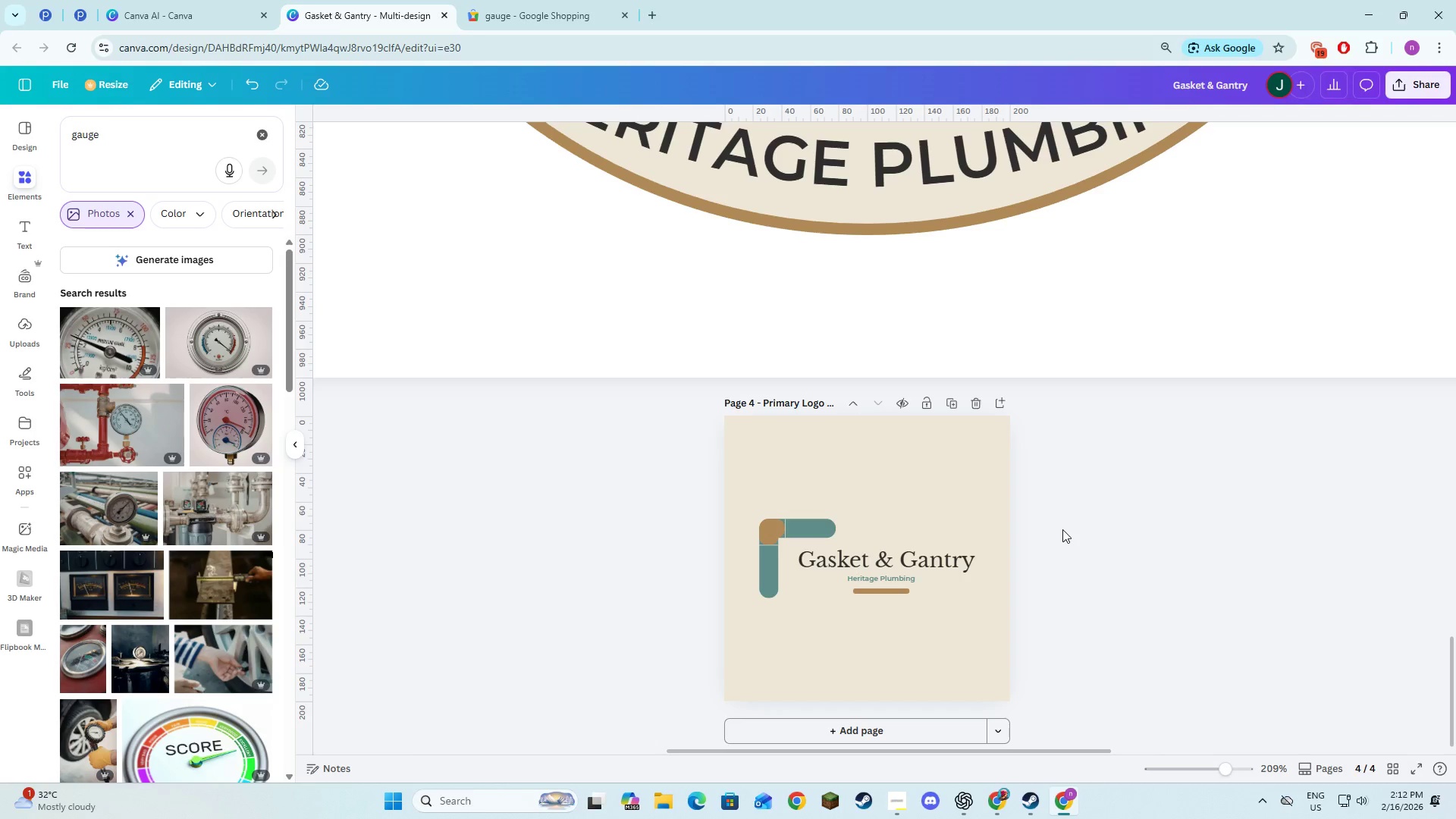 
key(Alt+AltLeft)
 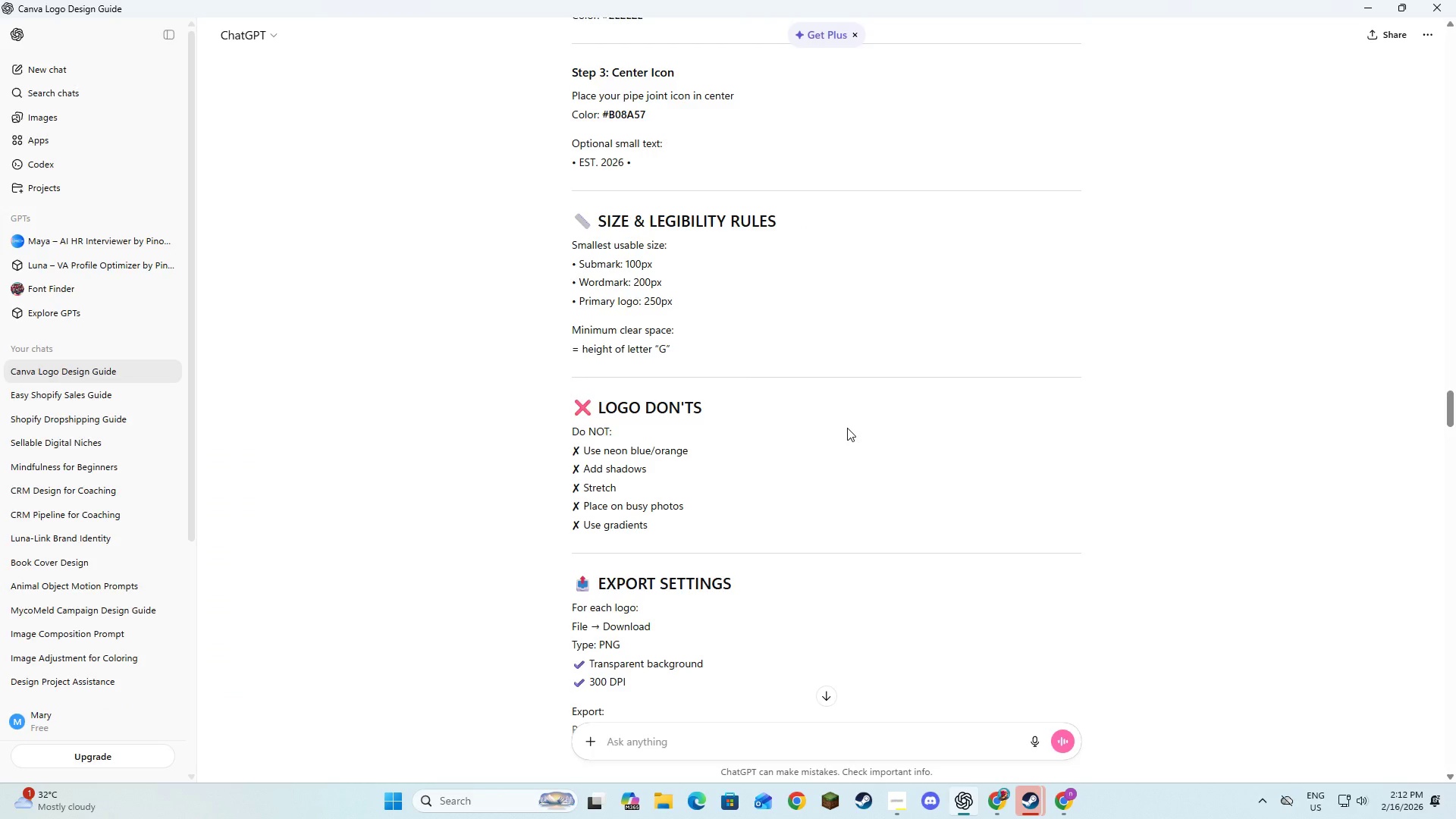 
key(Alt+Tab)
 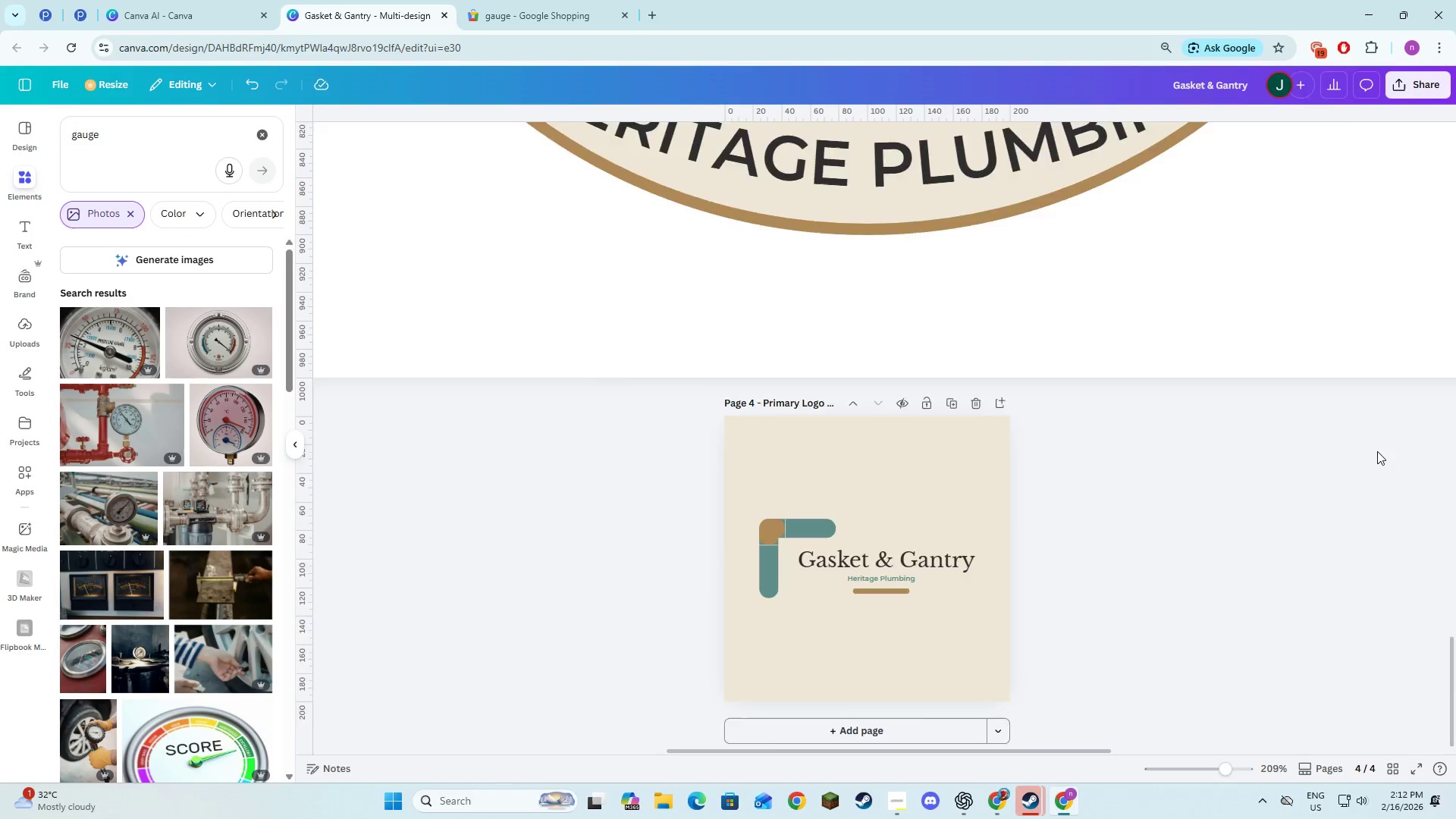 
scroll: coordinate [1301, 476], scroll_direction: up, amount: 24.0
 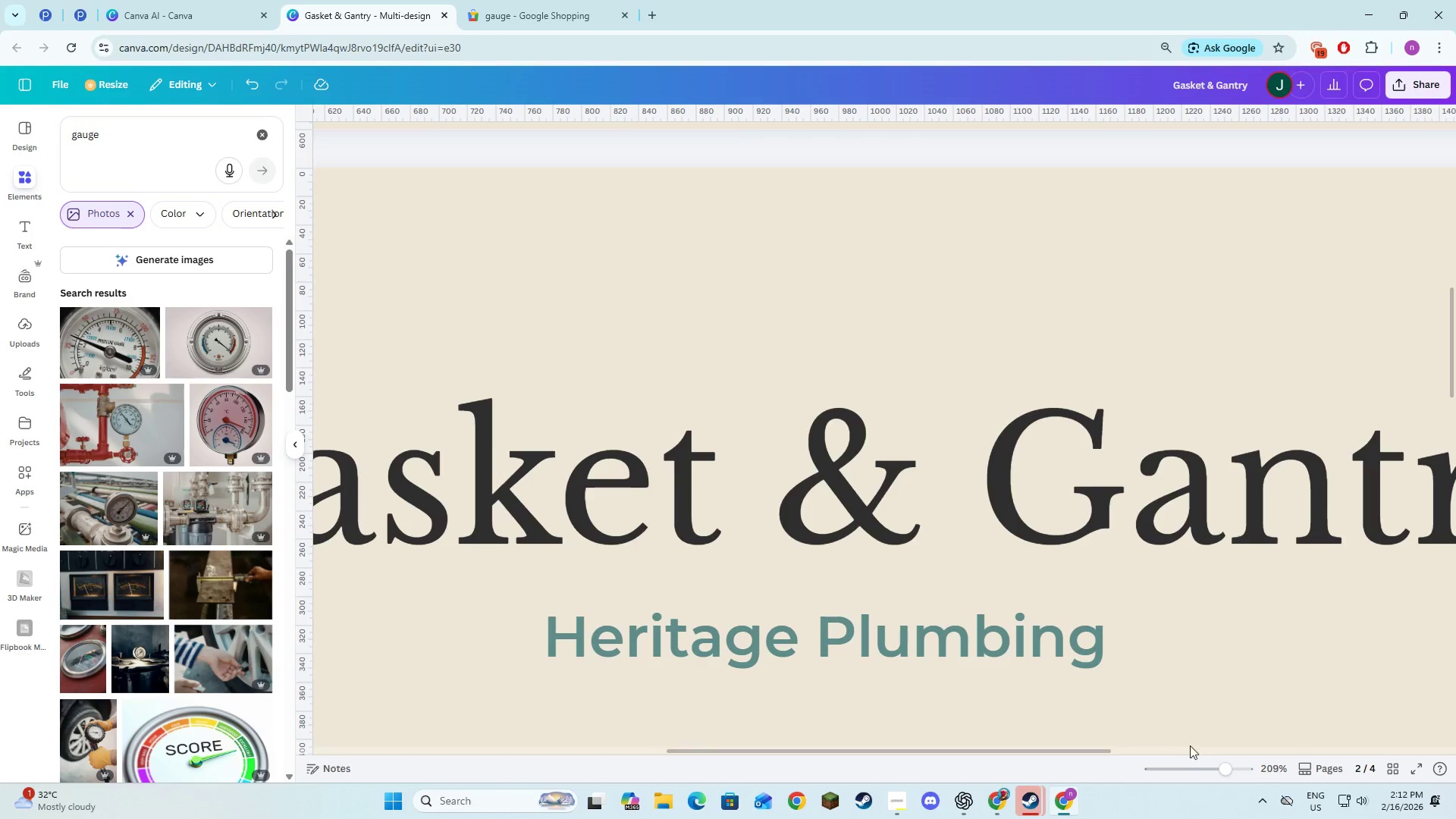 
left_click([1193, 761])
 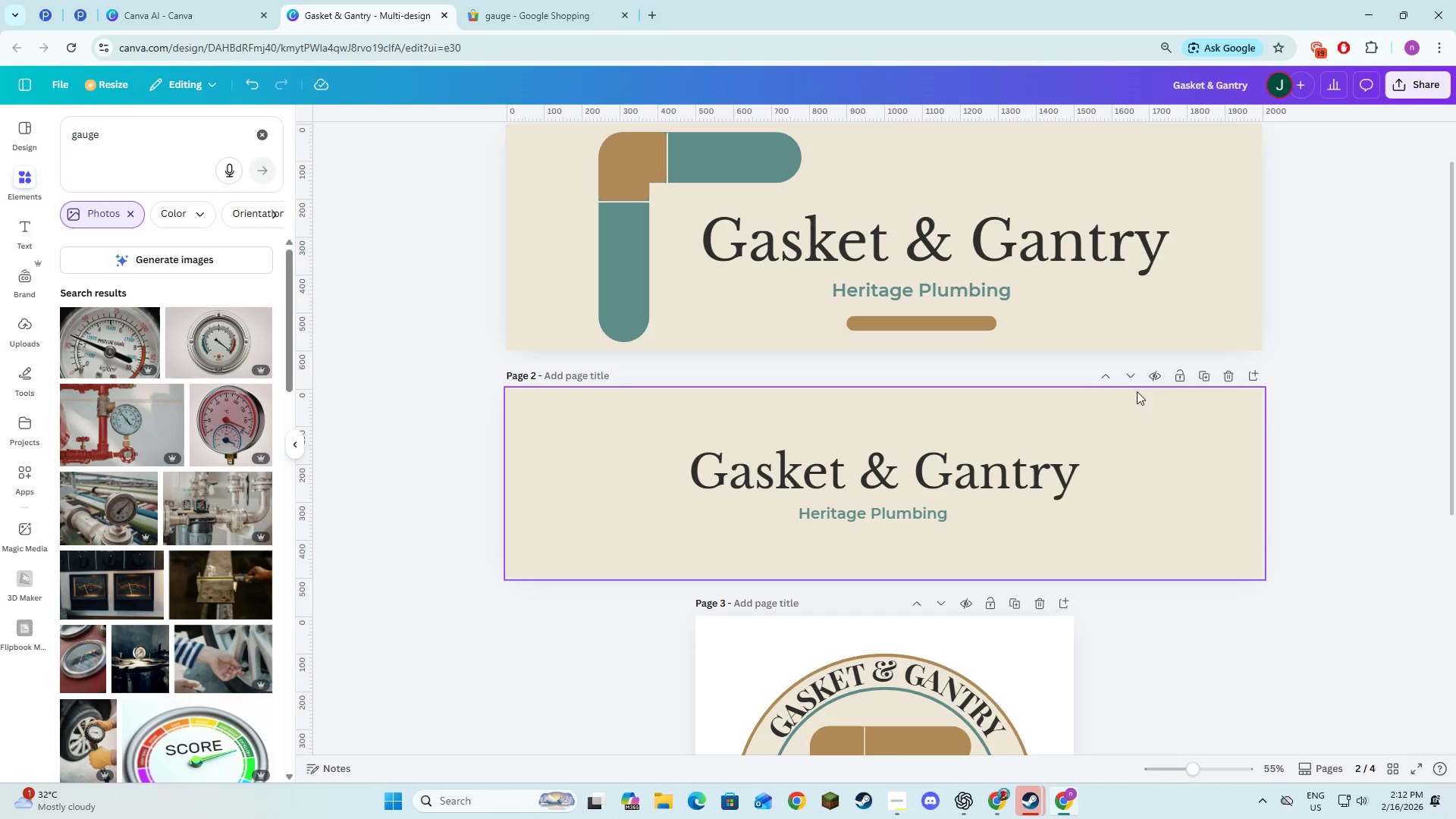 
left_click([1230, 442])
 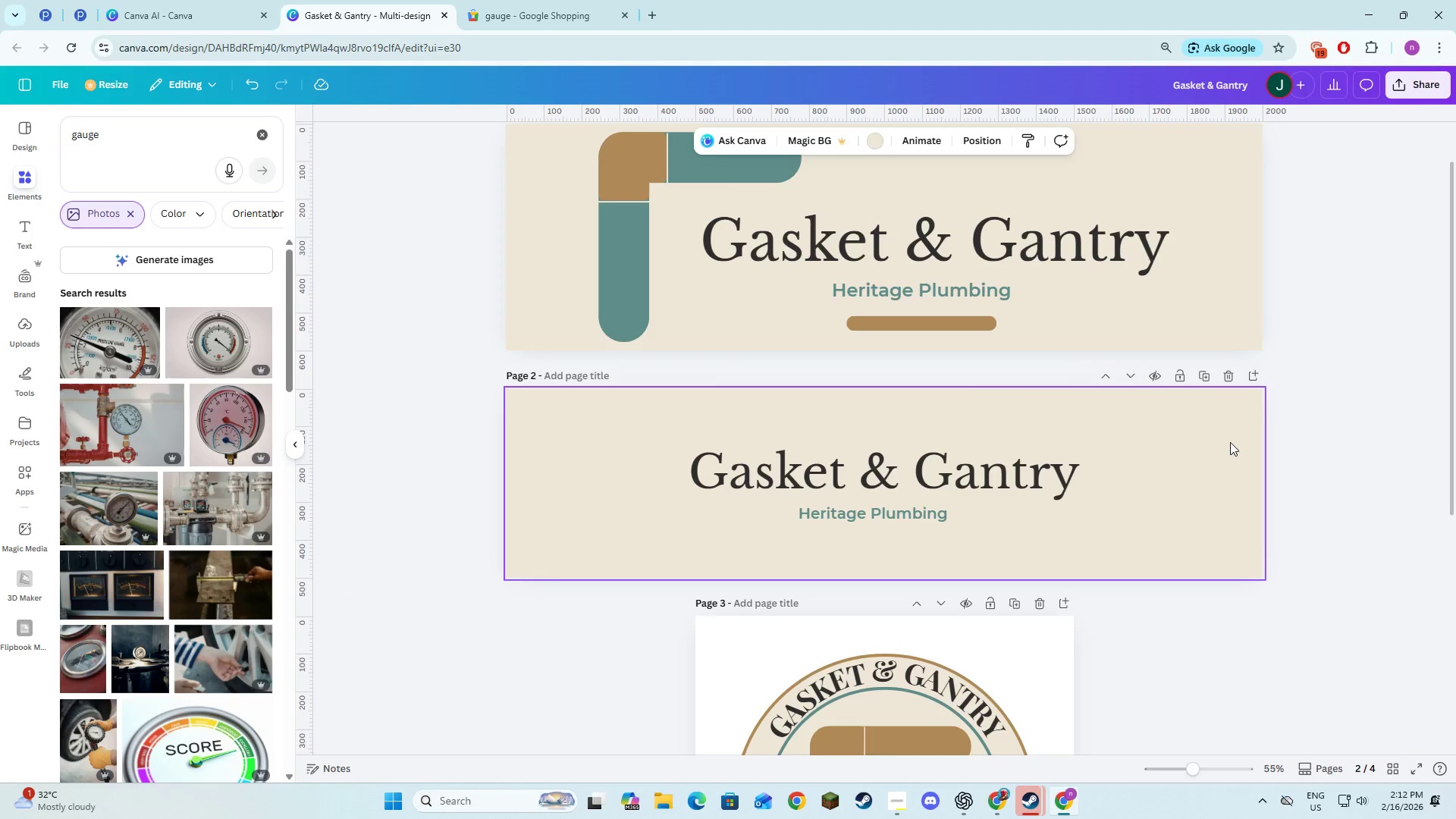 
right_click([1230, 442])
 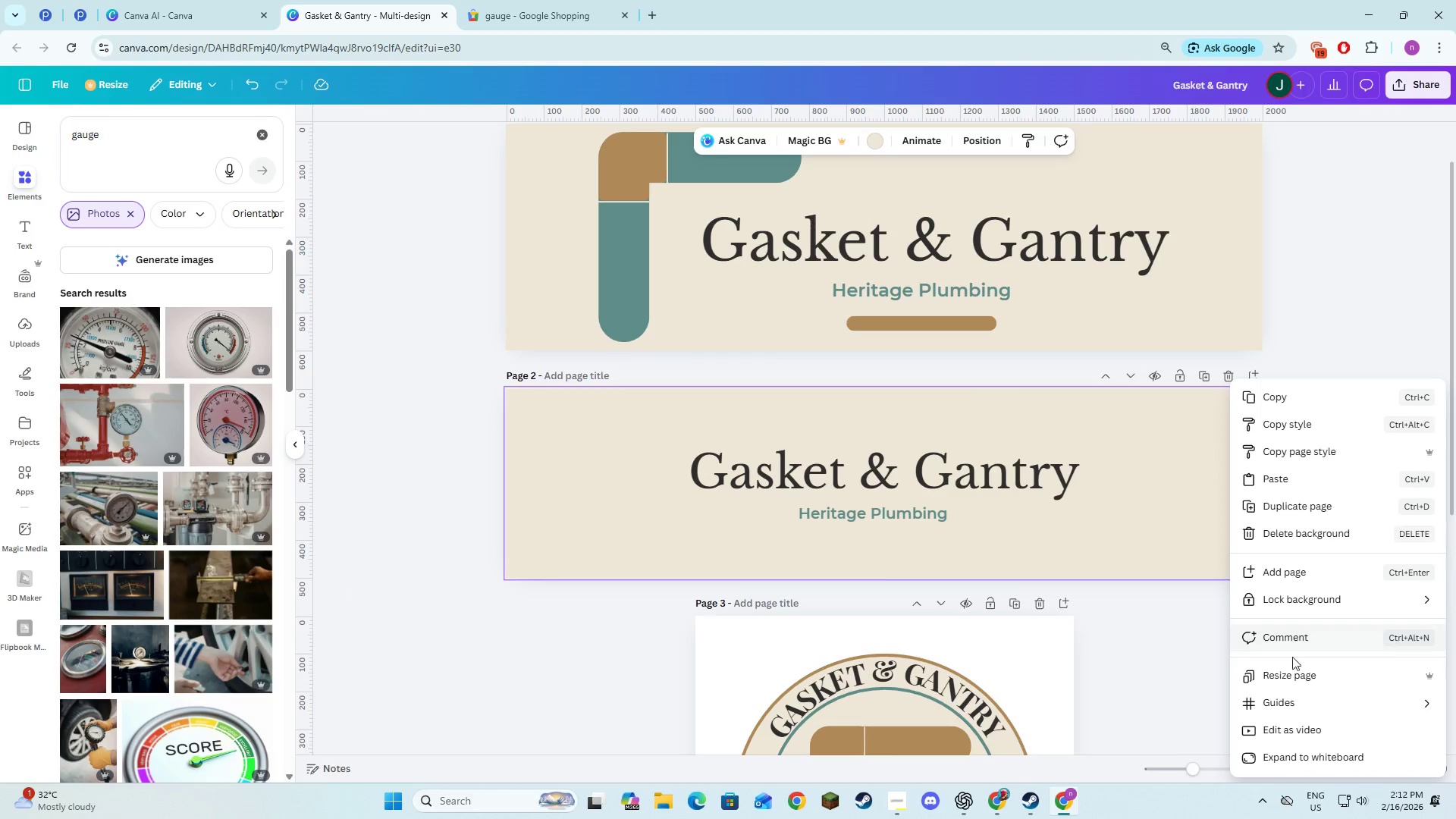 
left_click([1301, 682])
 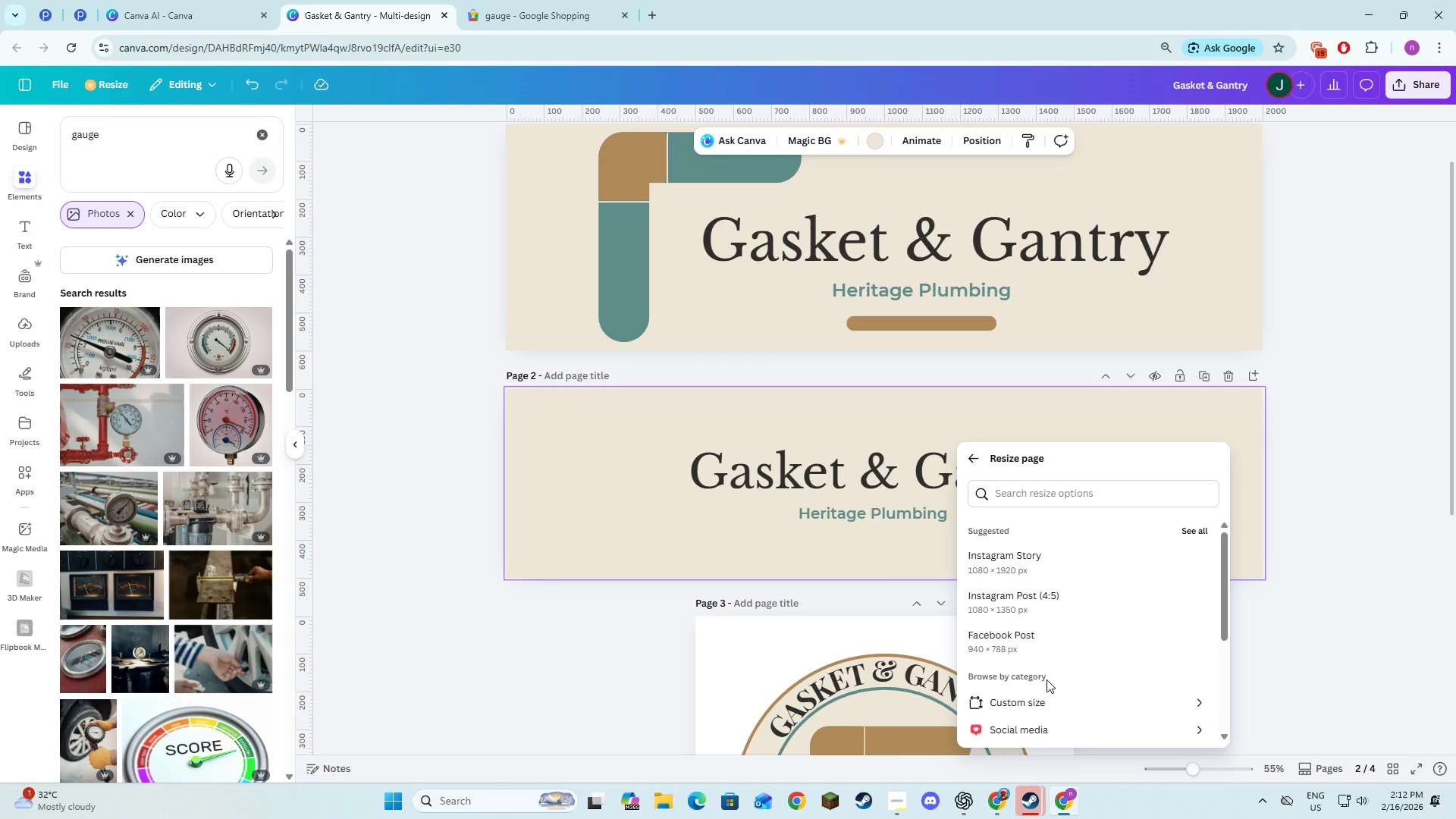 
left_click([1040, 694])
 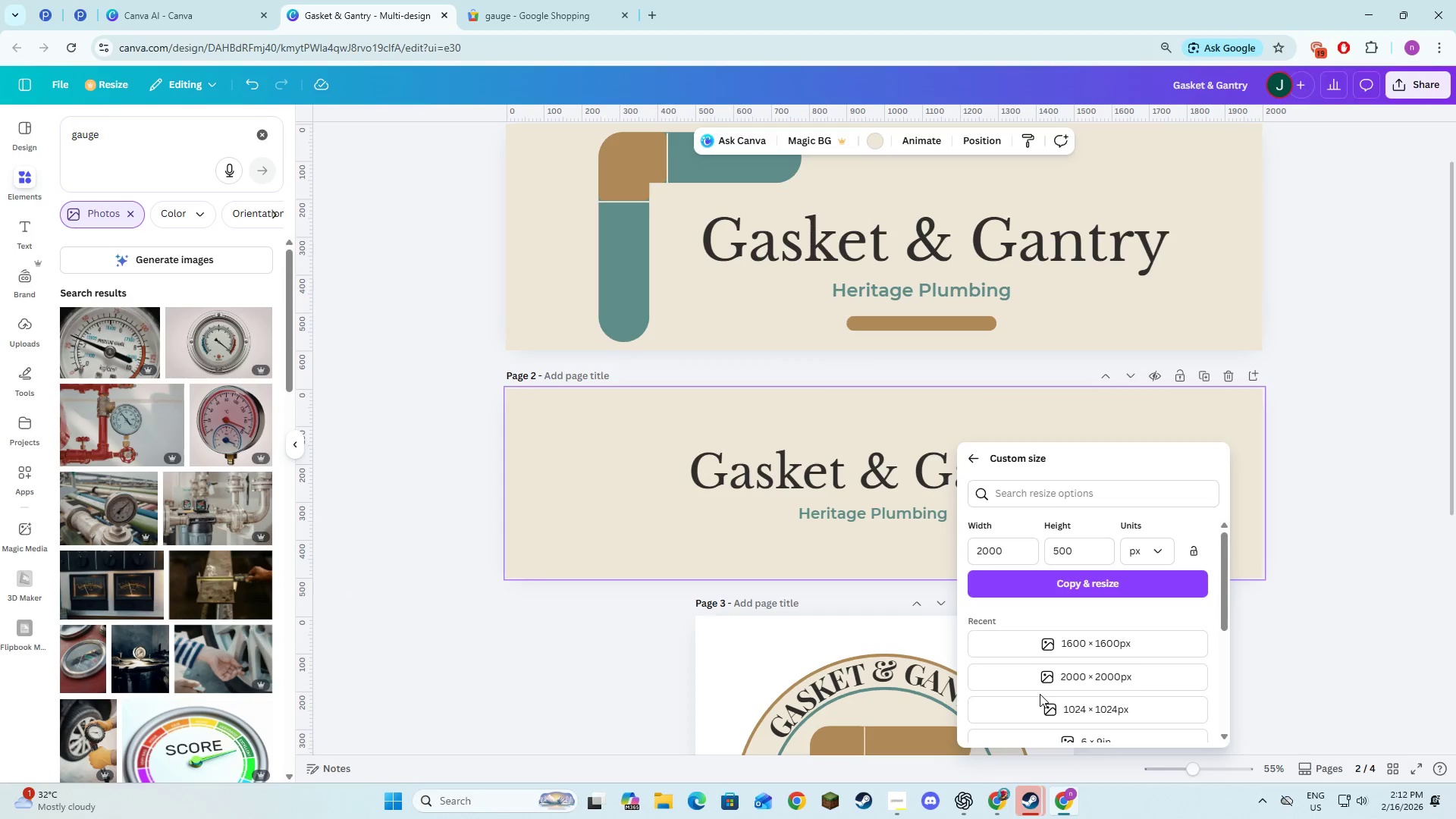 
key(Alt+AltLeft)
 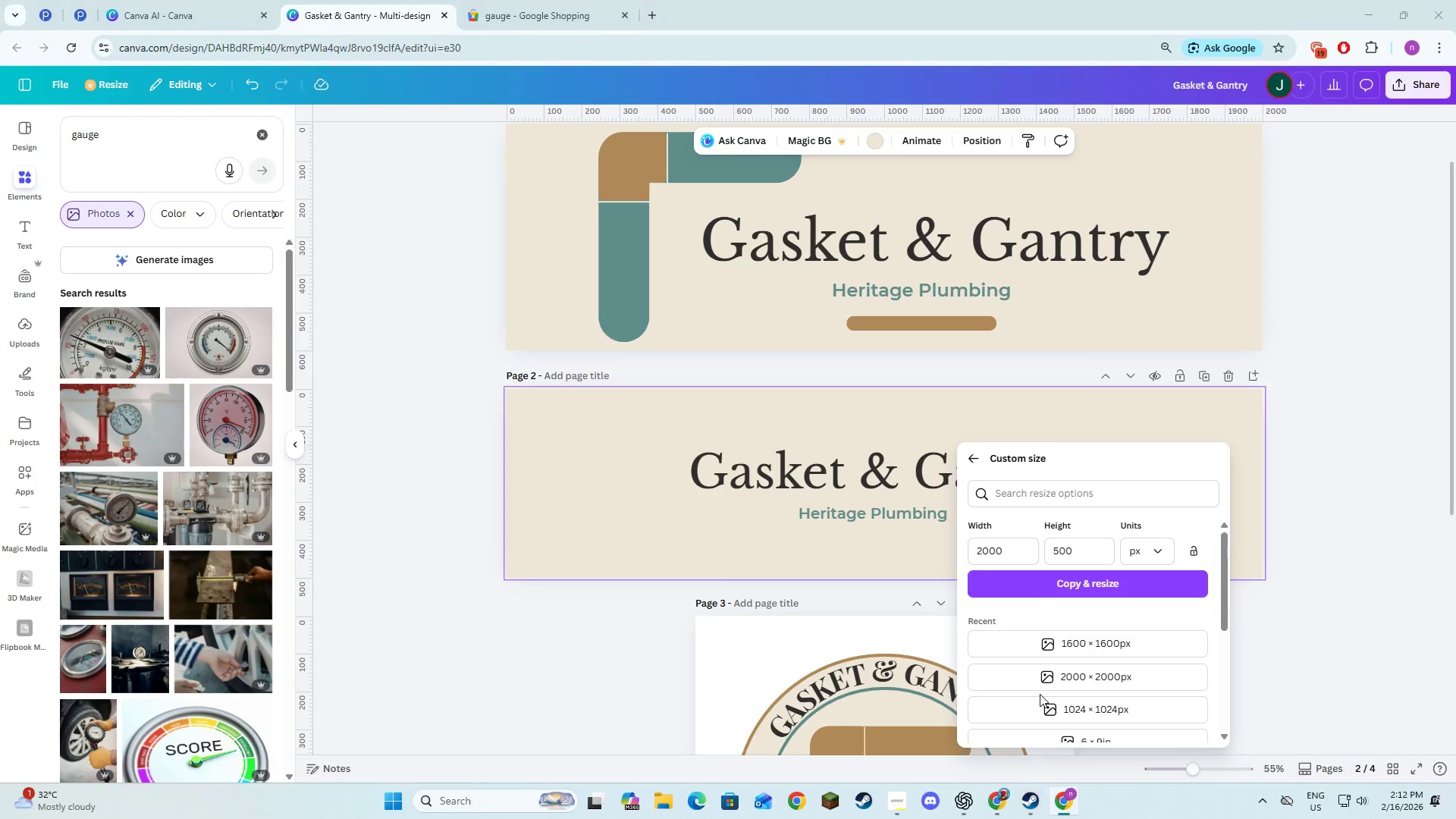 
key(Alt+Tab)
 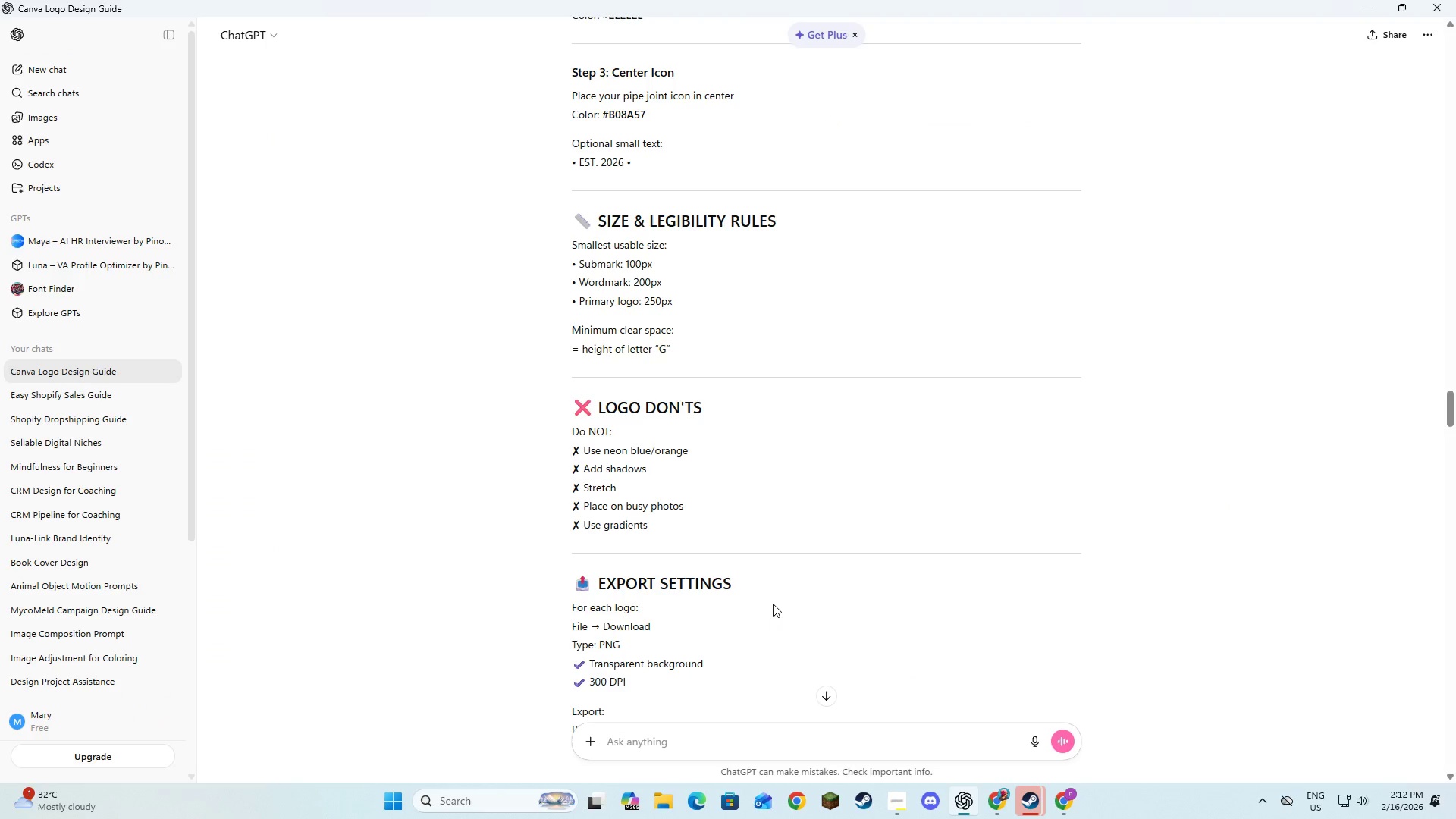 
key(Alt+AltLeft)
 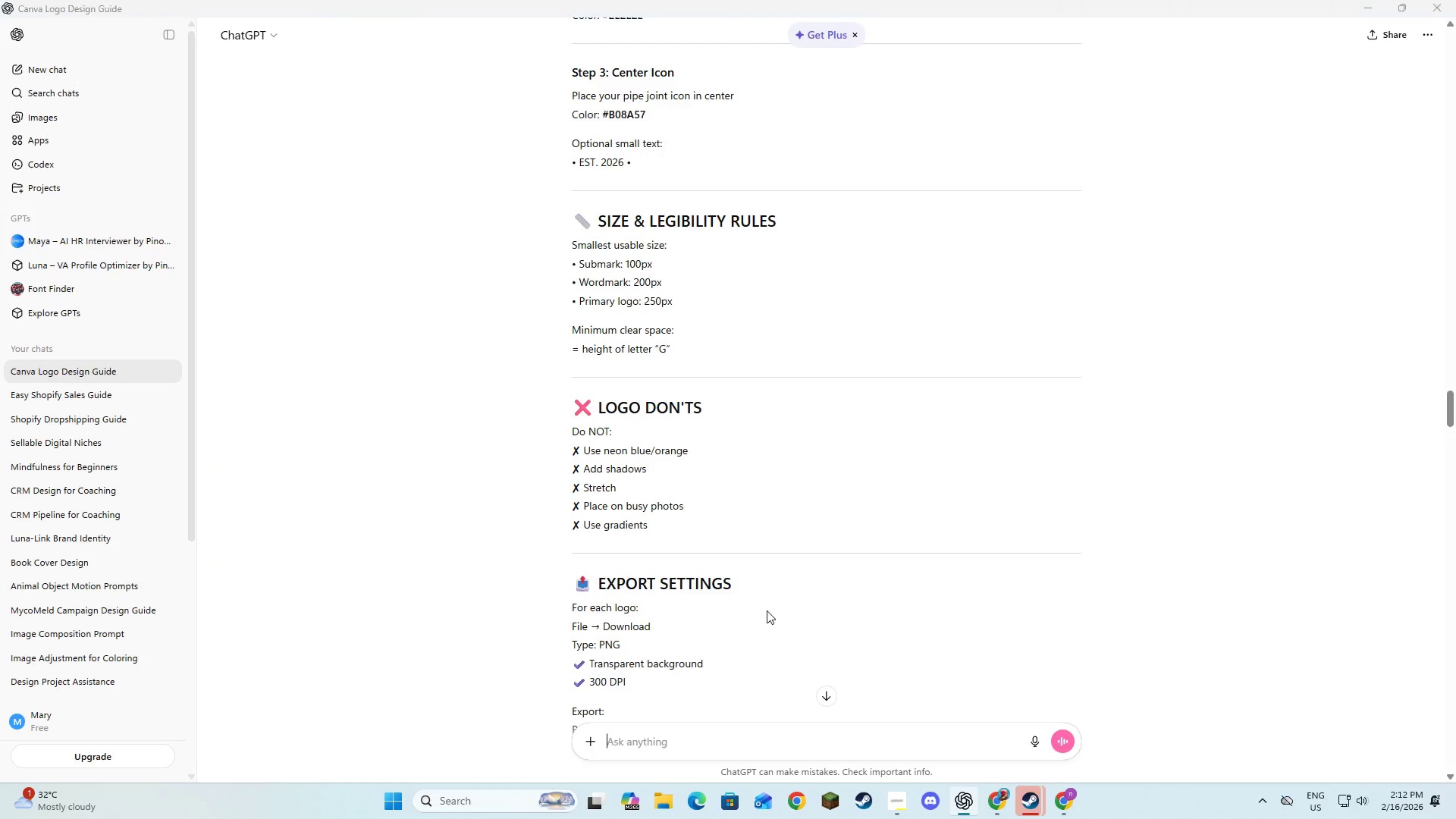 
key(Alt+Tab)
 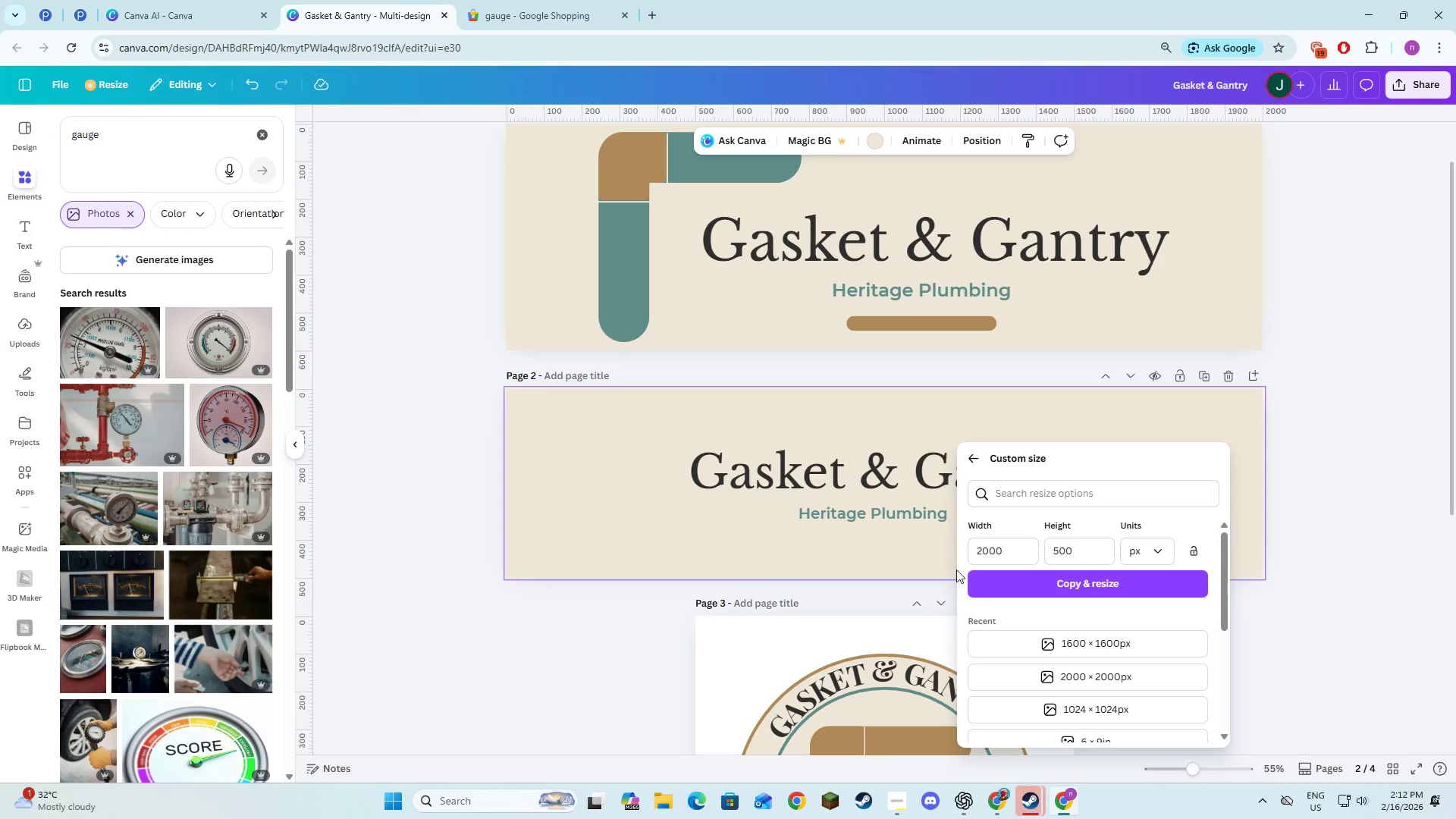 
key(Alt+AltLeft)
 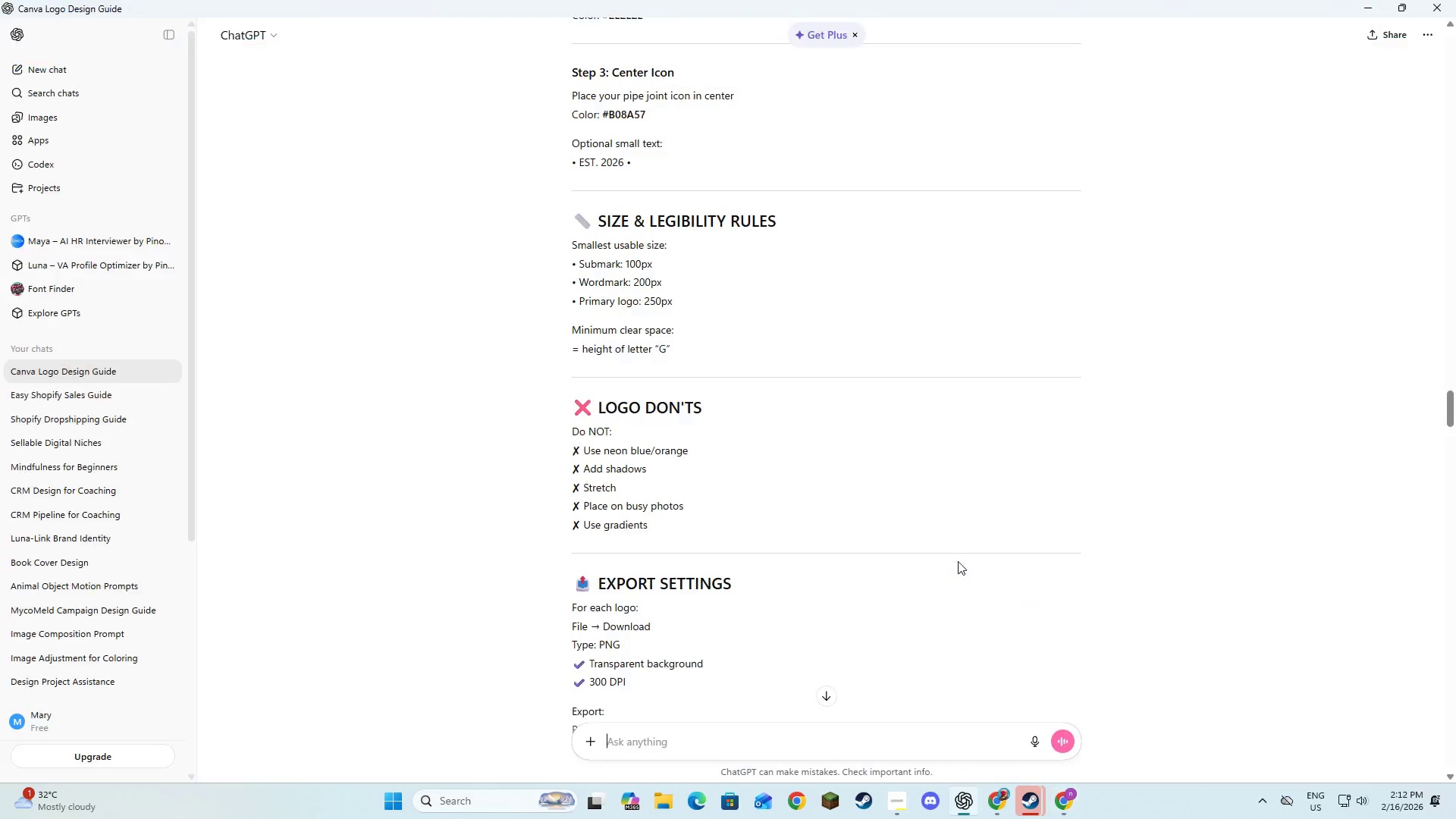 
key(Alt+Tab)
 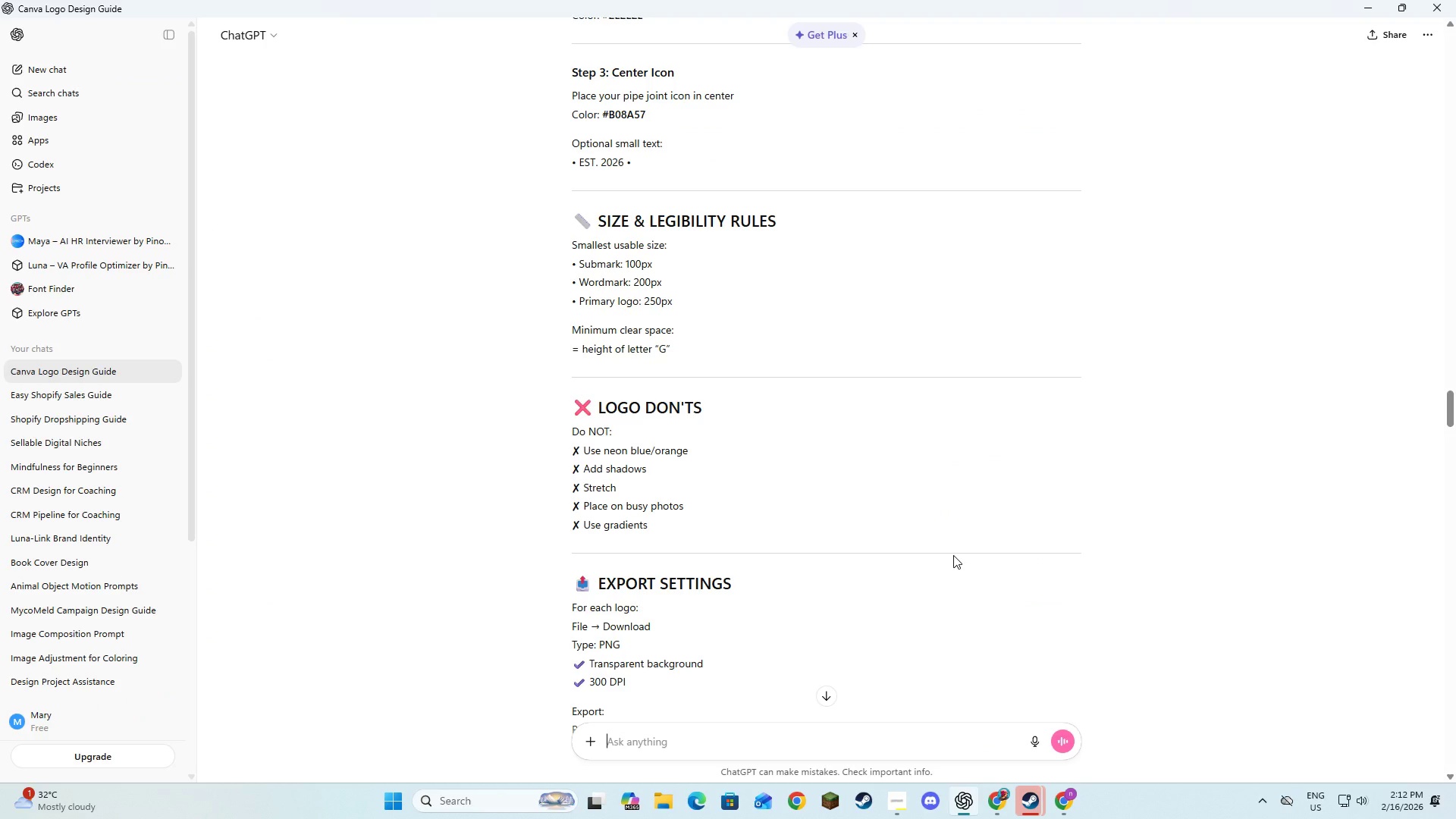 
key(Alt+AltLeft)
 